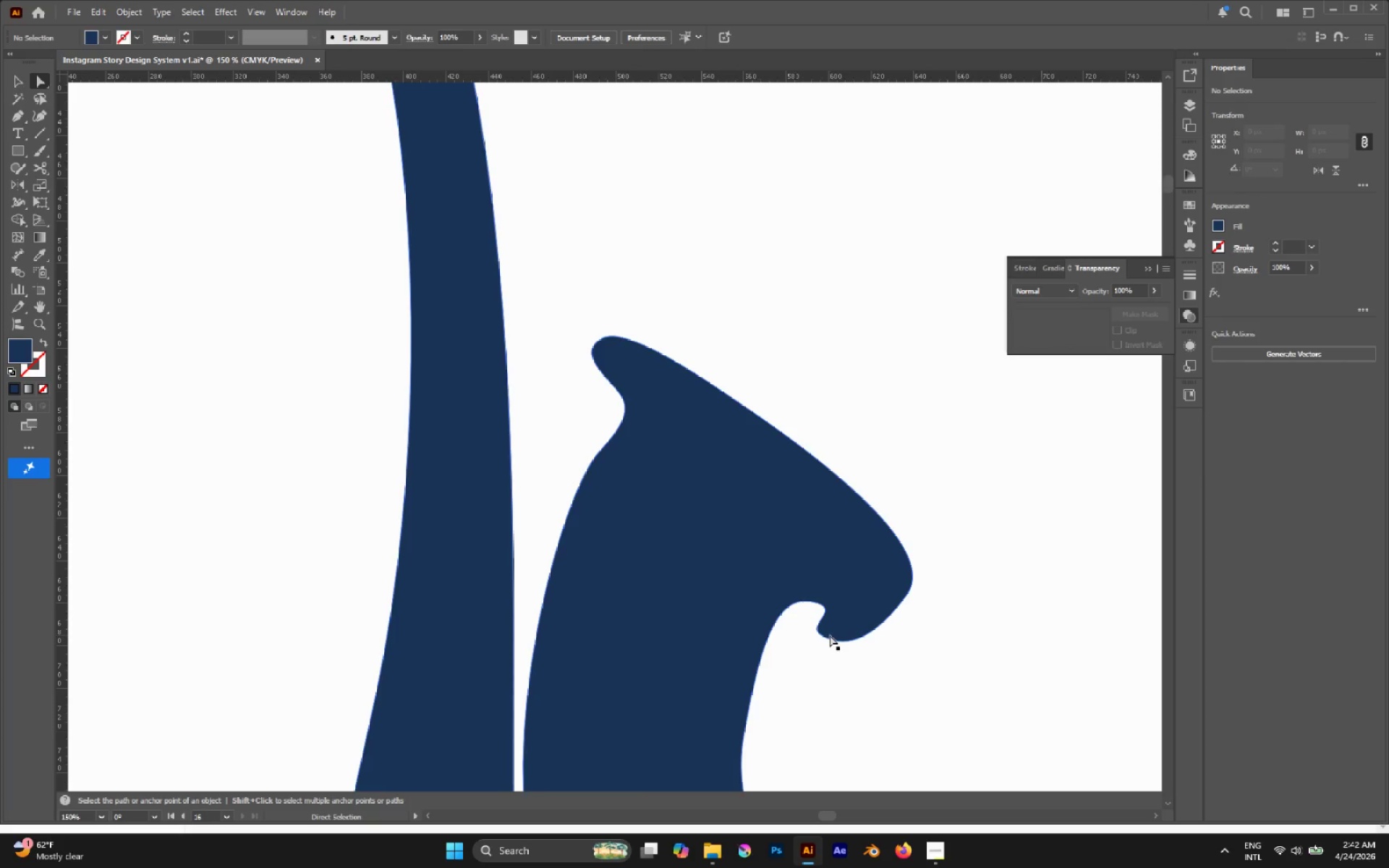 
left_click([817, 631])
 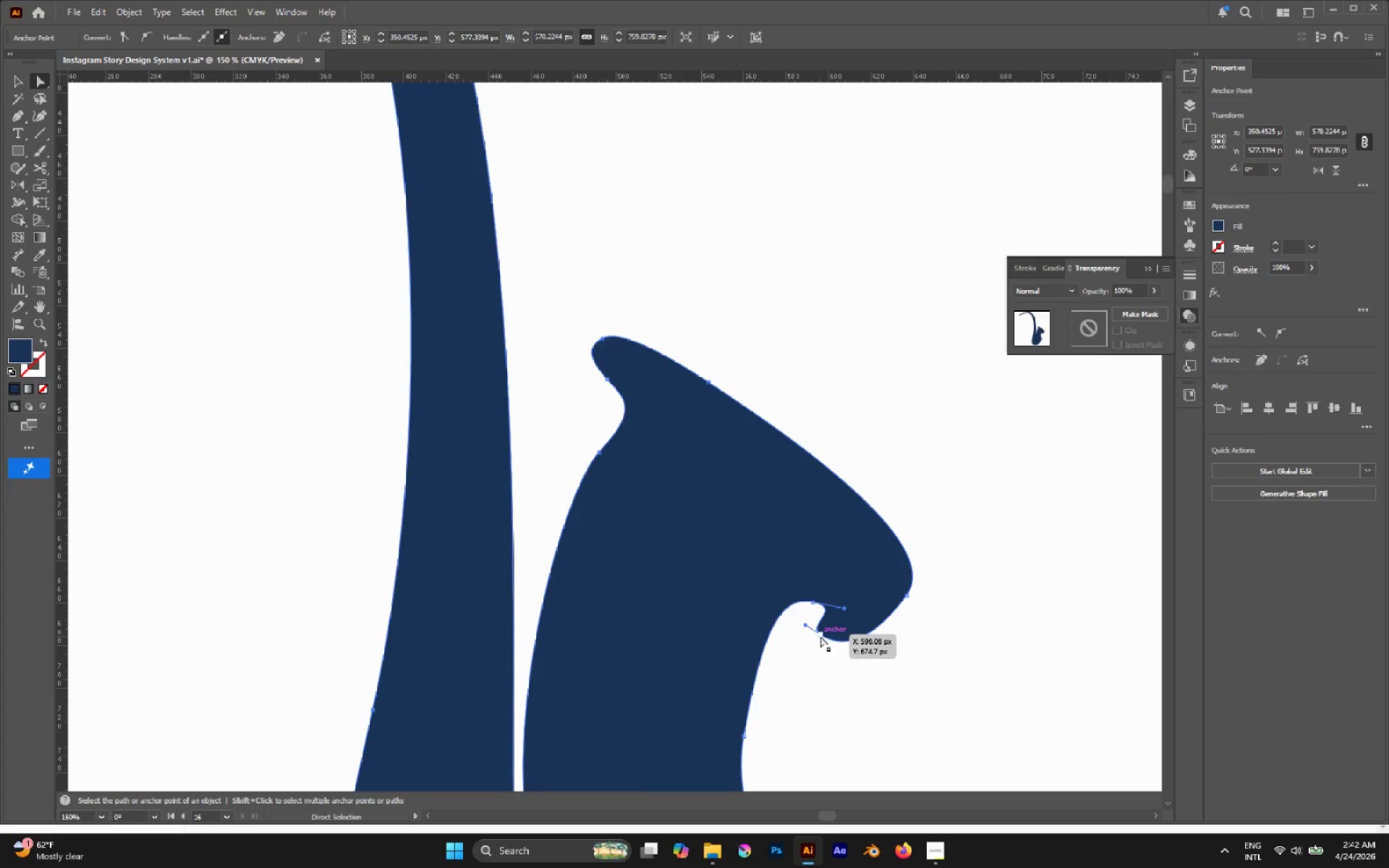 
left_click_drag(start_coordinate=[821, 636], to_coordinate=[835, 631])
 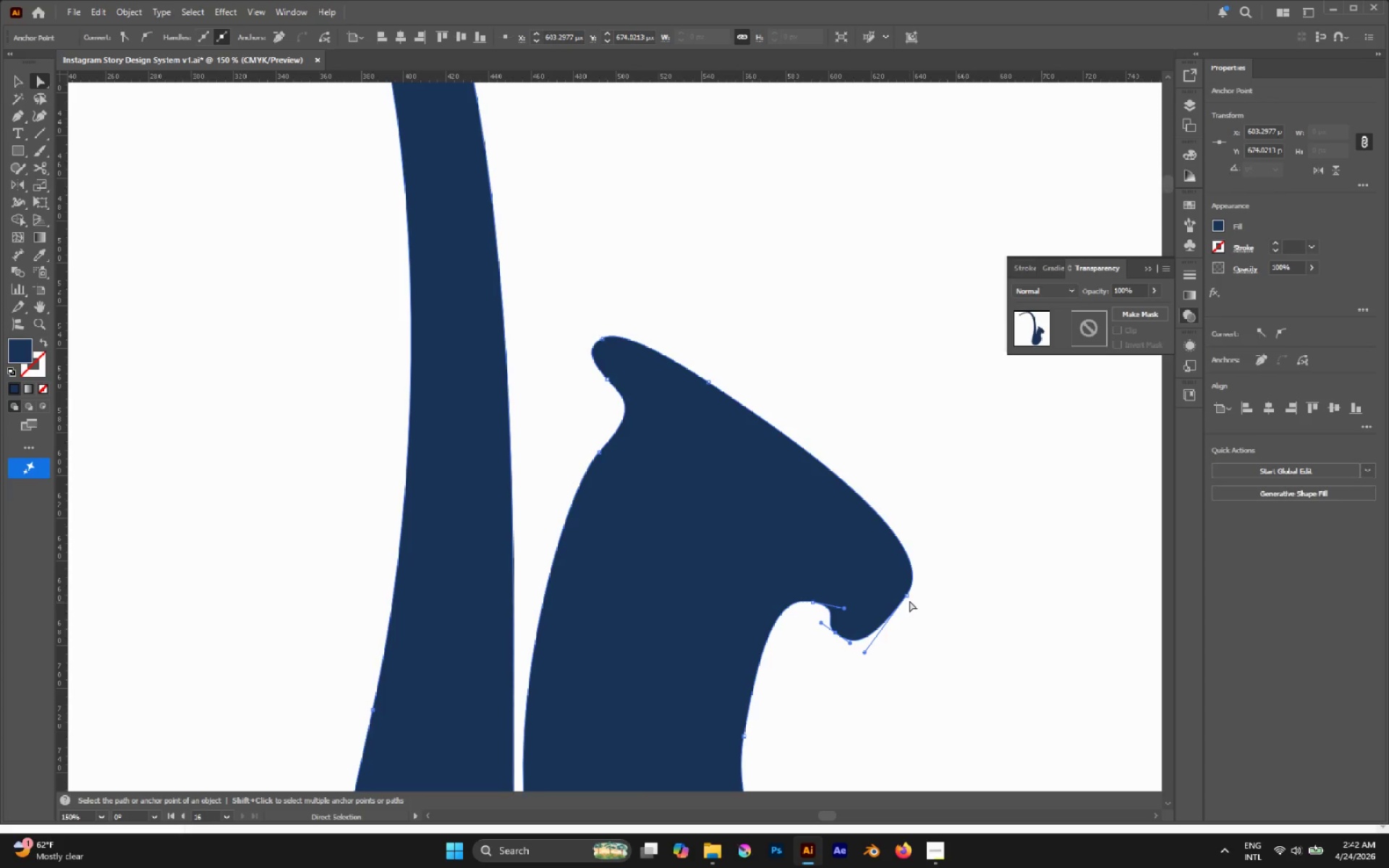 
left_click([906, 597])
 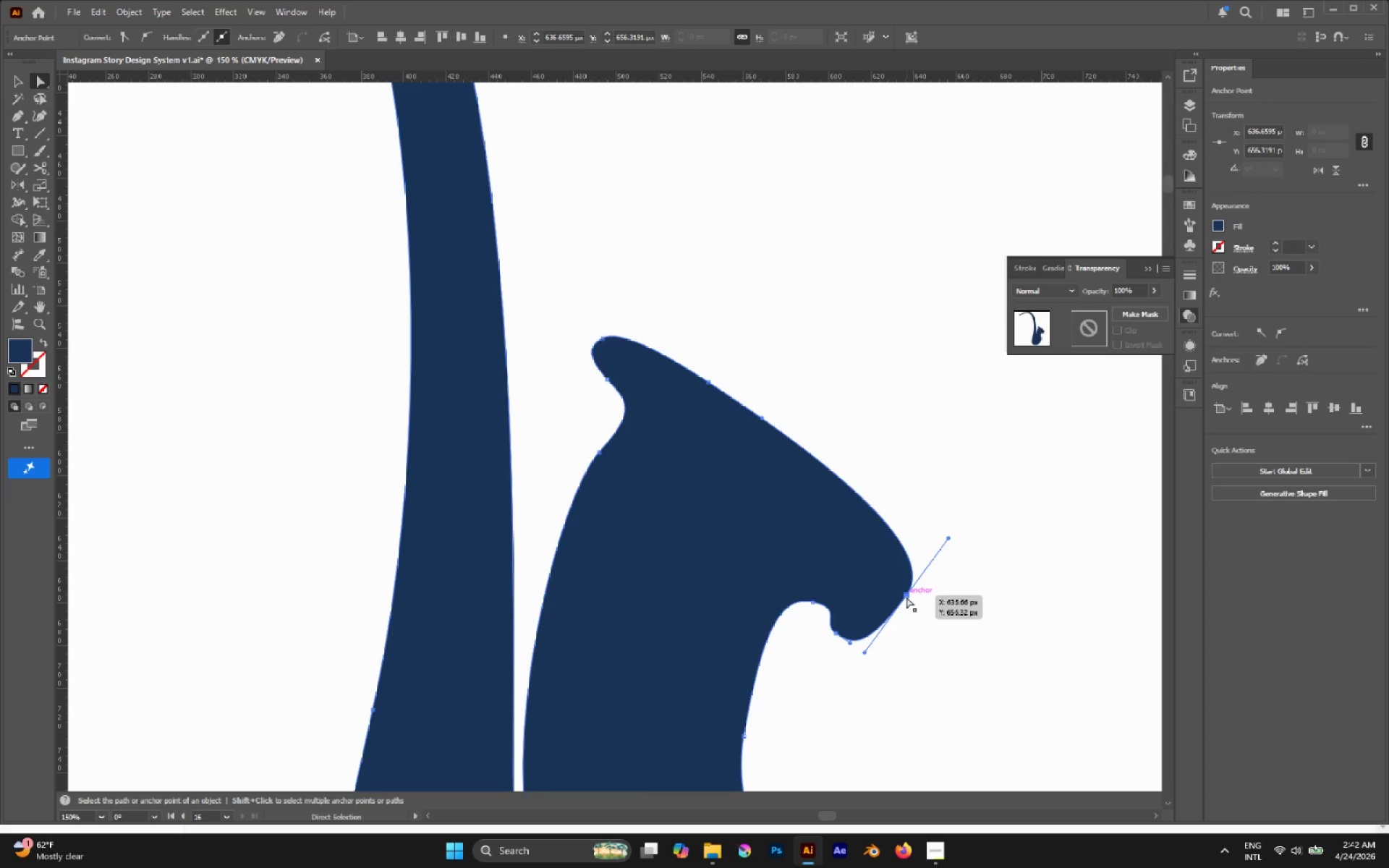 
left_click_drag(start_coordinate=[906, 597], to_coordinate=[904, 581])
 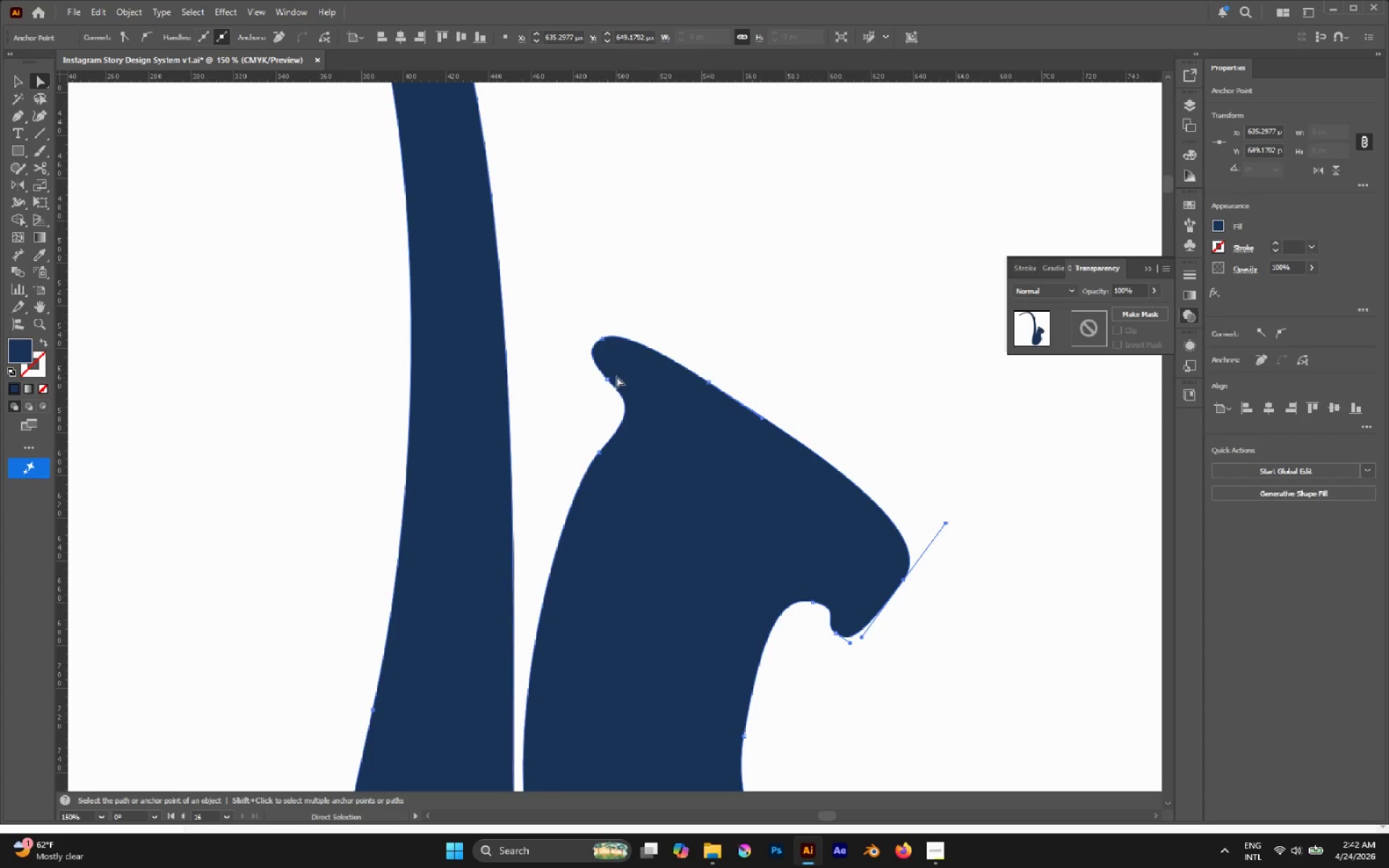 
left_click([608, 380])
 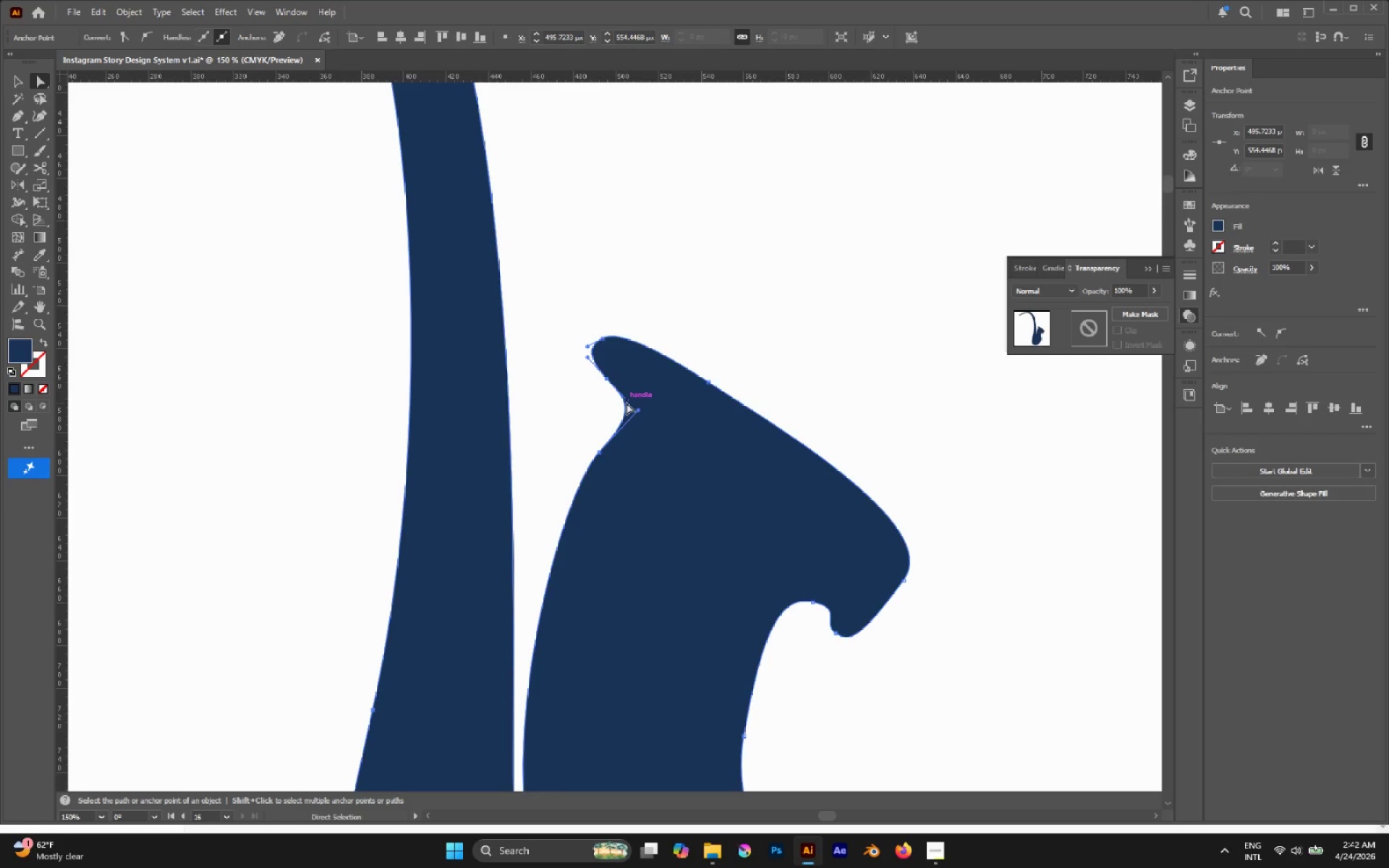 
left_click_drag(start_coordinate=[626, 402], to_coordinate=[631, 399])
 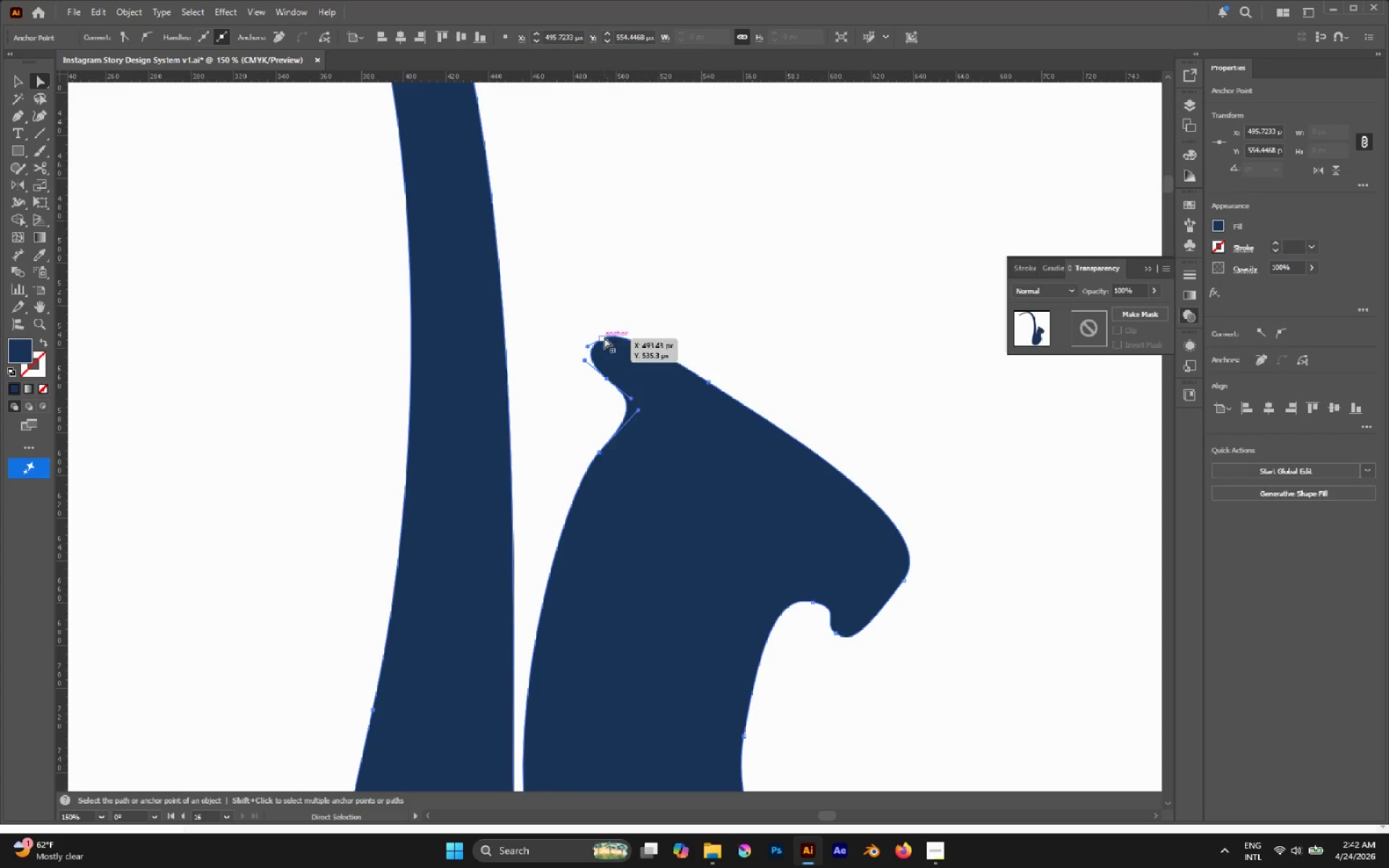 
left_click([604, 337])
 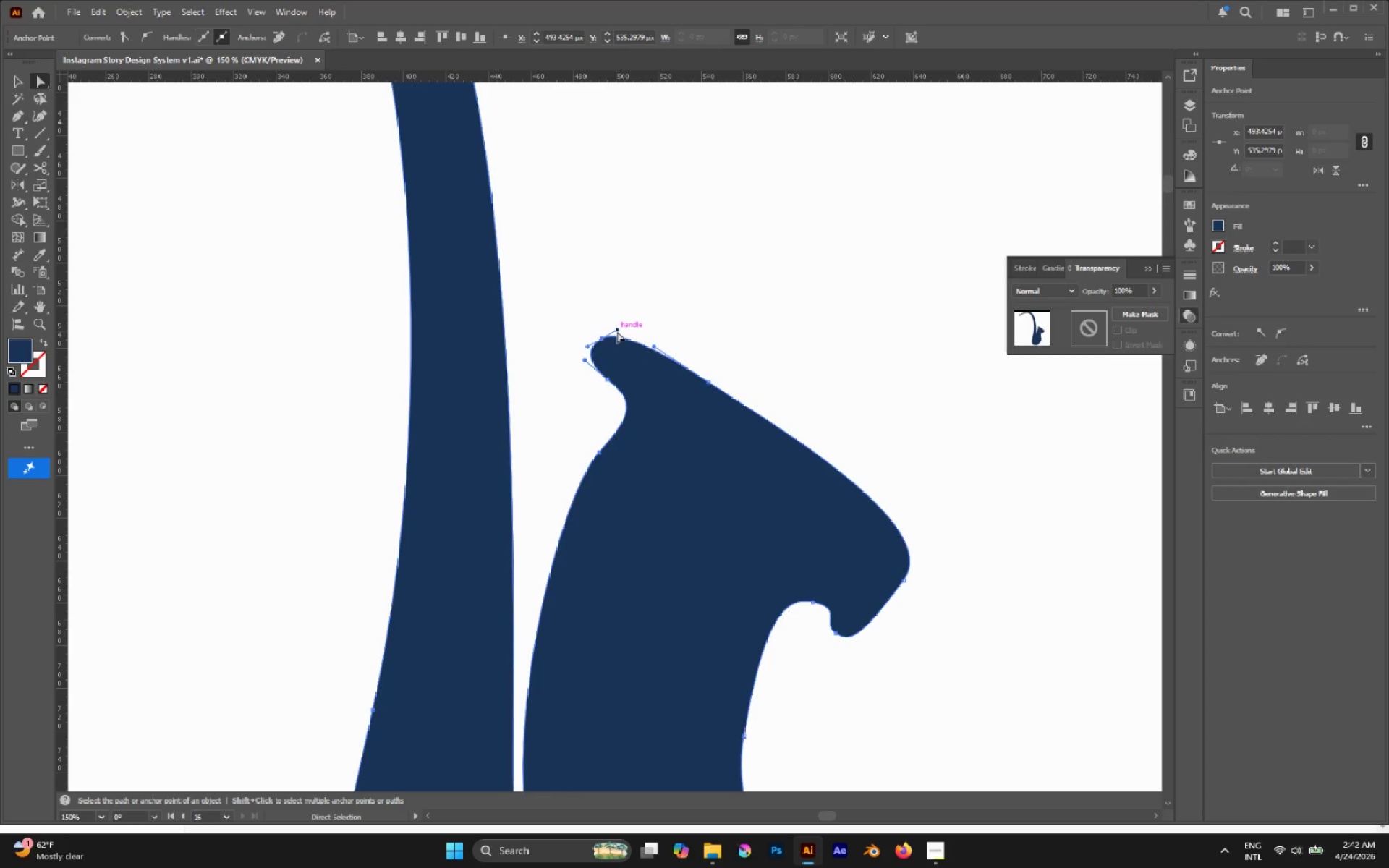 
left_click_drag(start_coordinate=[617, 331], to_coordinate=[619, 318])
 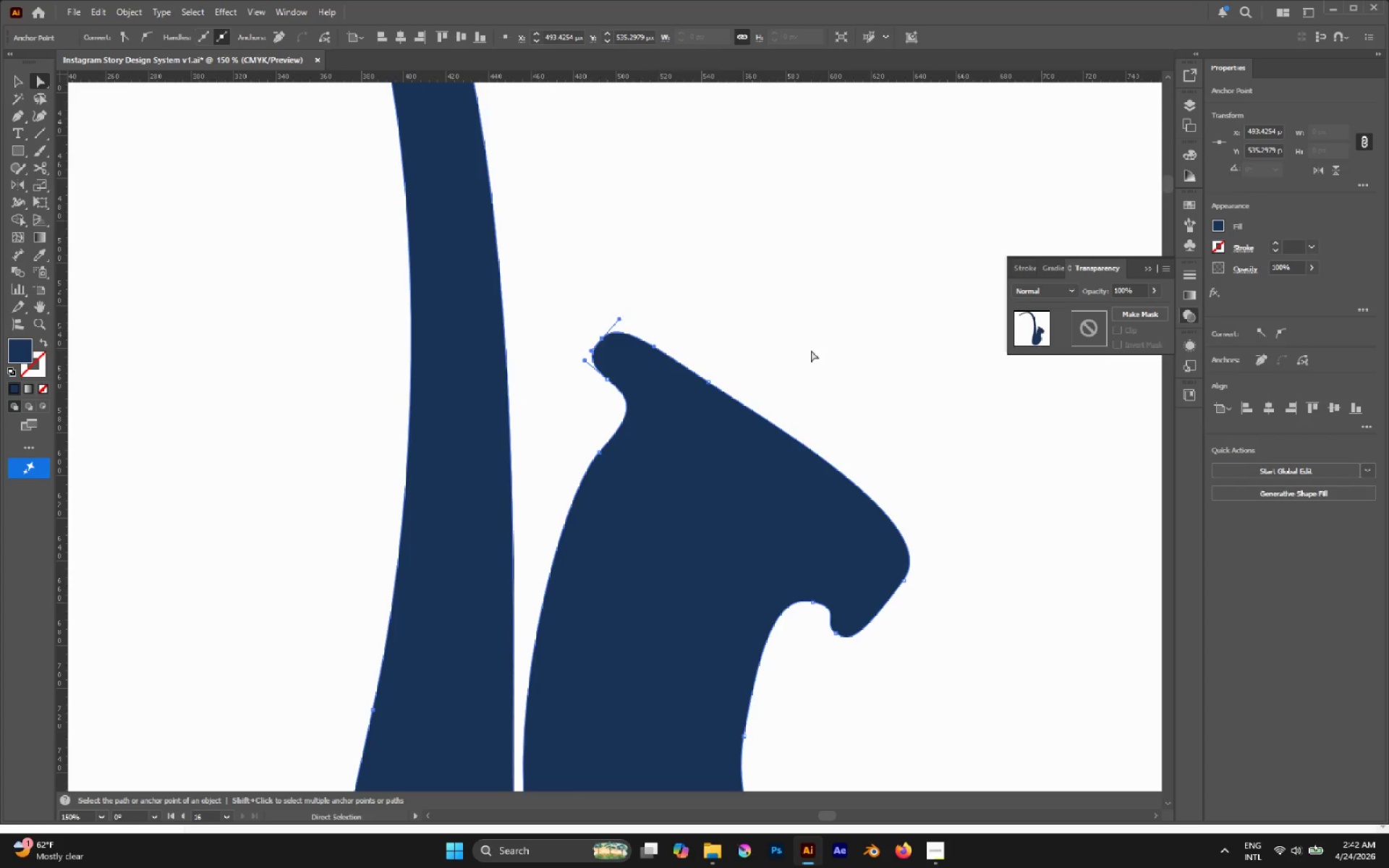 
left_click([811, 350])
 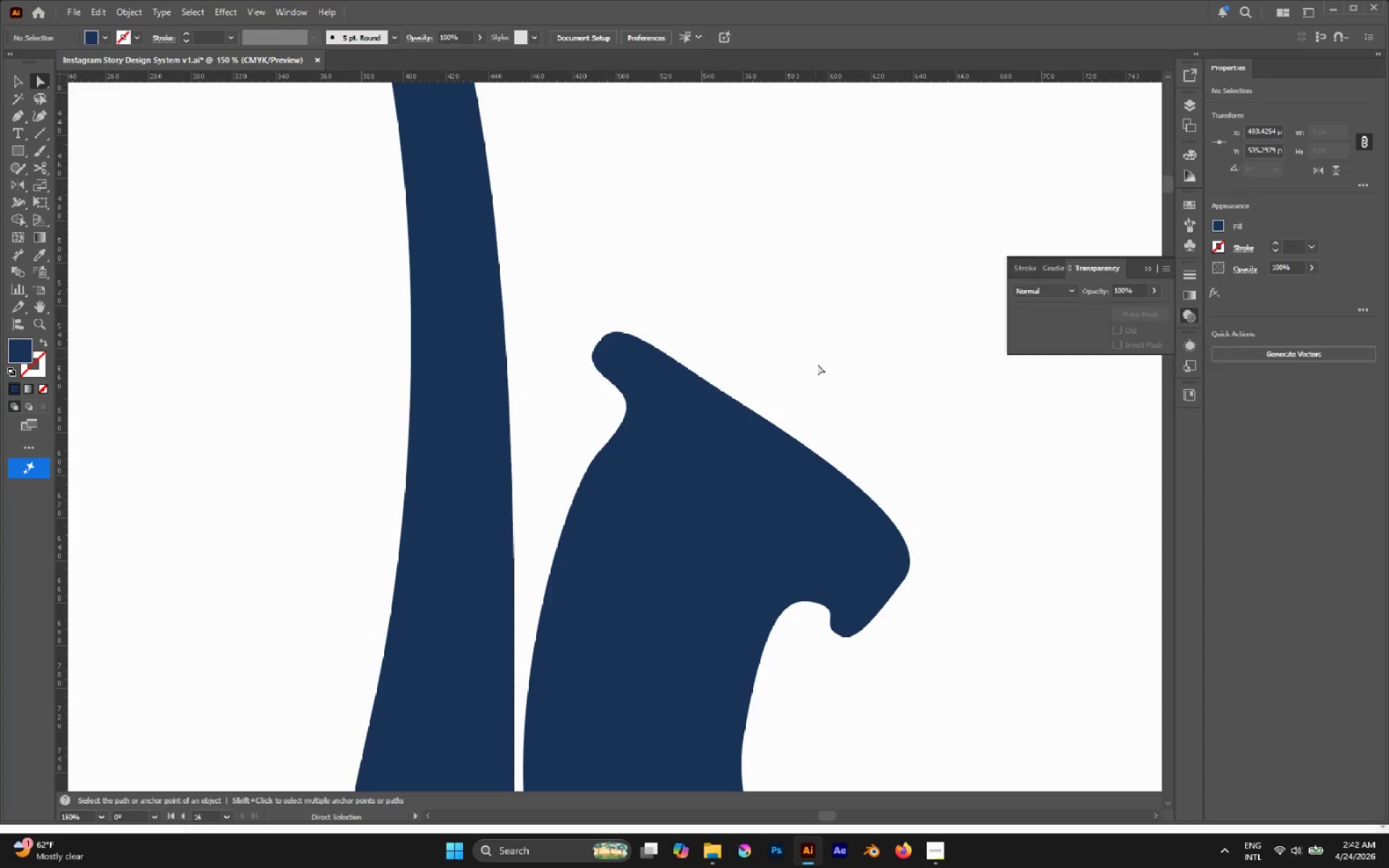 
hold_key(key=AltLeft, duration=0.55)
scroll: coordinate [785, 409], scroll_direction: down, amount: 5.0
 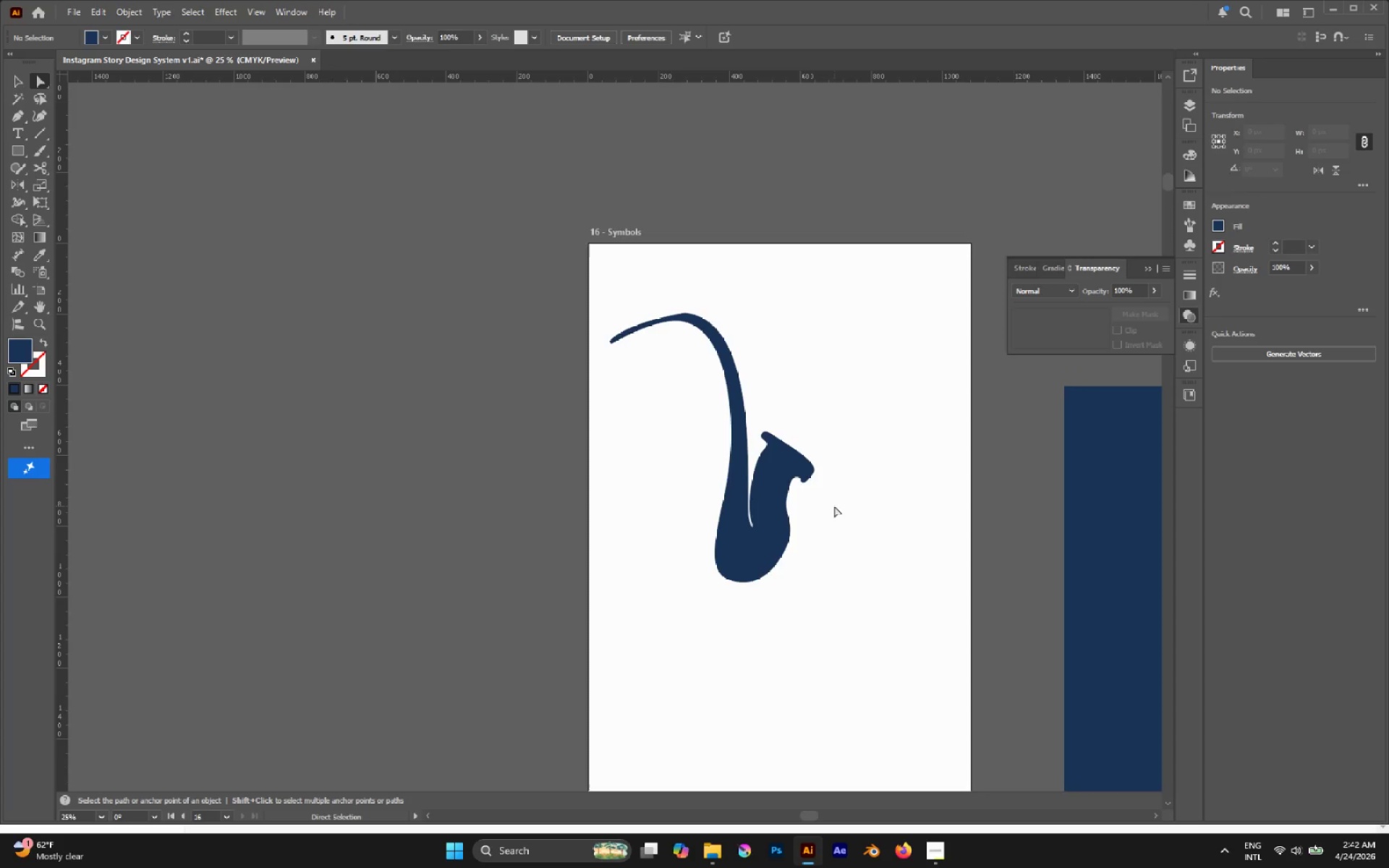 
hold_key(key=AltLeft, duration=0.47)
scroll: coordinate [755, 438], scroll_direction: up, amount: 4.0
 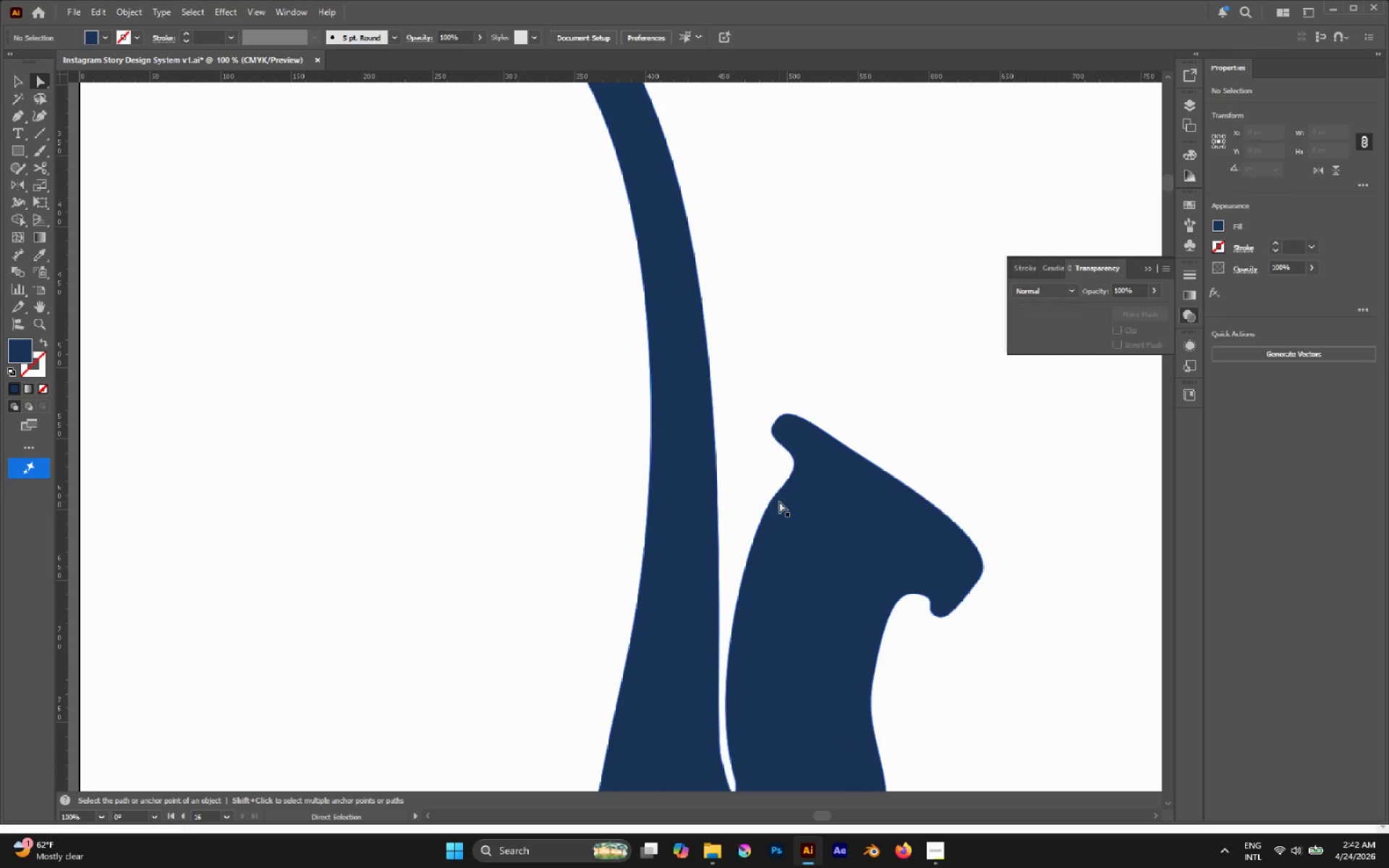 
left_click([774, 495])
 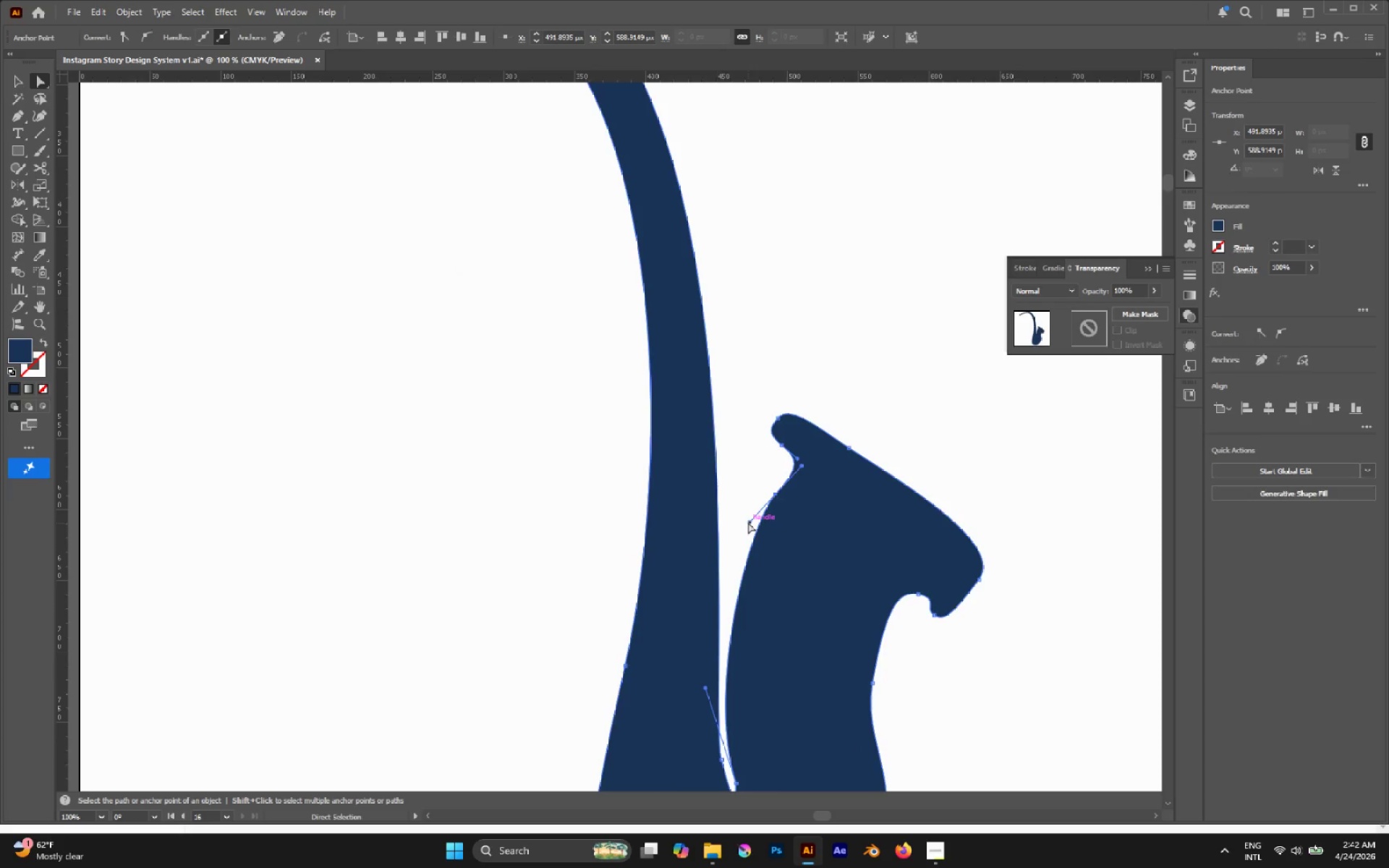 
left_click_drag(start_coordinate=[748, 522], to_coordinate=[723, 569])
 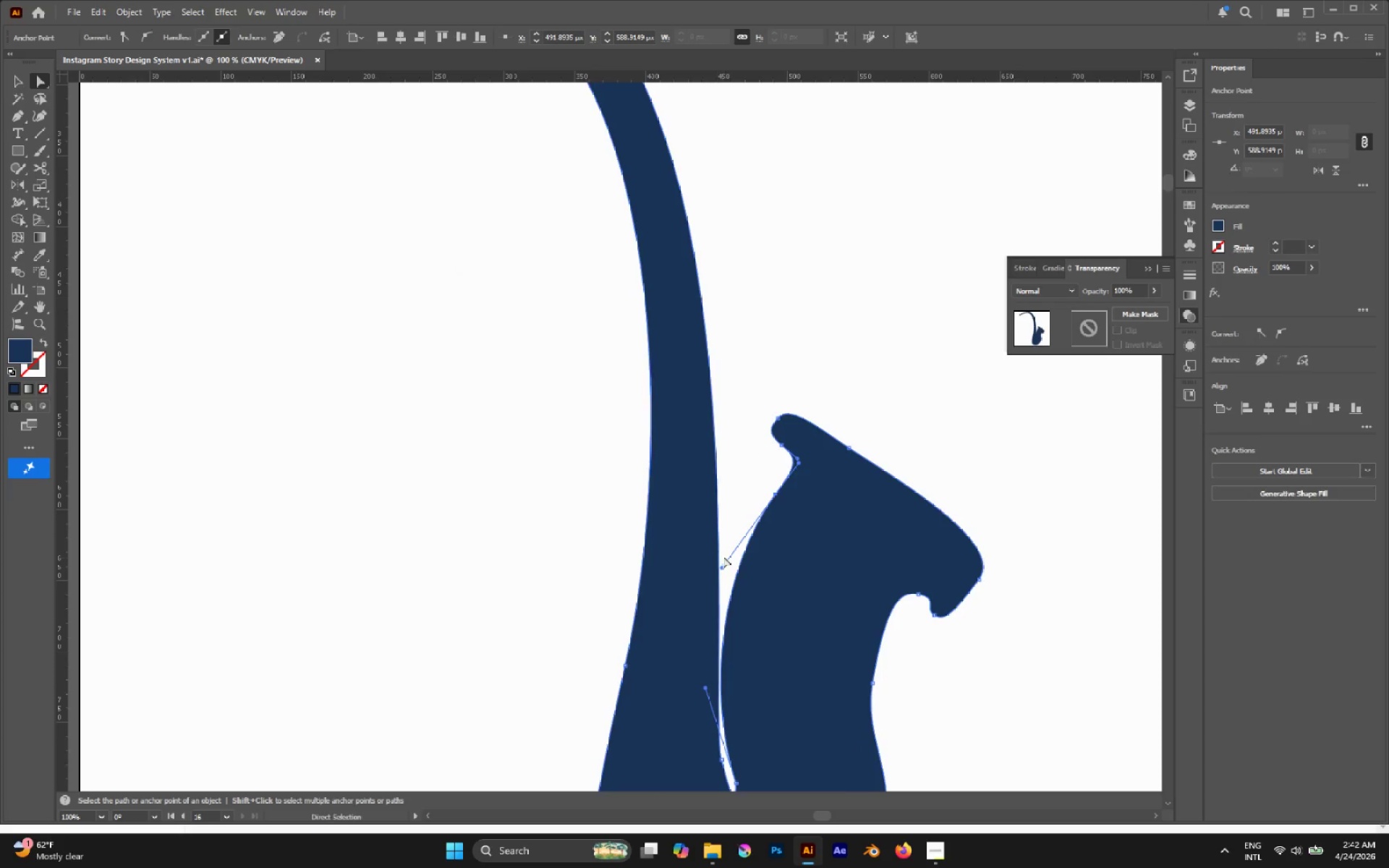 
hold_key(key=AltLeft, duration=0.33)
scroll: coordinate [723, 553], scroll_direction: down, amount: 1.0
 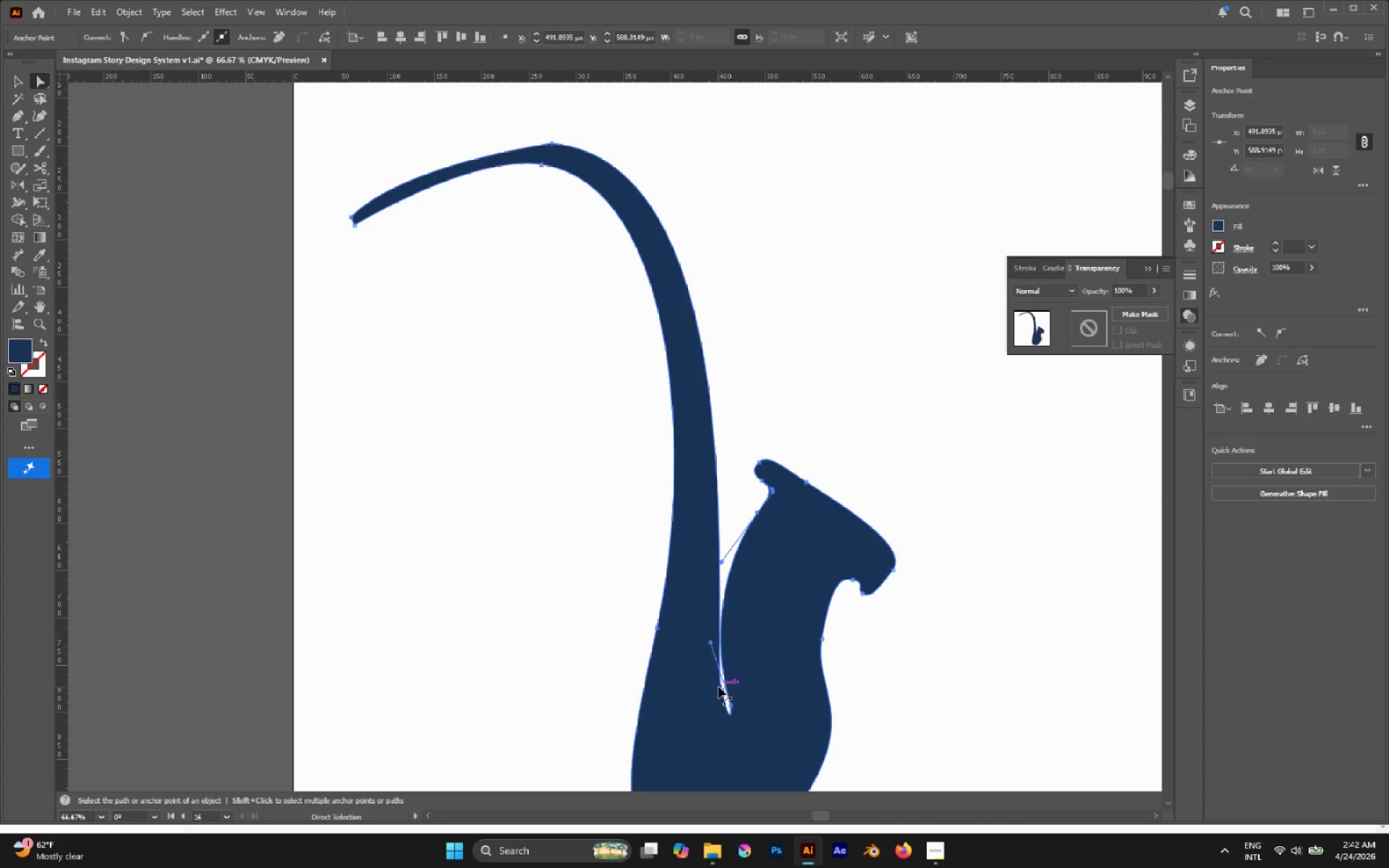 
left_click([720, 689])
 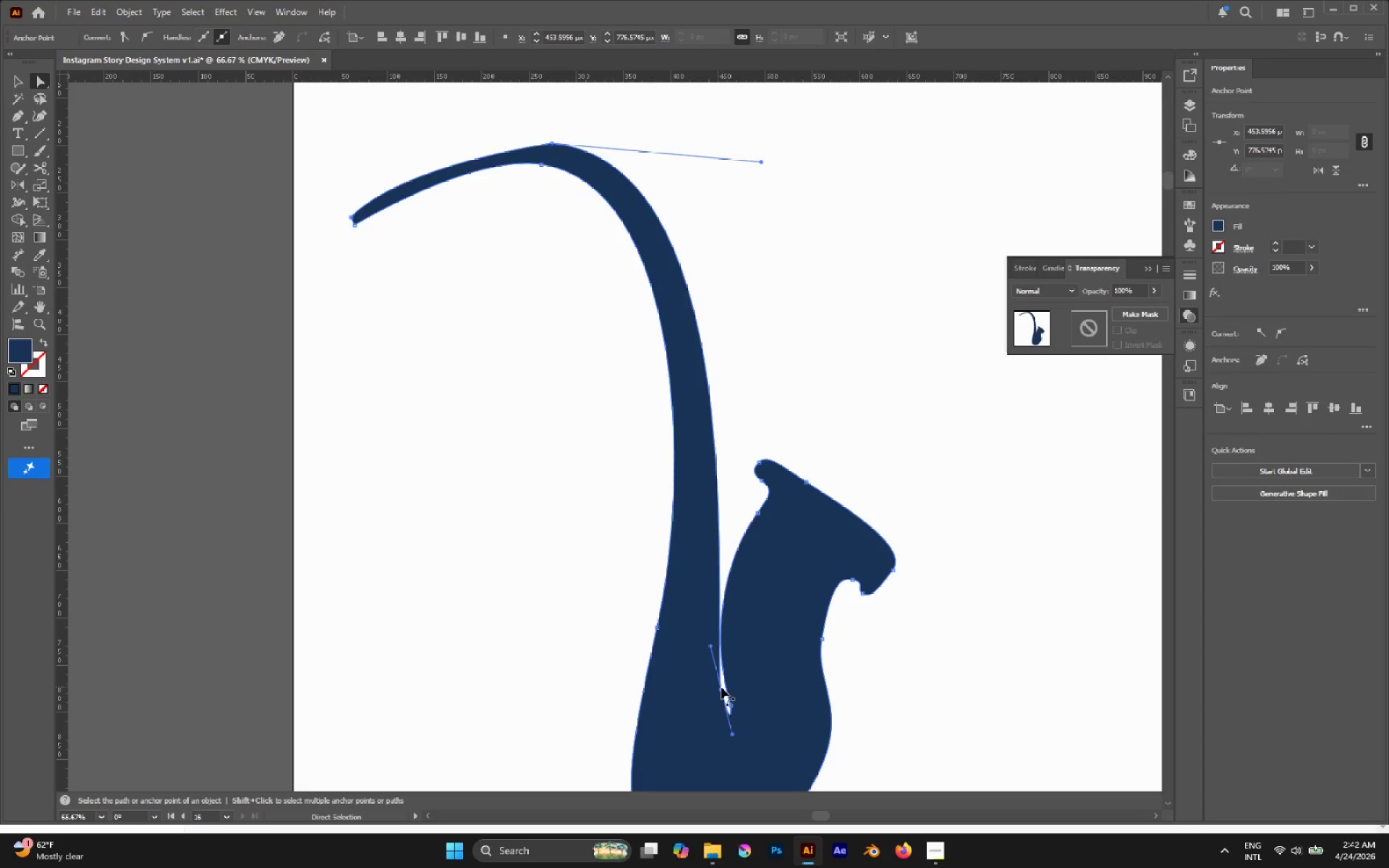 
left_click_drag(start_coordinate=[723, 690], to_coordinate=[720, 686])
 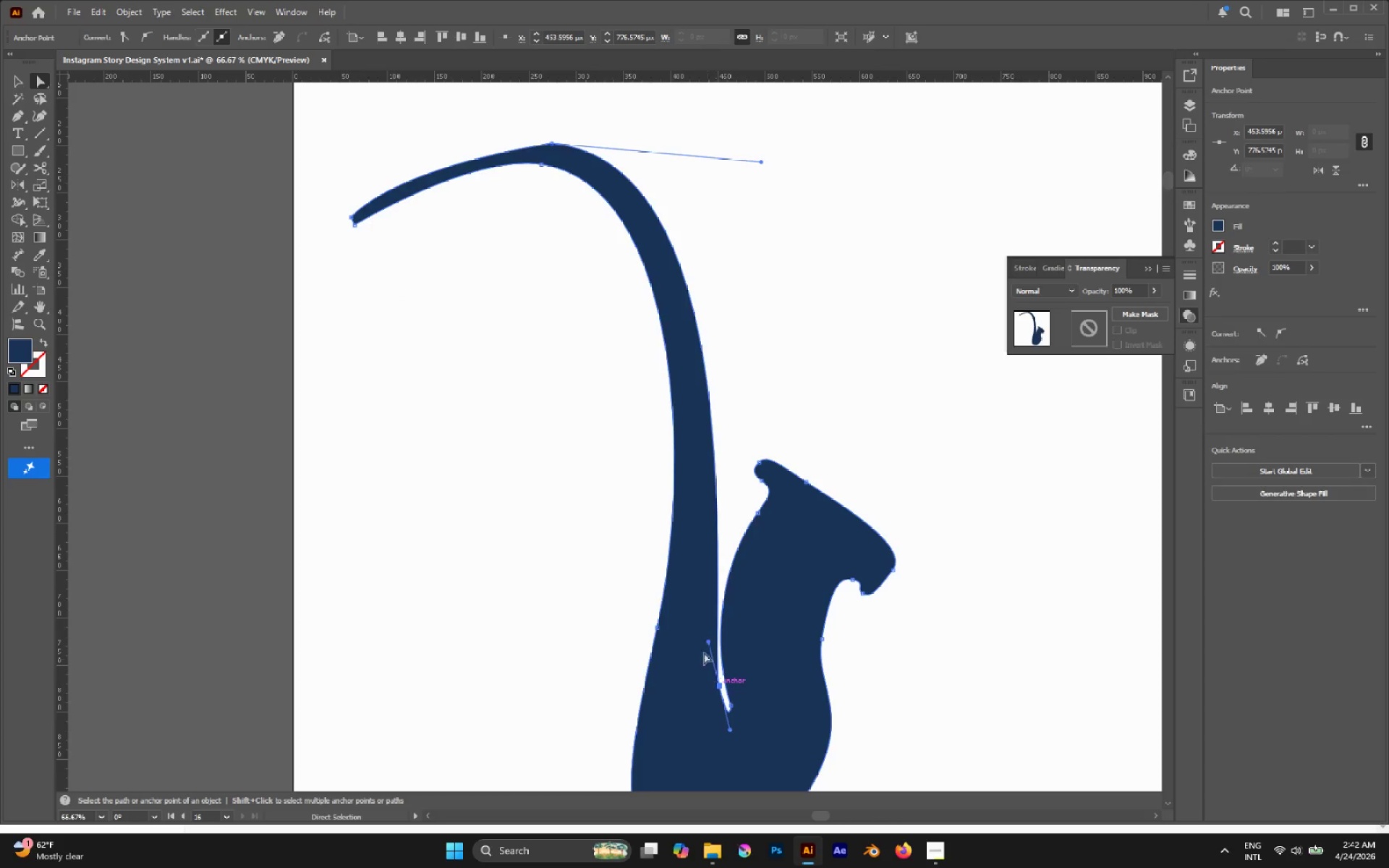 
hold_key(key=AltLeft, duration=0.36)
 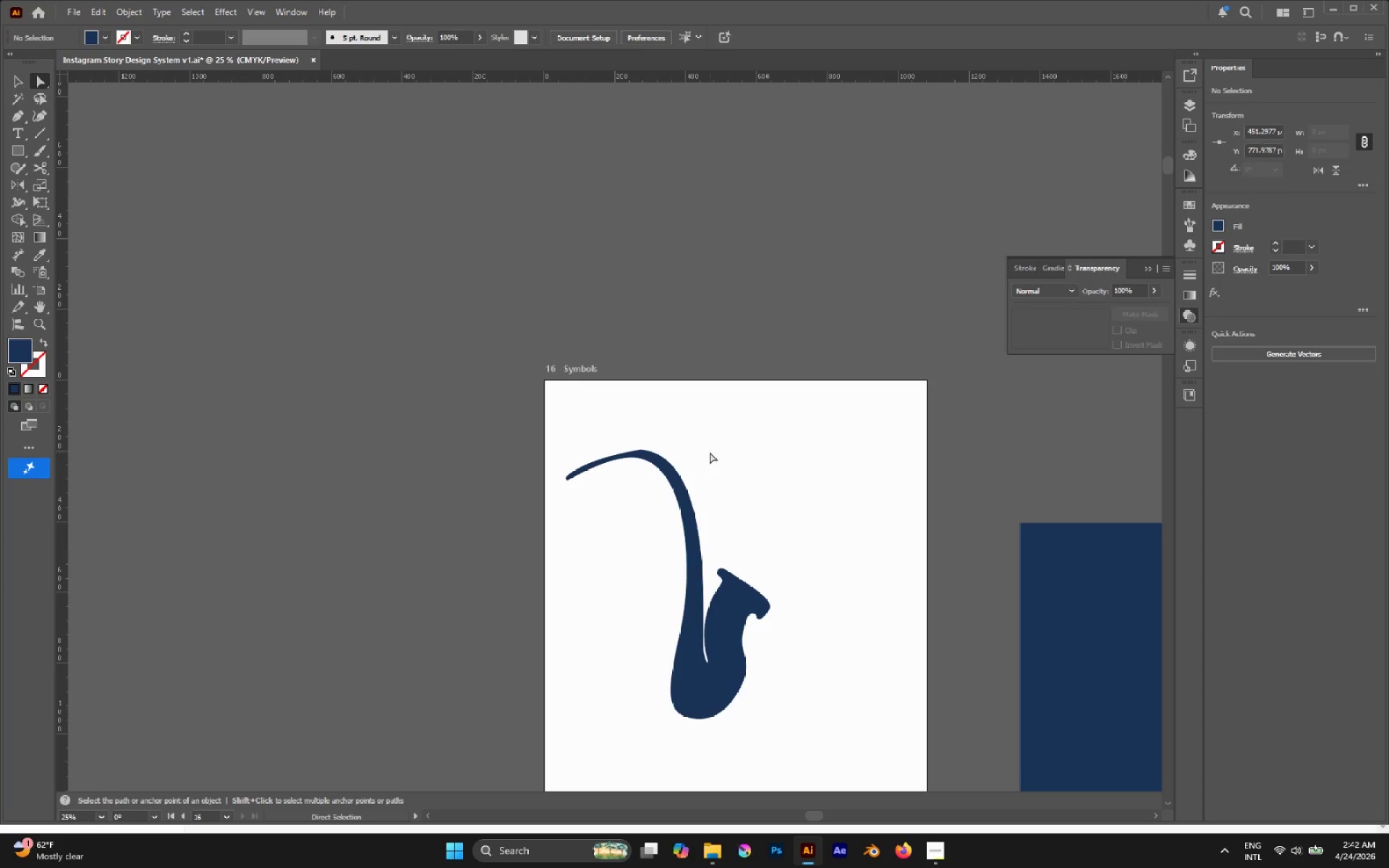 
left_click([714, 449])
 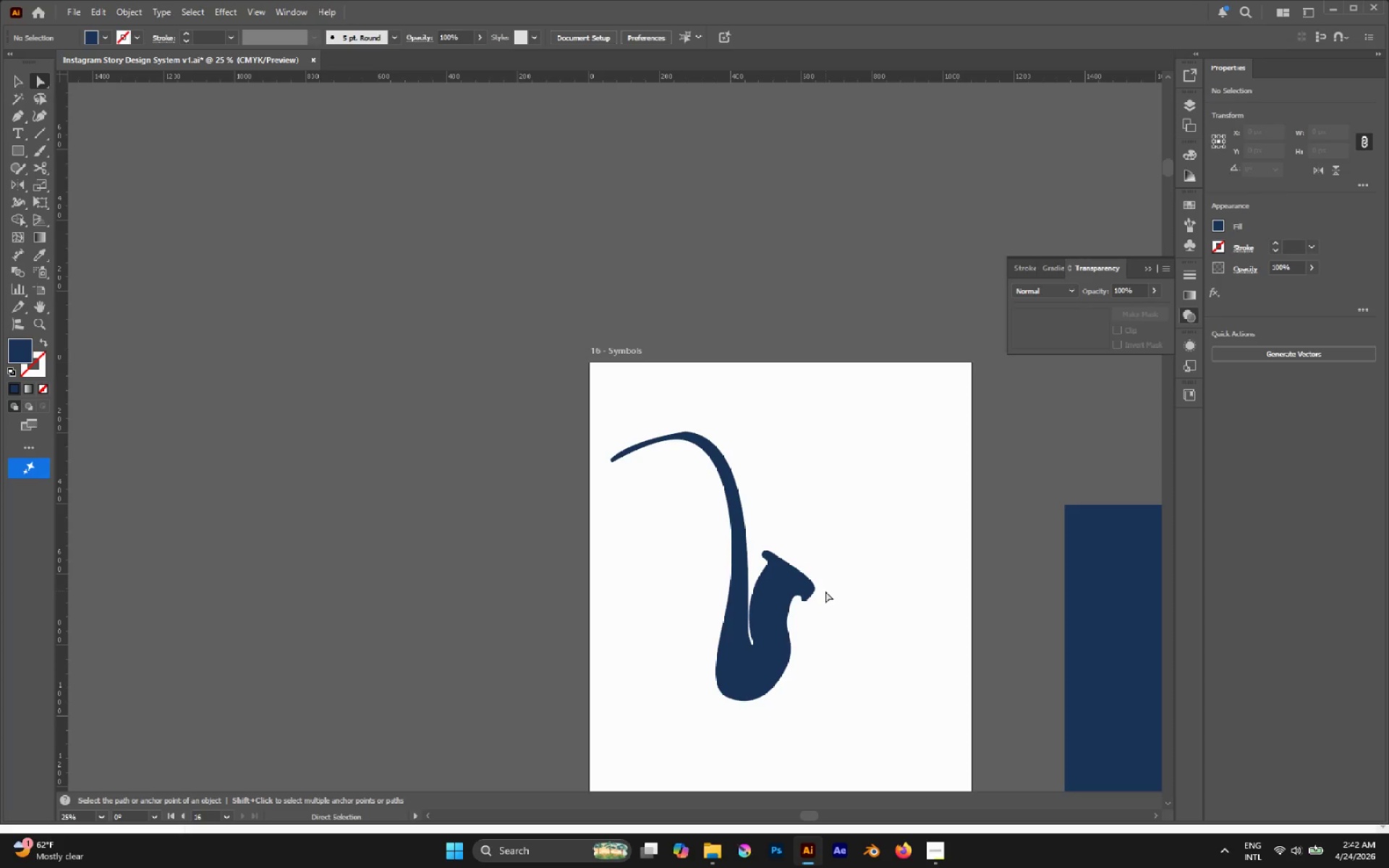 
scroll: coordinate [695, 634], scroll_direction: down, amount: 3.0
 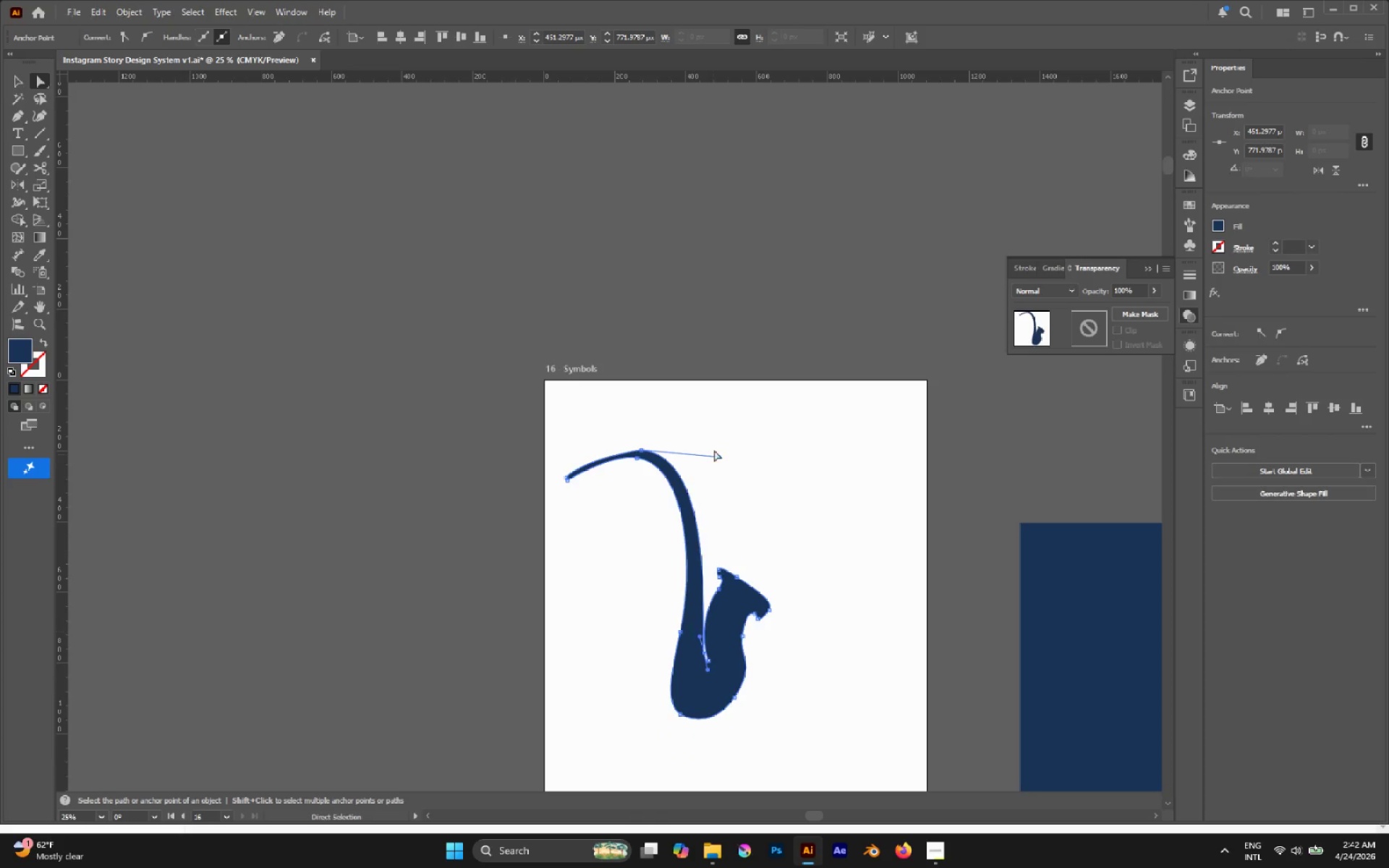 
wait(5.41)
 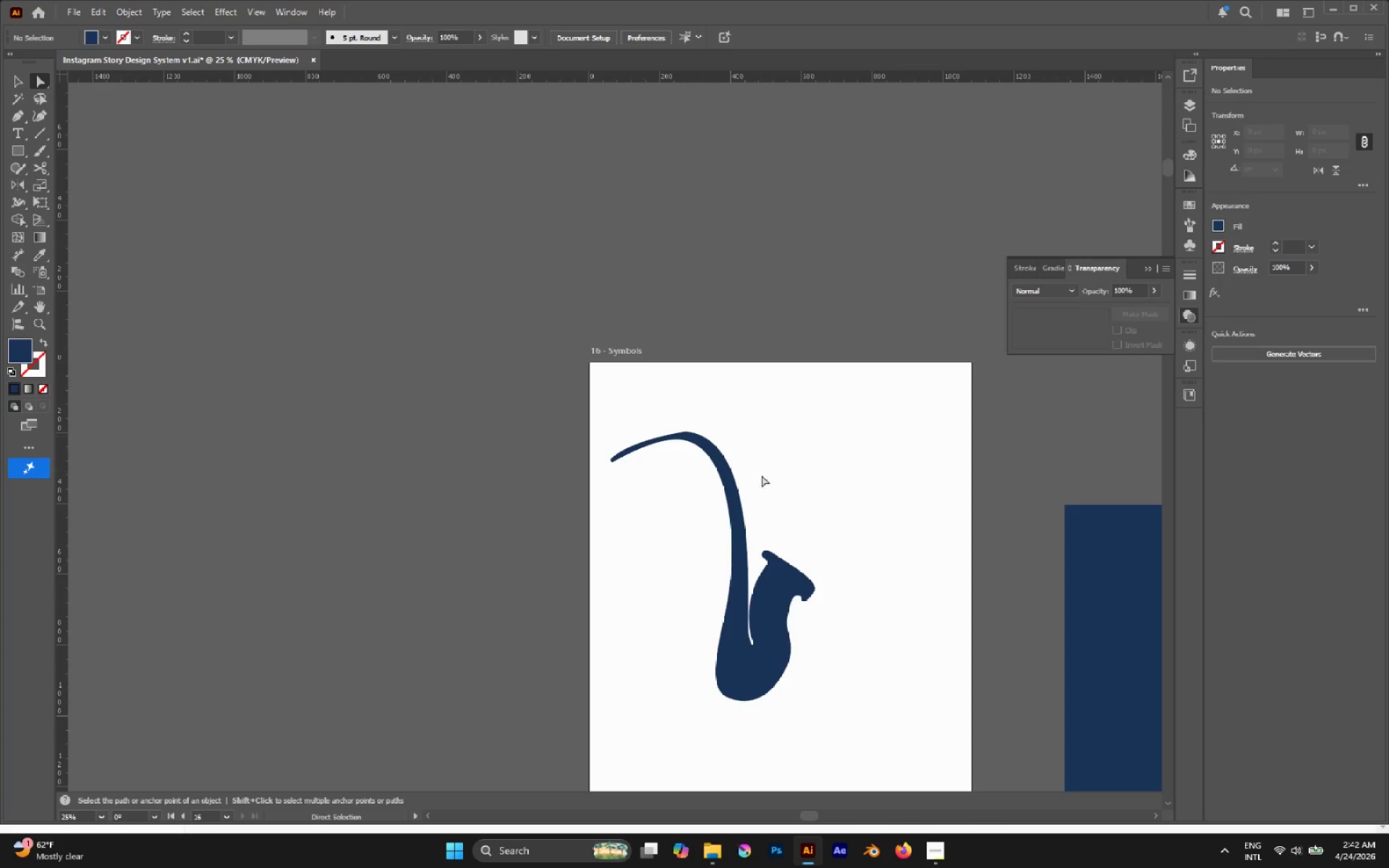 
hold_key(key=AltLeft, duration=0.53)
scroll: coordinate [834, 612], scroll_direction: up, amount: 4.0
 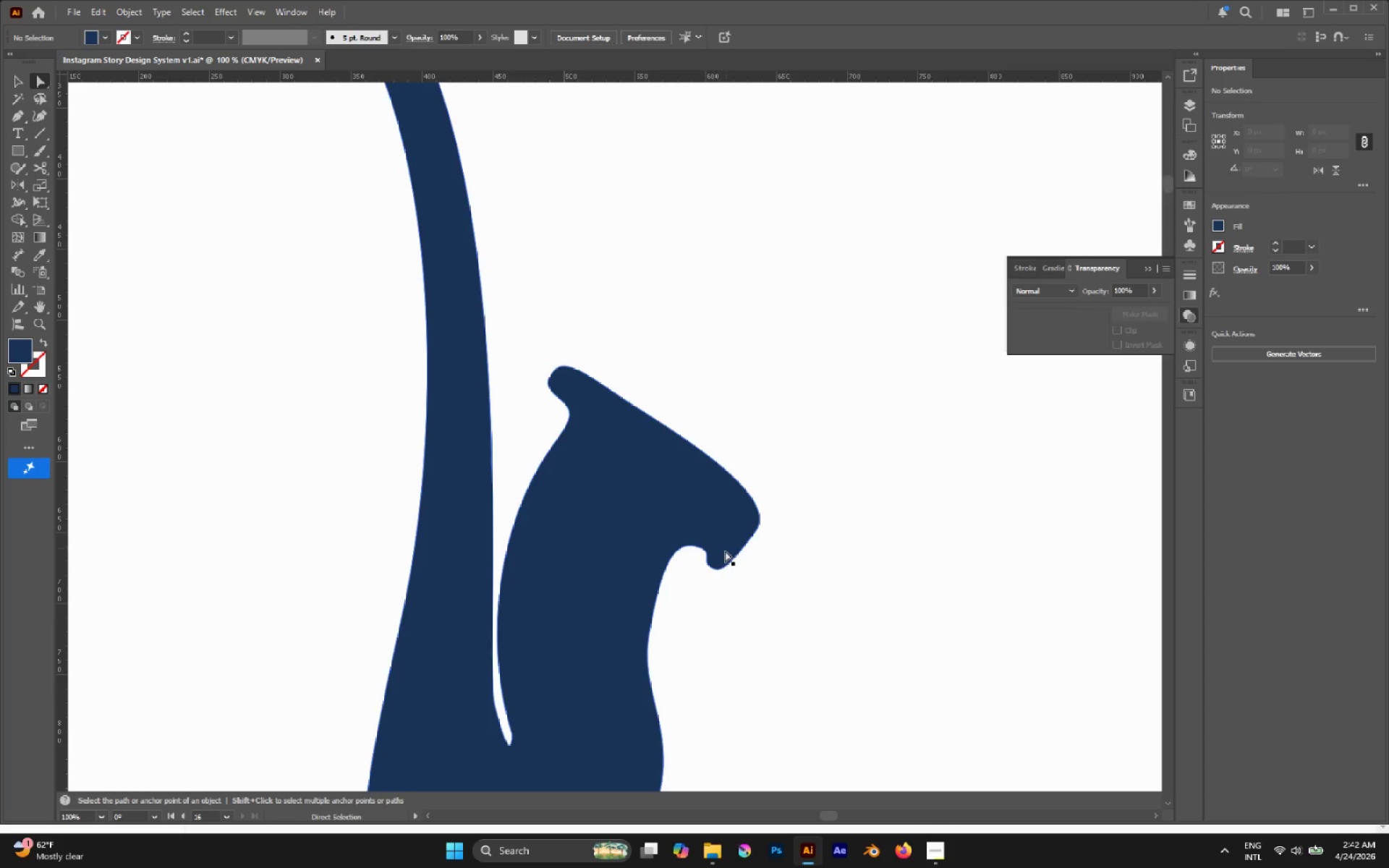 
left_click([723, 559])
 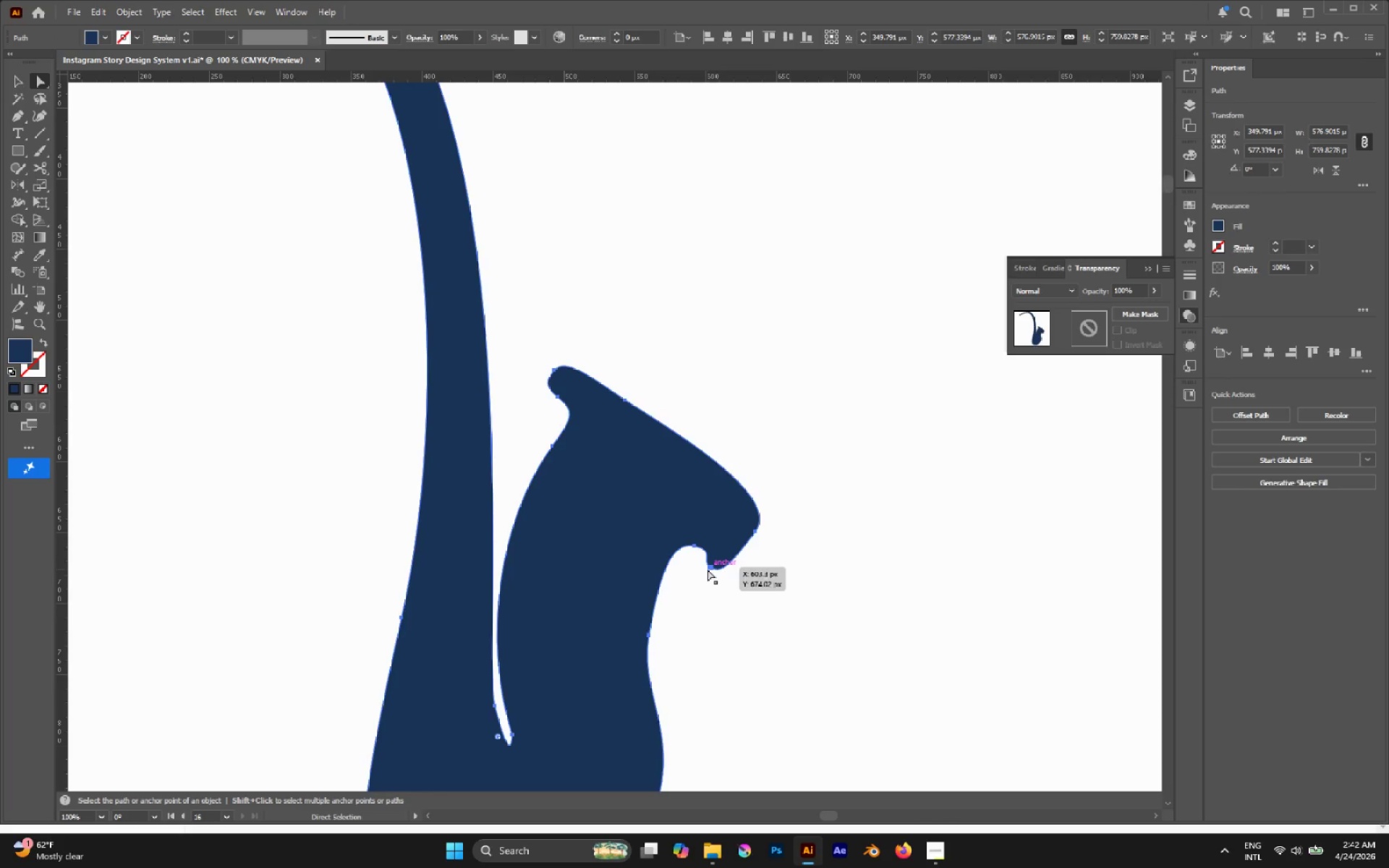 
left_click([708, 568])
 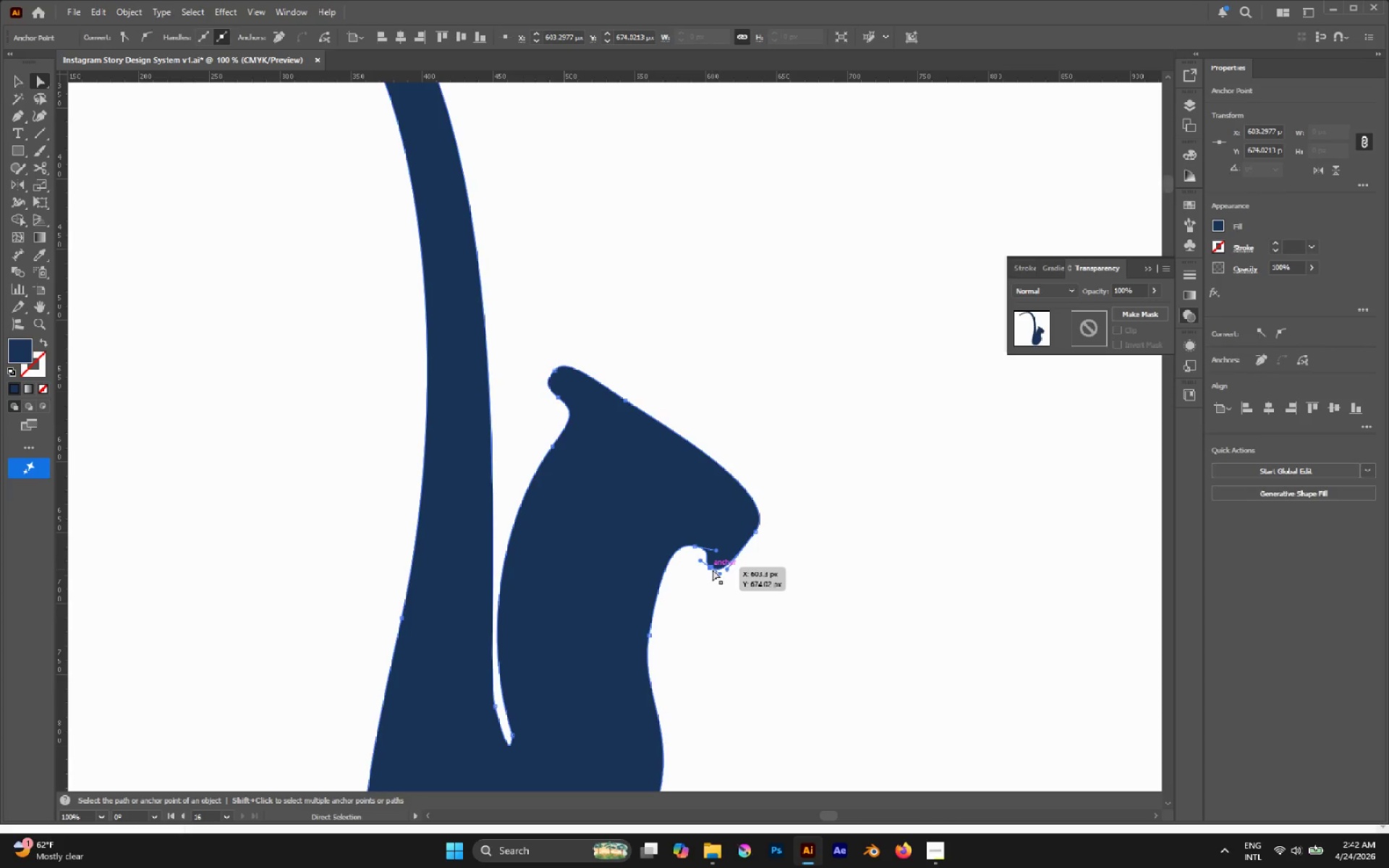 
left_click_drag(start_coordinate=[711, 569], to_coordinate=[715, 559])
 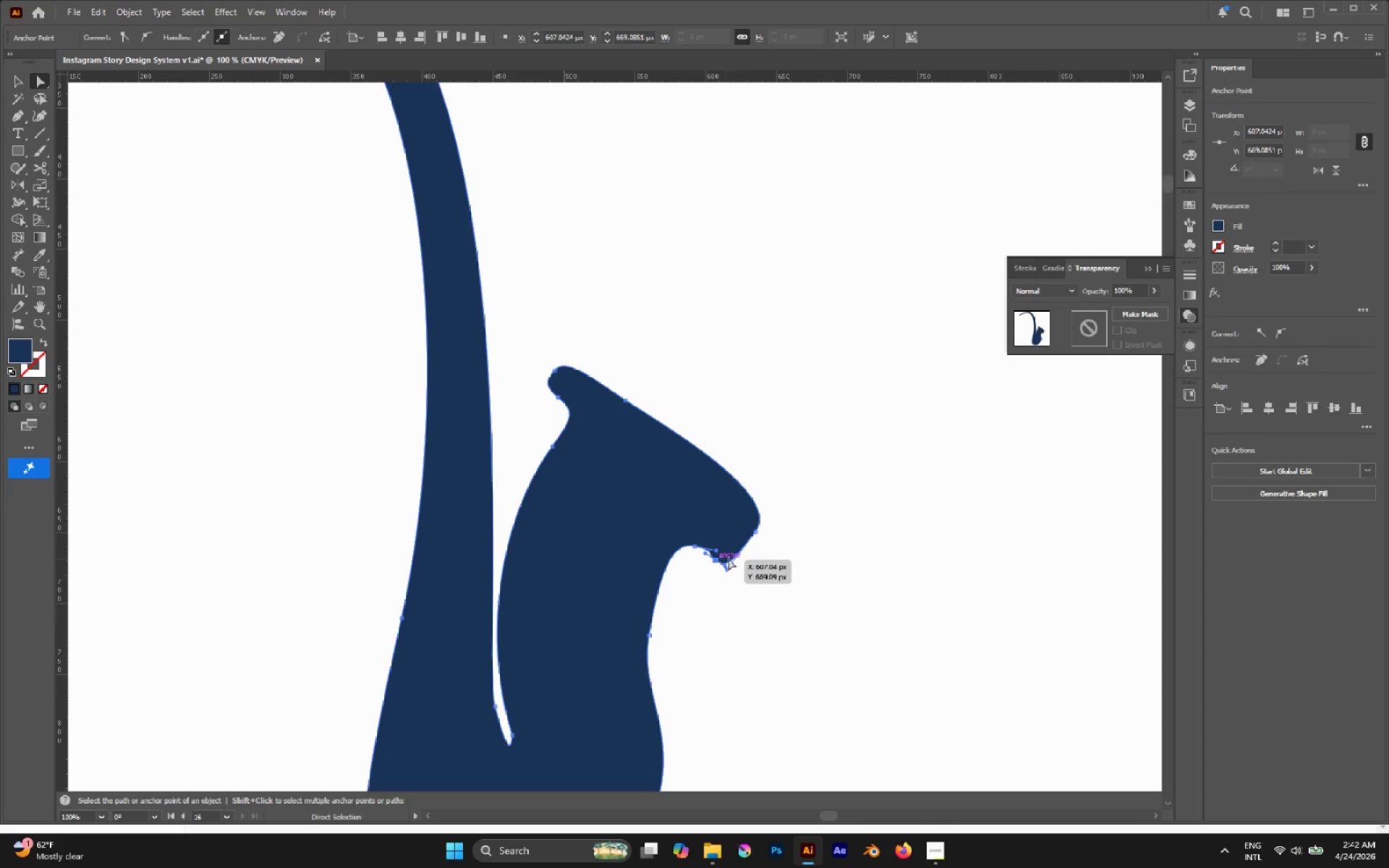 
hold_key(key=AltLeft, duration=0.55)
scroll: coordinate [740, 557], scroll_direction: up, amount: 3.0
 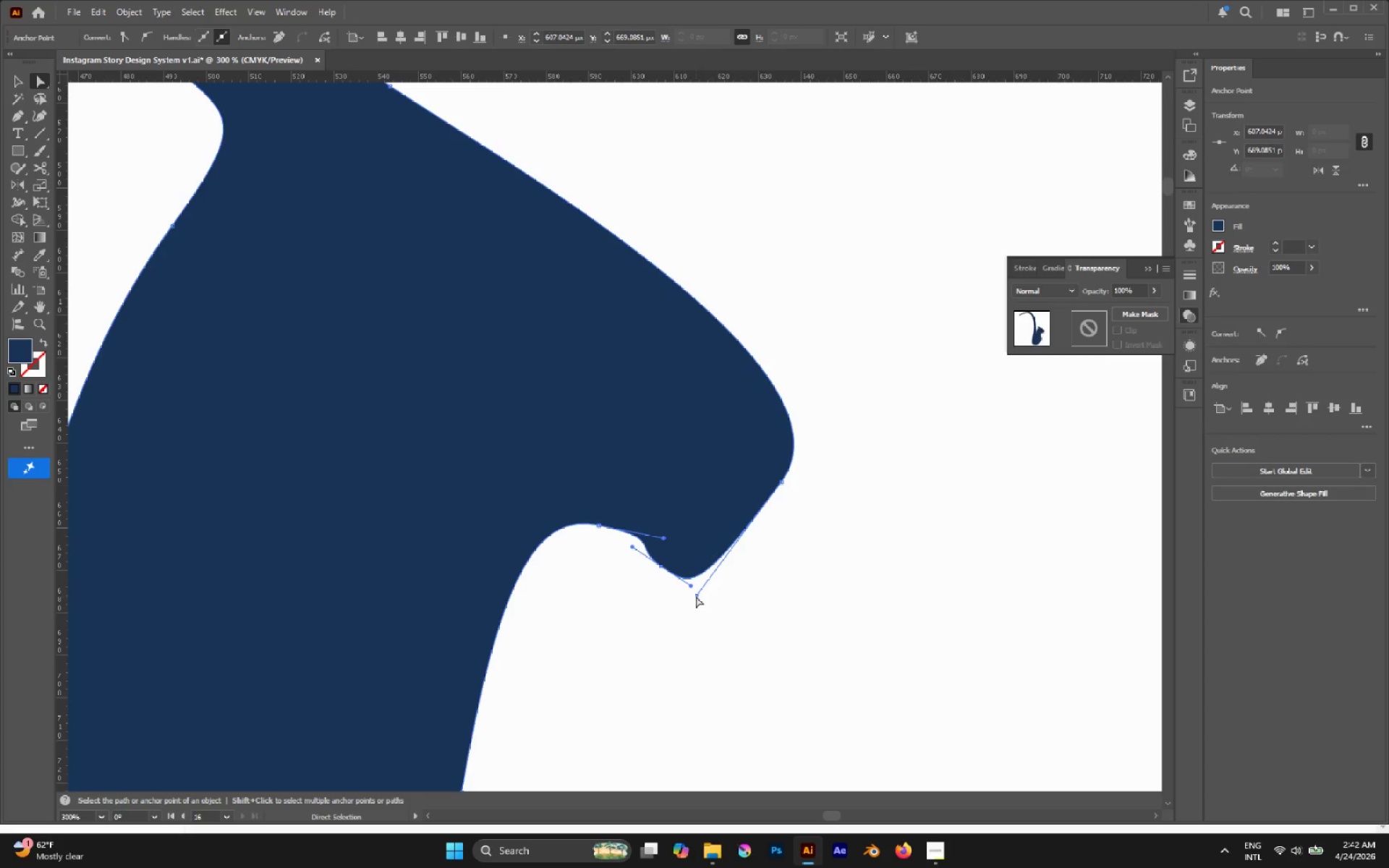 
left_click_drag(start_coordinate=[697, 594], to_coordinate=[727, 555])
 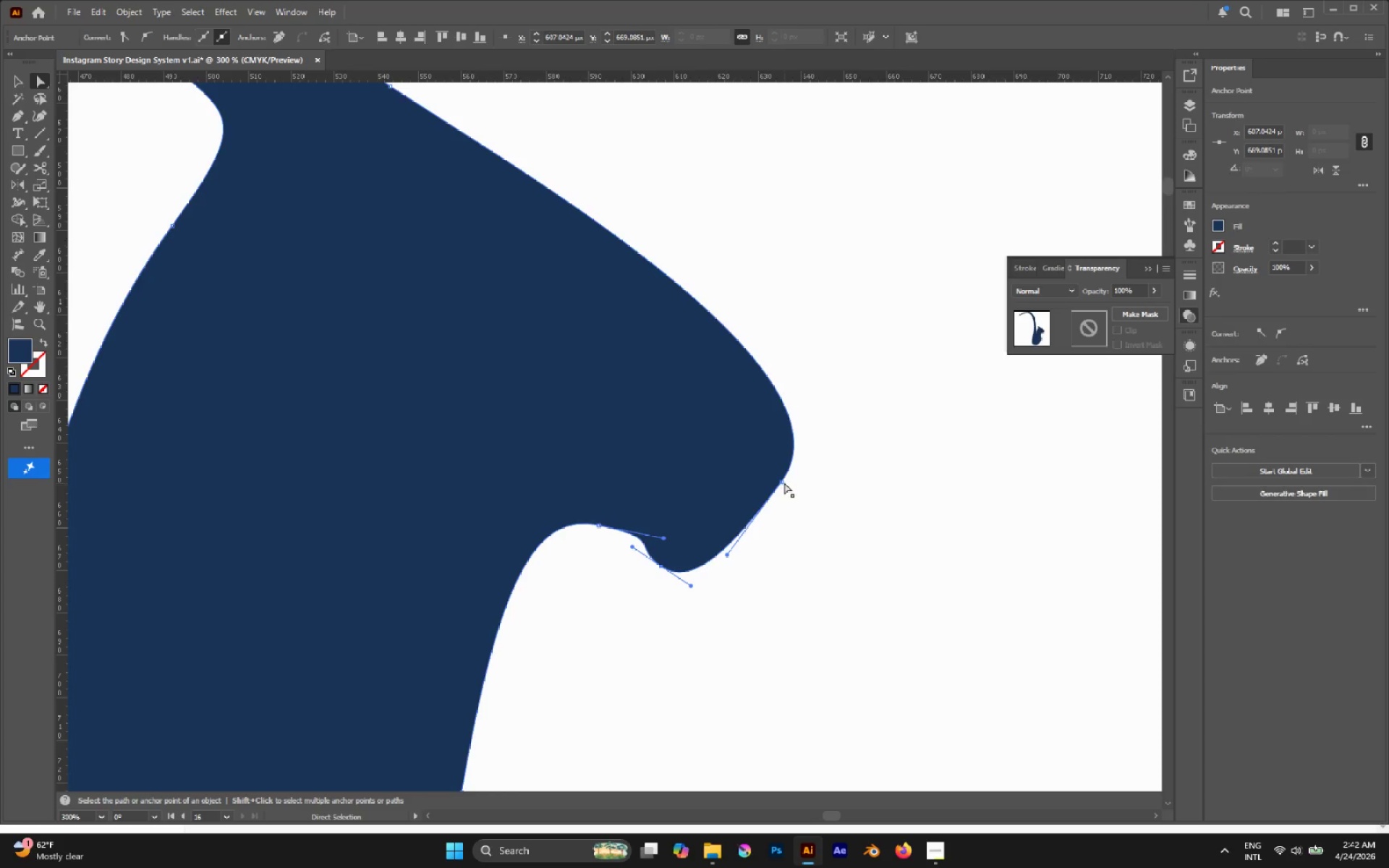 
left_click([783, 481])
 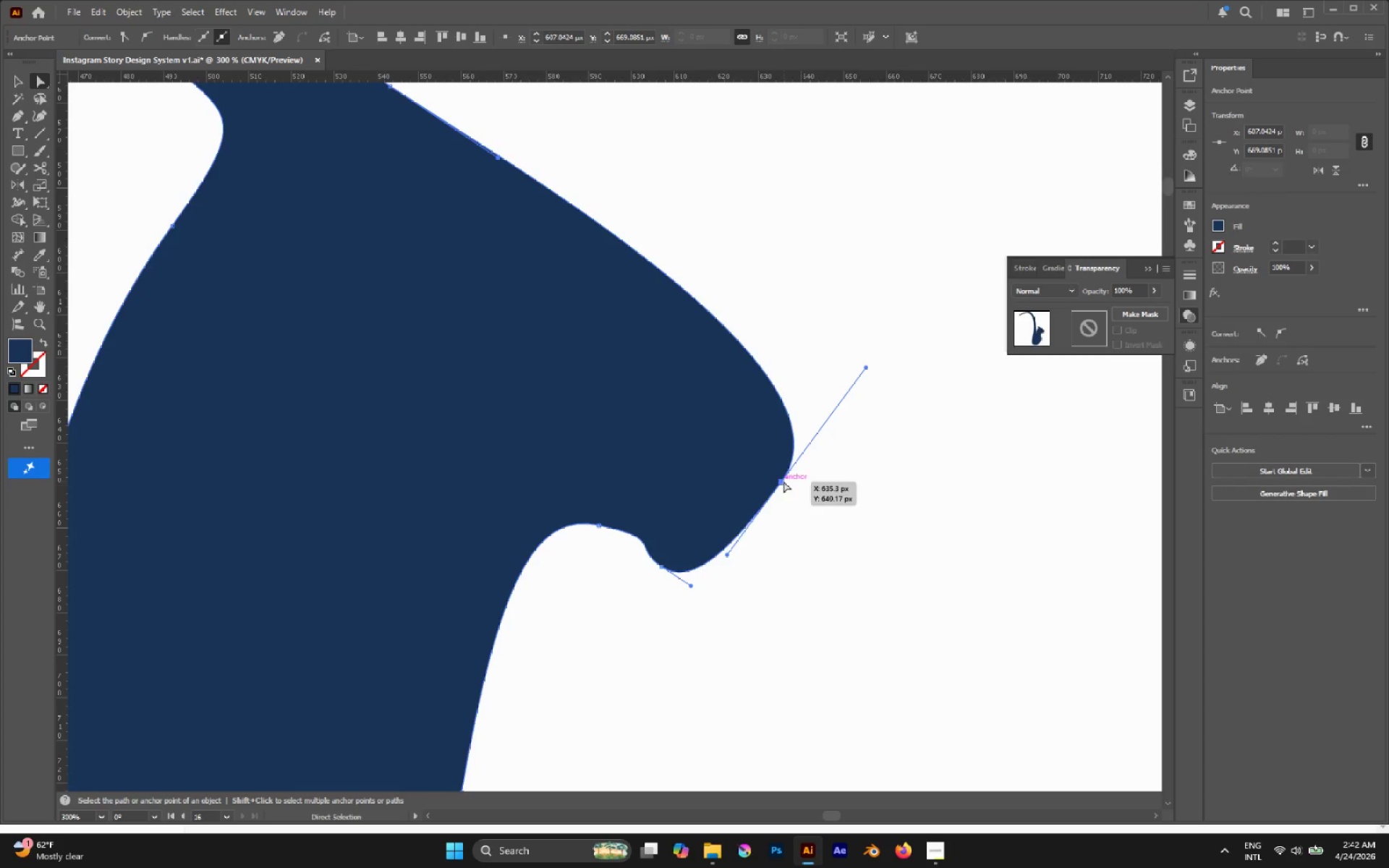 
left_click_drag(start_coordinate=[783, 481], to_coordinate=[781, 461])
 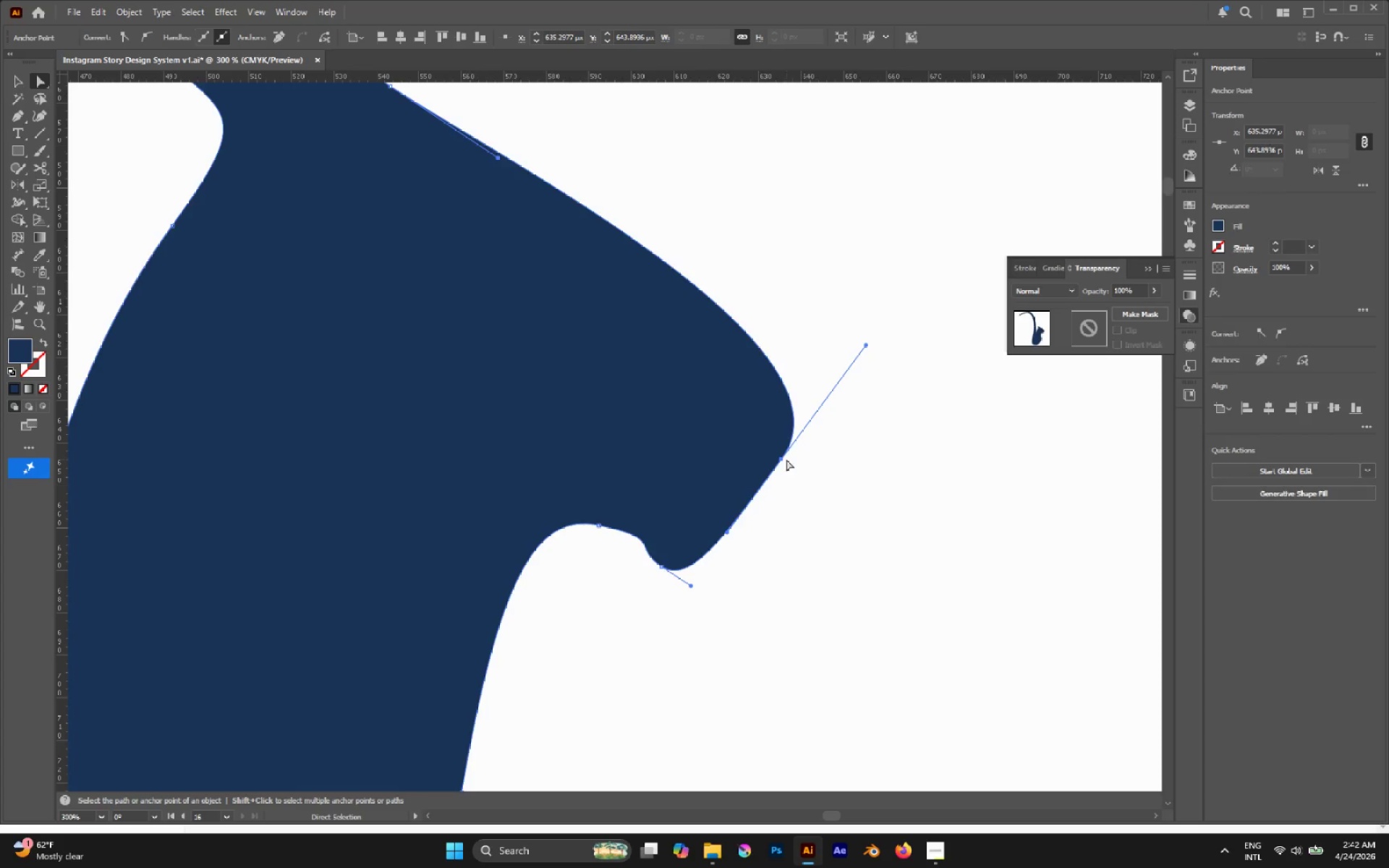 
left_click_drag(start_coordinate=[781, 459], to_coordinate=[792, 466])
 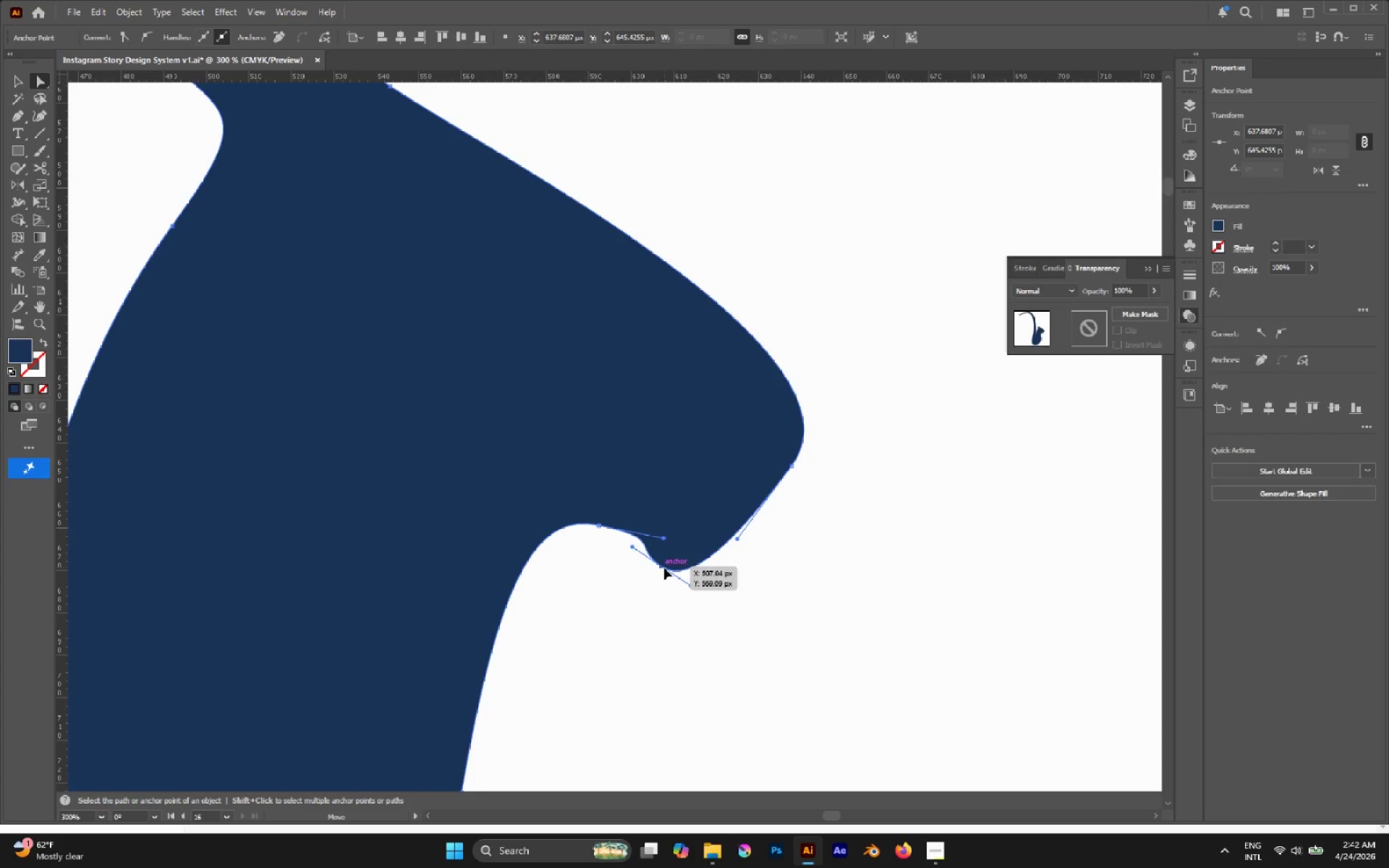 
left_click_drag(start_coordinate=[664, 568], to_coordinate=[670, 559])
 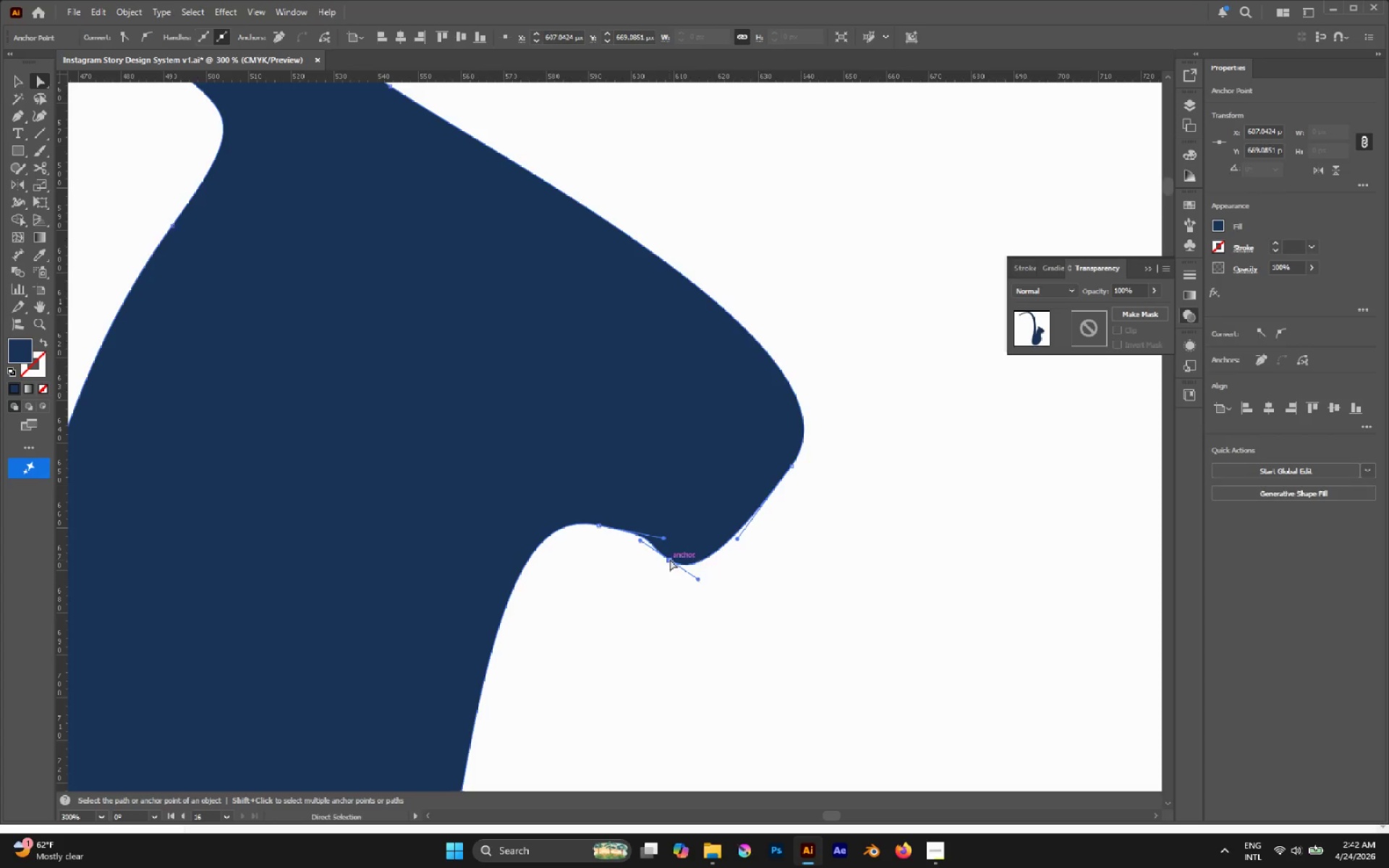 
hold_key(key=AltLeft, duration=0.55)
 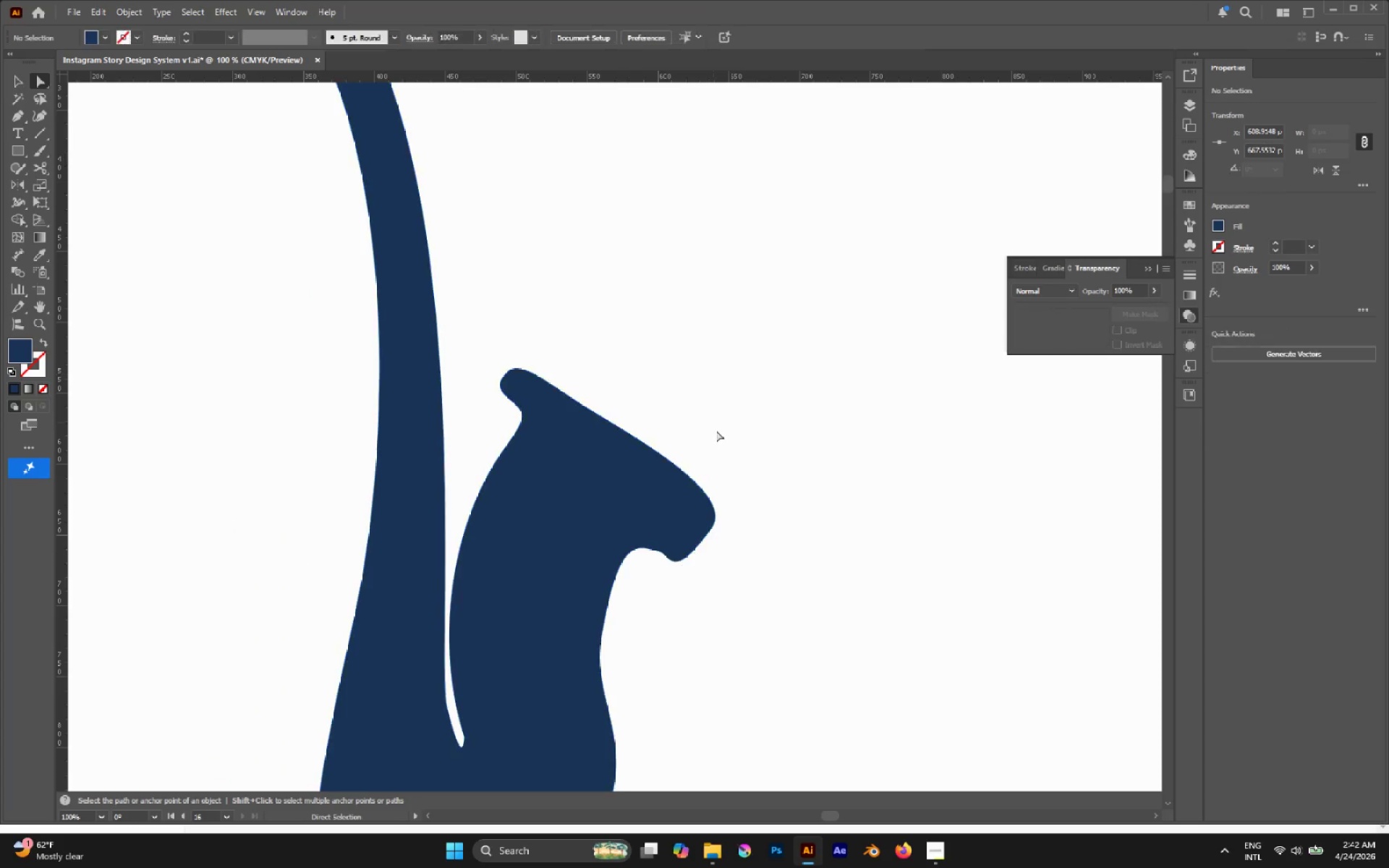 
left_click([709, 374])
 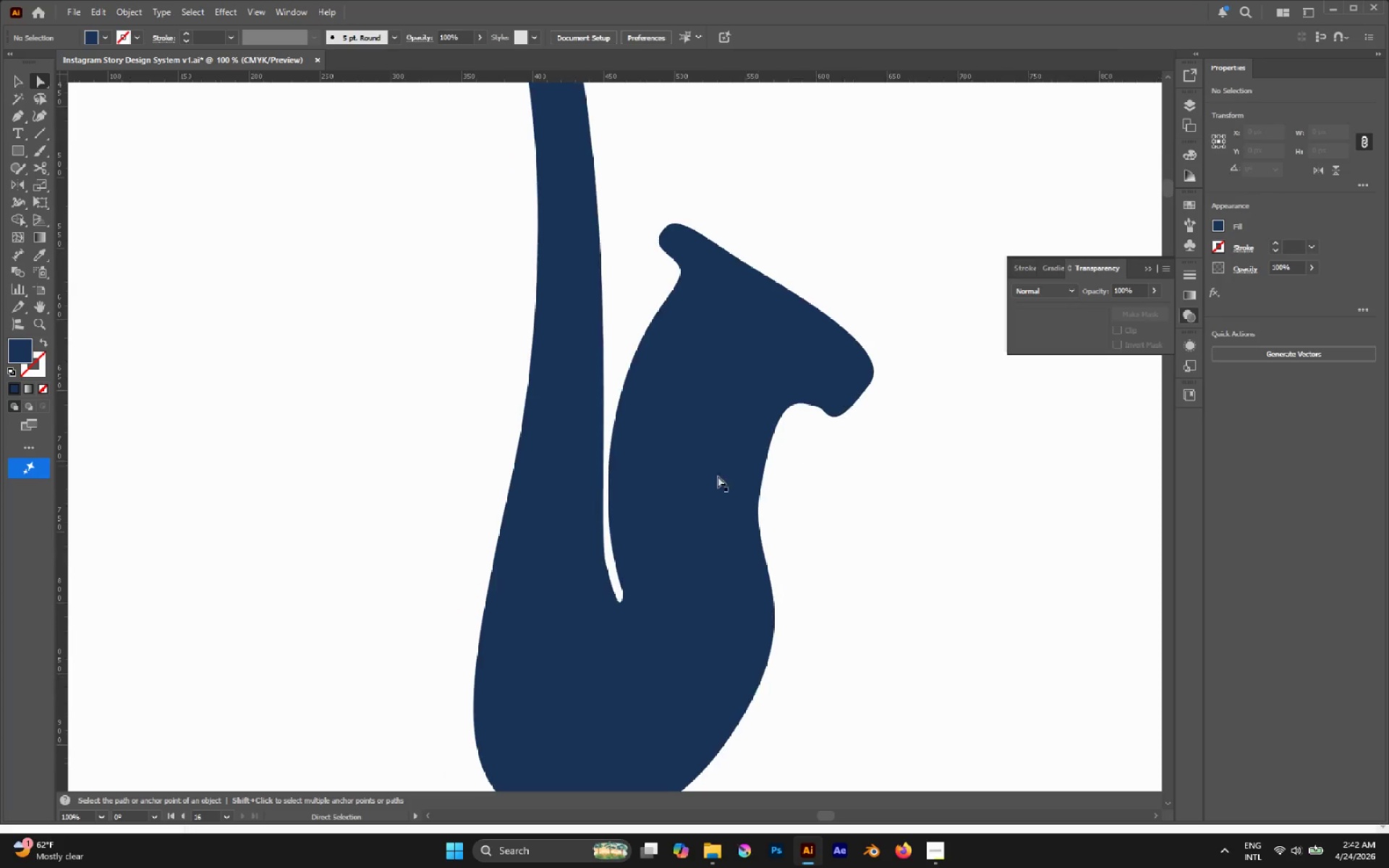 
scroll: coordinate [670, 558], scroll_direction: down, amount: 3.0
 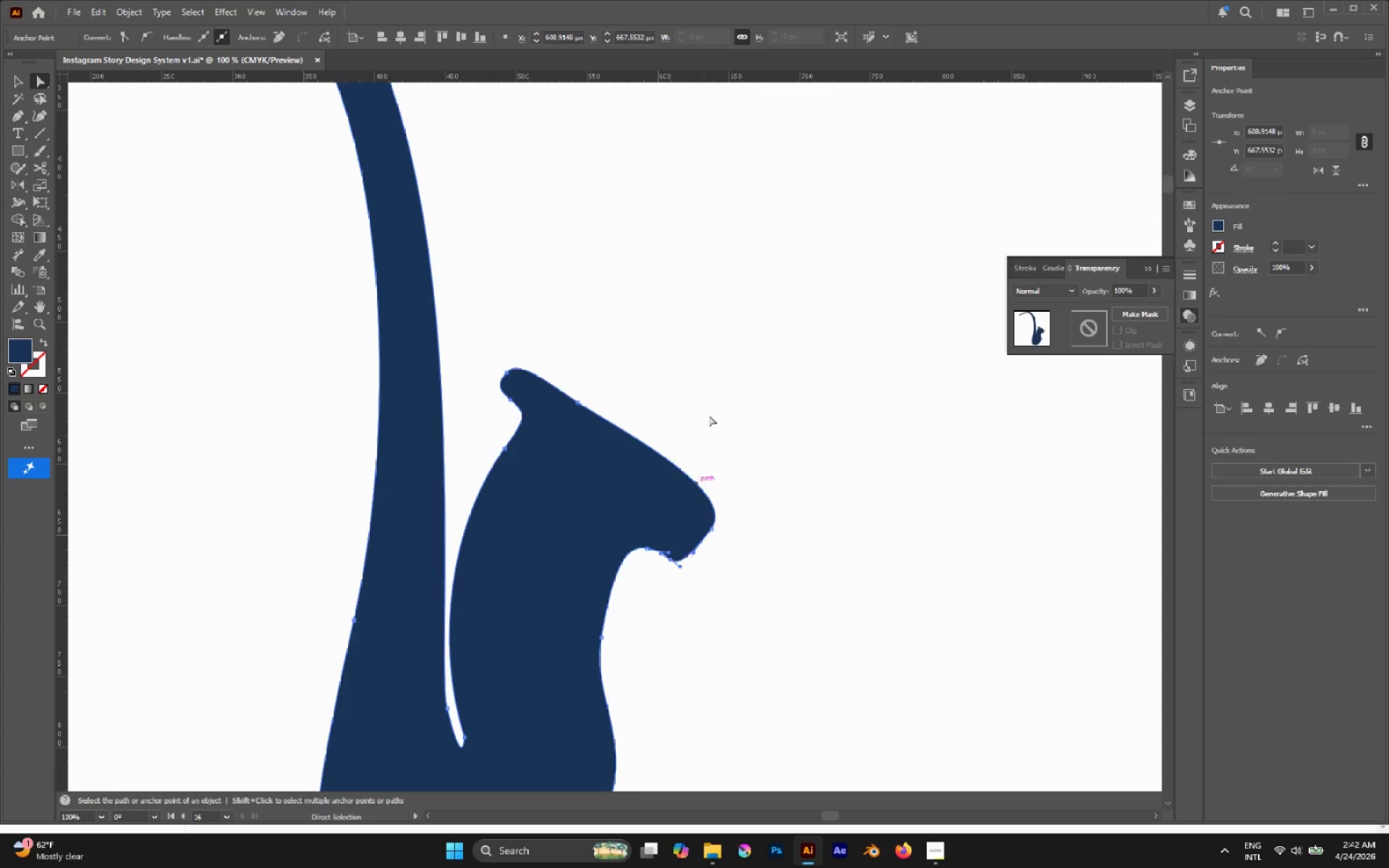 
left_click([598, 565])
 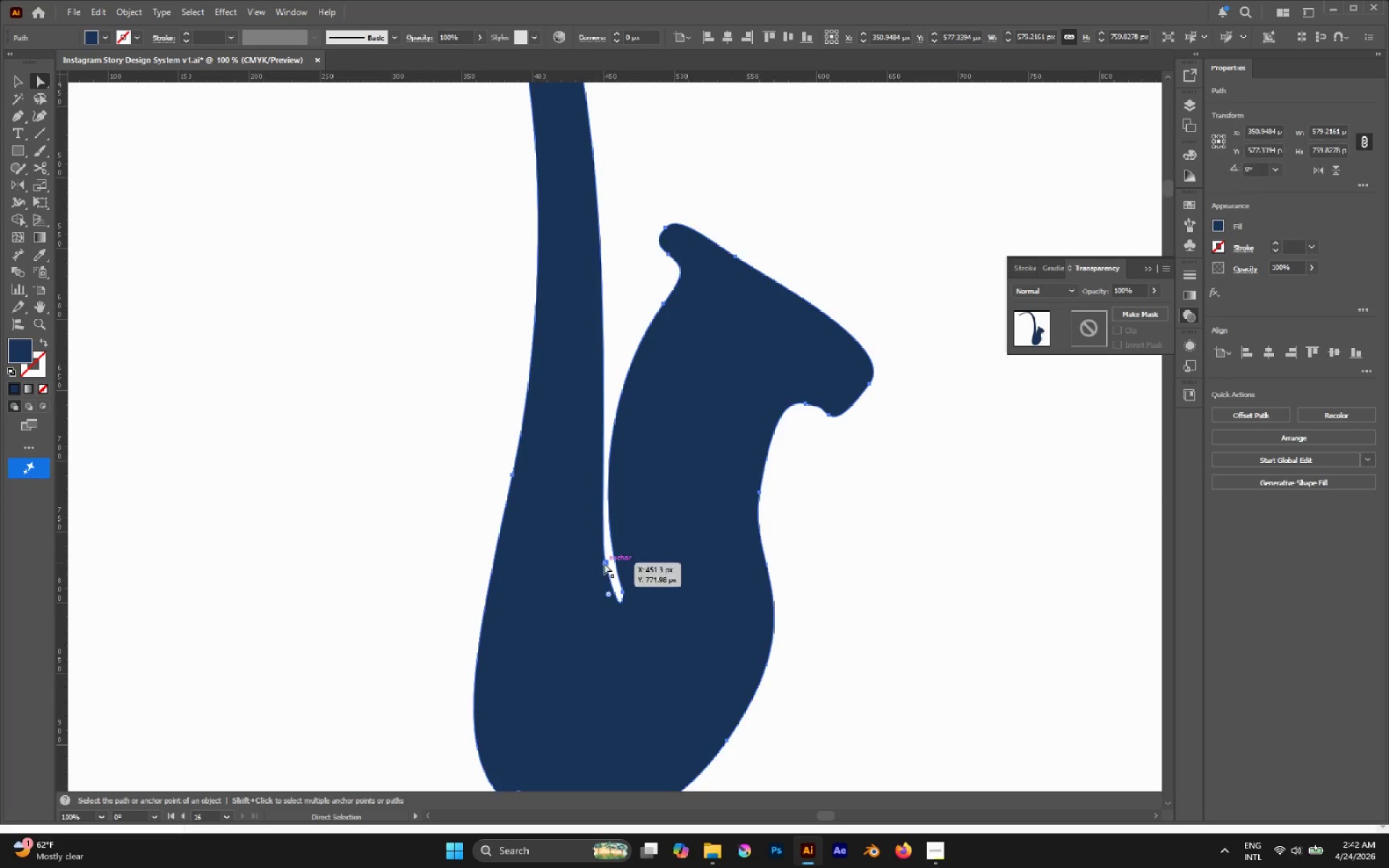 
left_click([604, 563])
 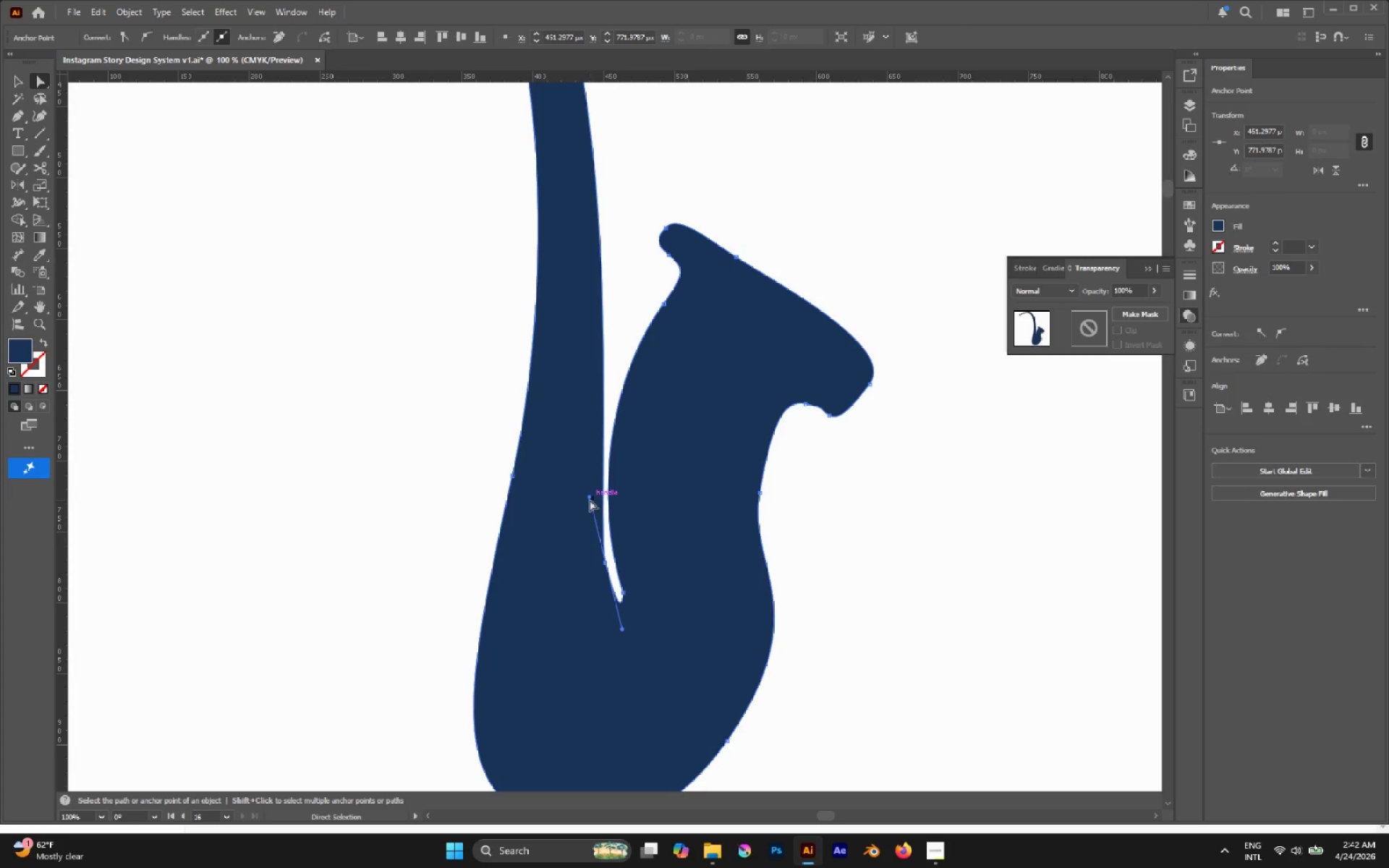 
left_click_drag(start_coordinate=[588, 499], to_coordinate=[585, 437])
 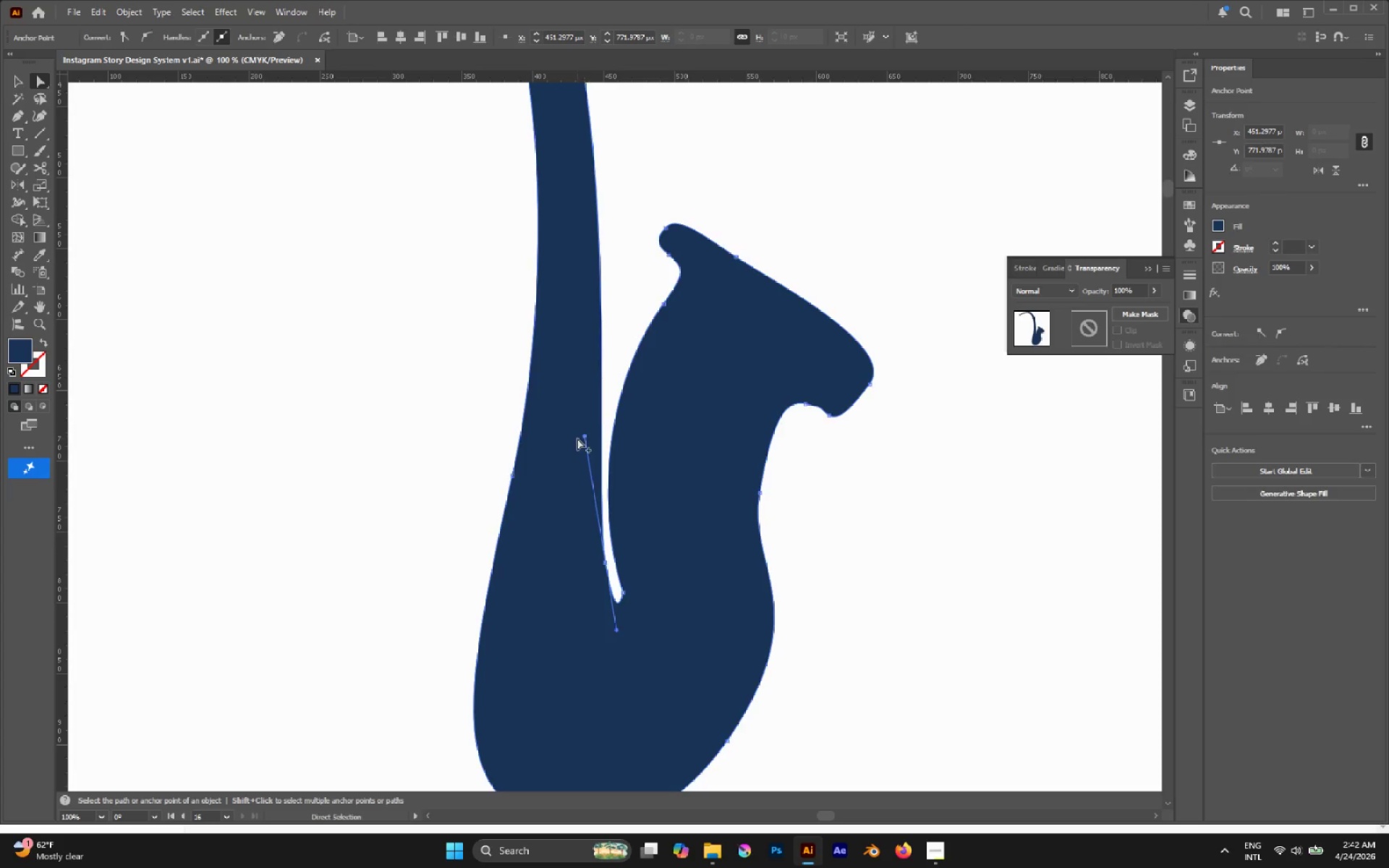 
hold_key(key=AltLeft, duration=0.44)
scroll: coordinate [574, 448], scroll_direction: down, amount: 2.0
 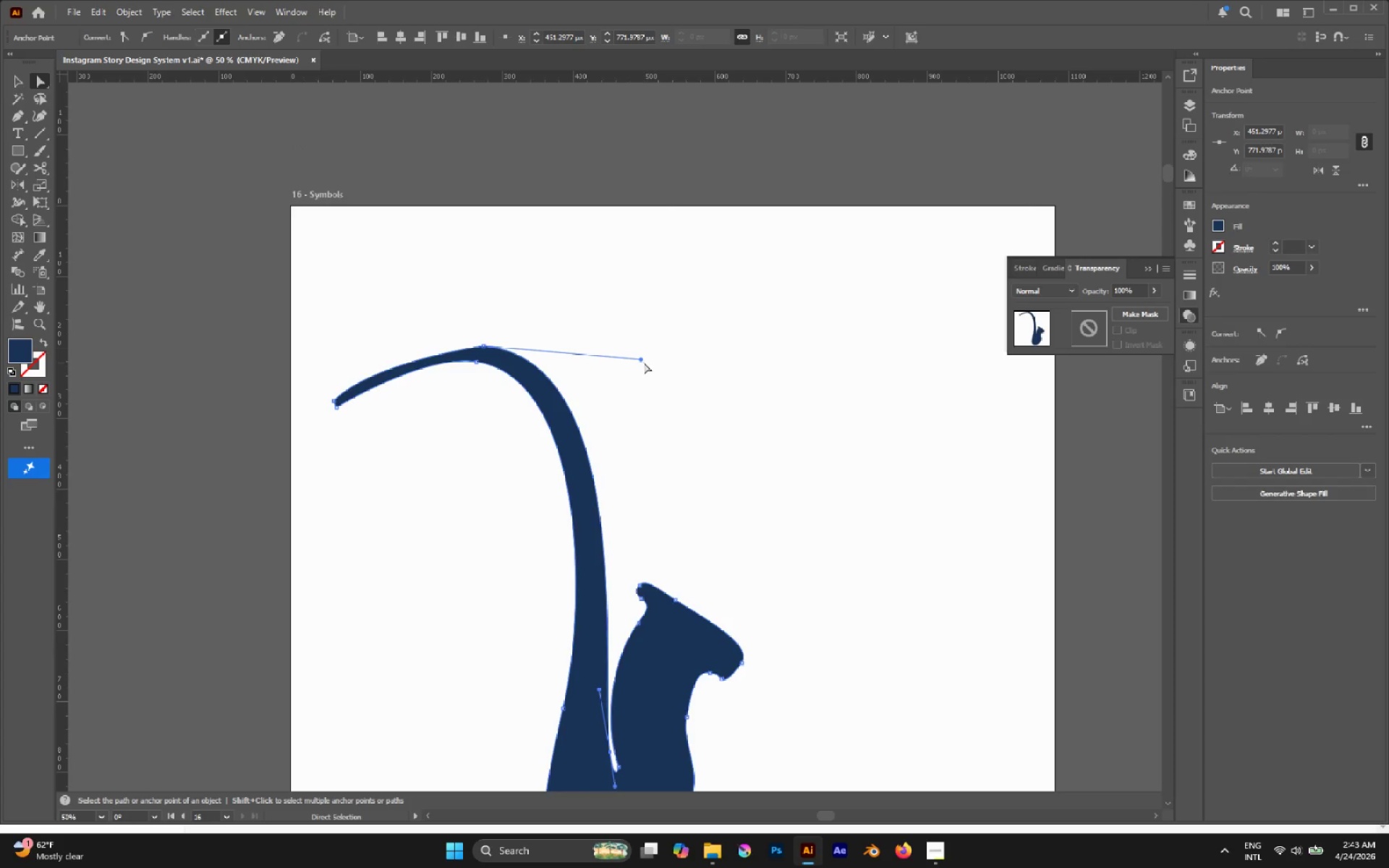 
left_click_drag(start_coordinate=[641, 358], to_coordinate=[644, 339])
 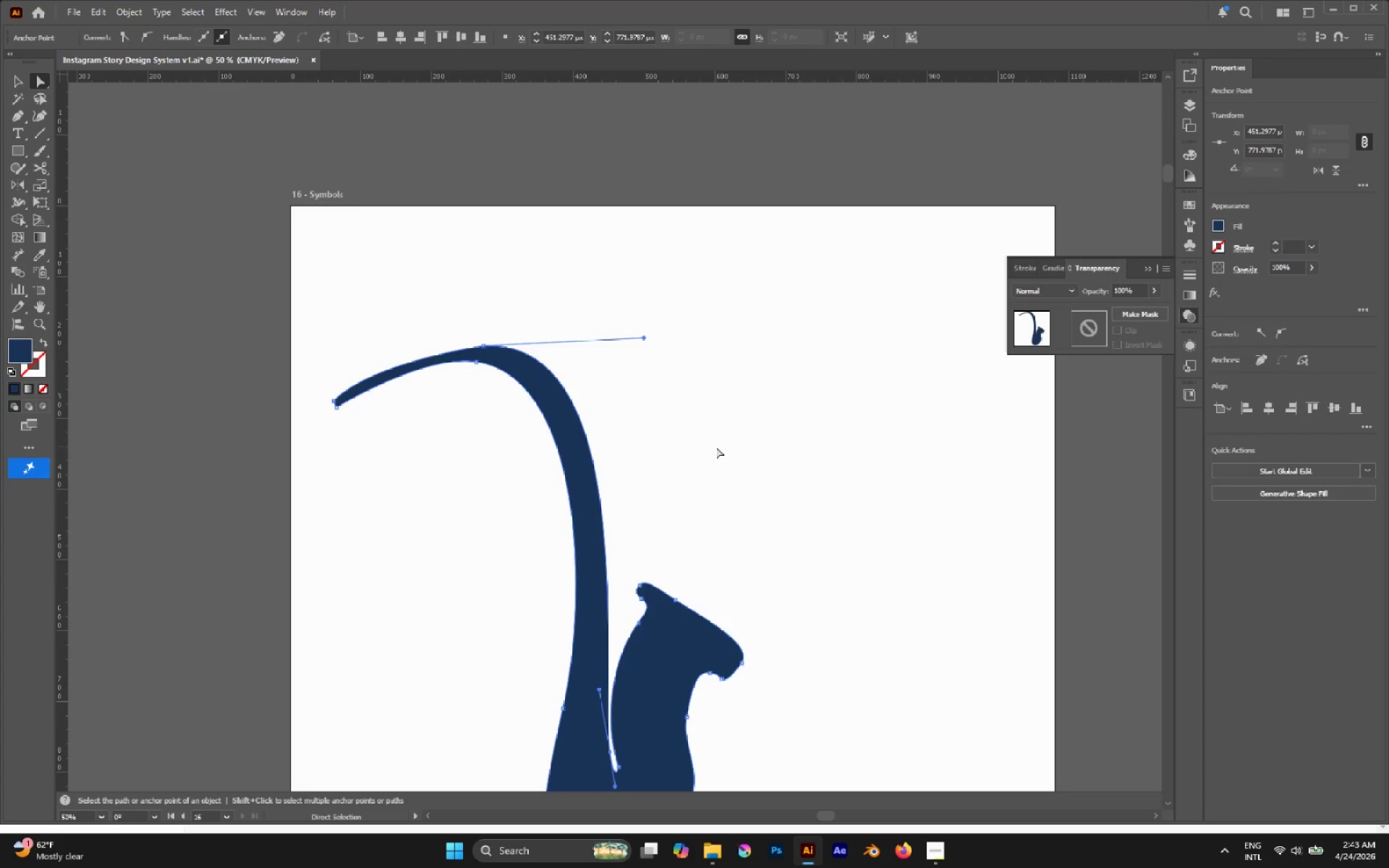 
left_click([716, 447])
 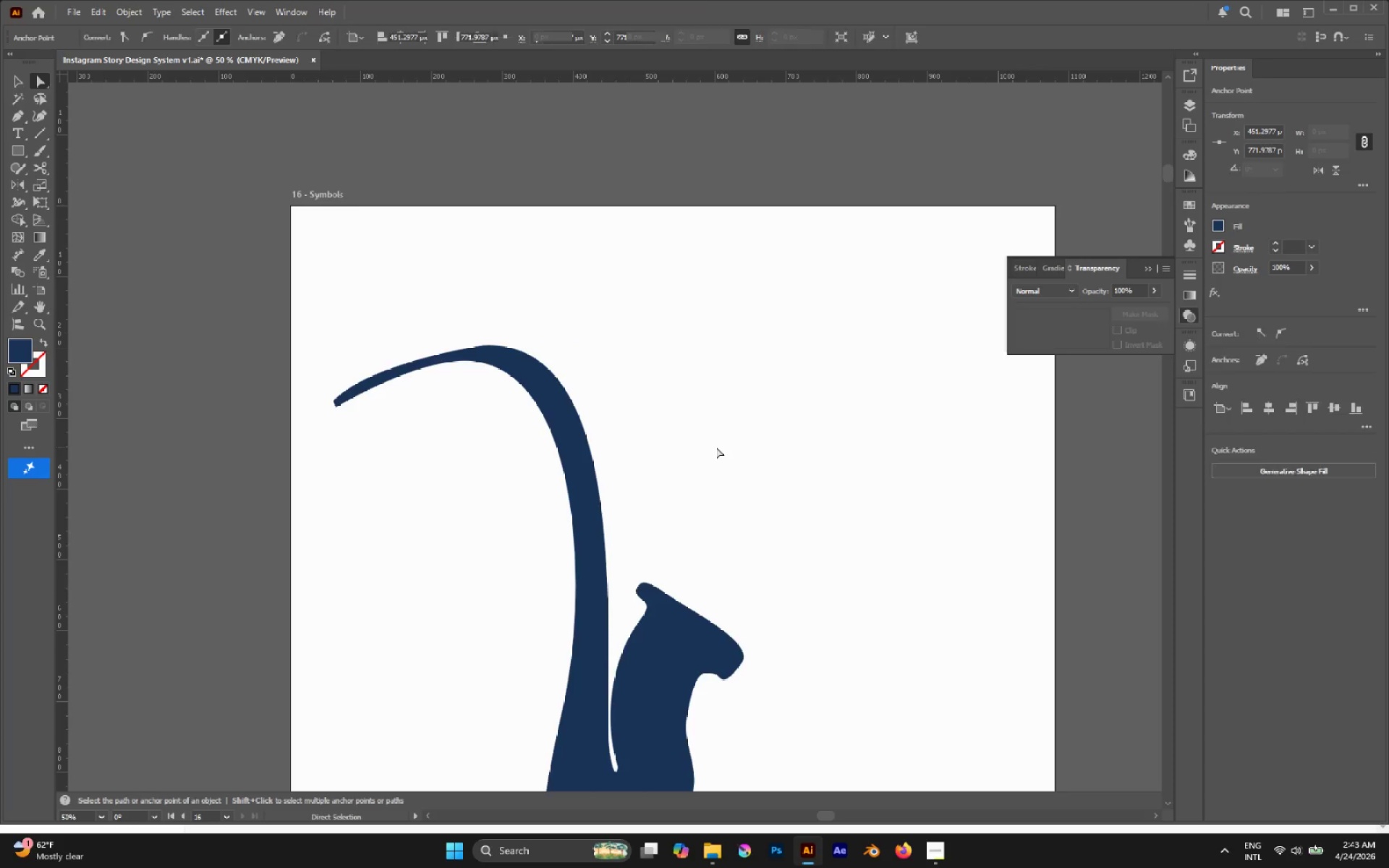 
hold_key(key=AltLeft, duration=0.44)
scroll: coordinate [716, 449], scroll_direction: down, amount: 2.0
 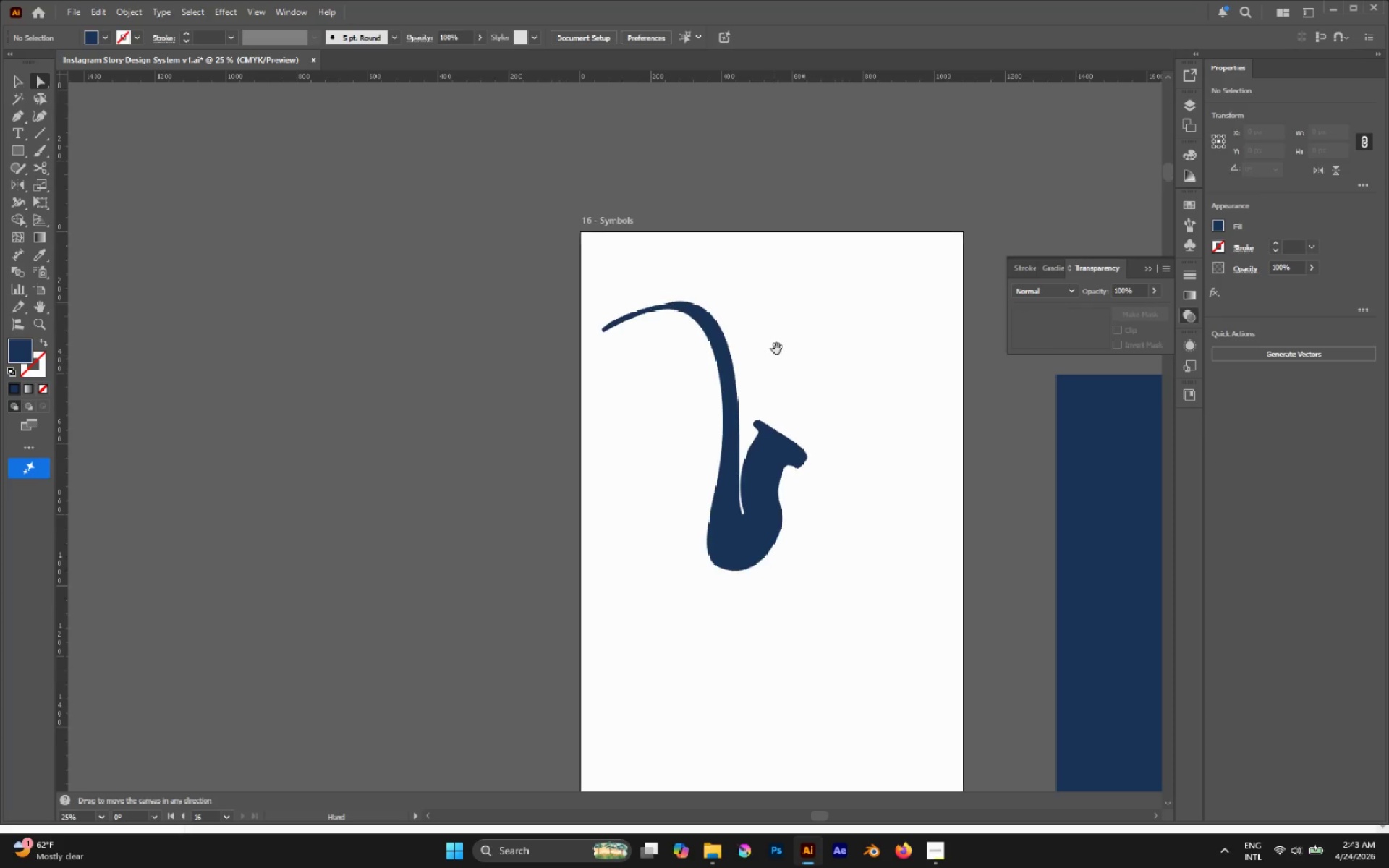 
hold_key(key=AltLeft, duration=0.55)
scroll: coordinate [789, 519], scroll_direction: up, amount: 2.0
 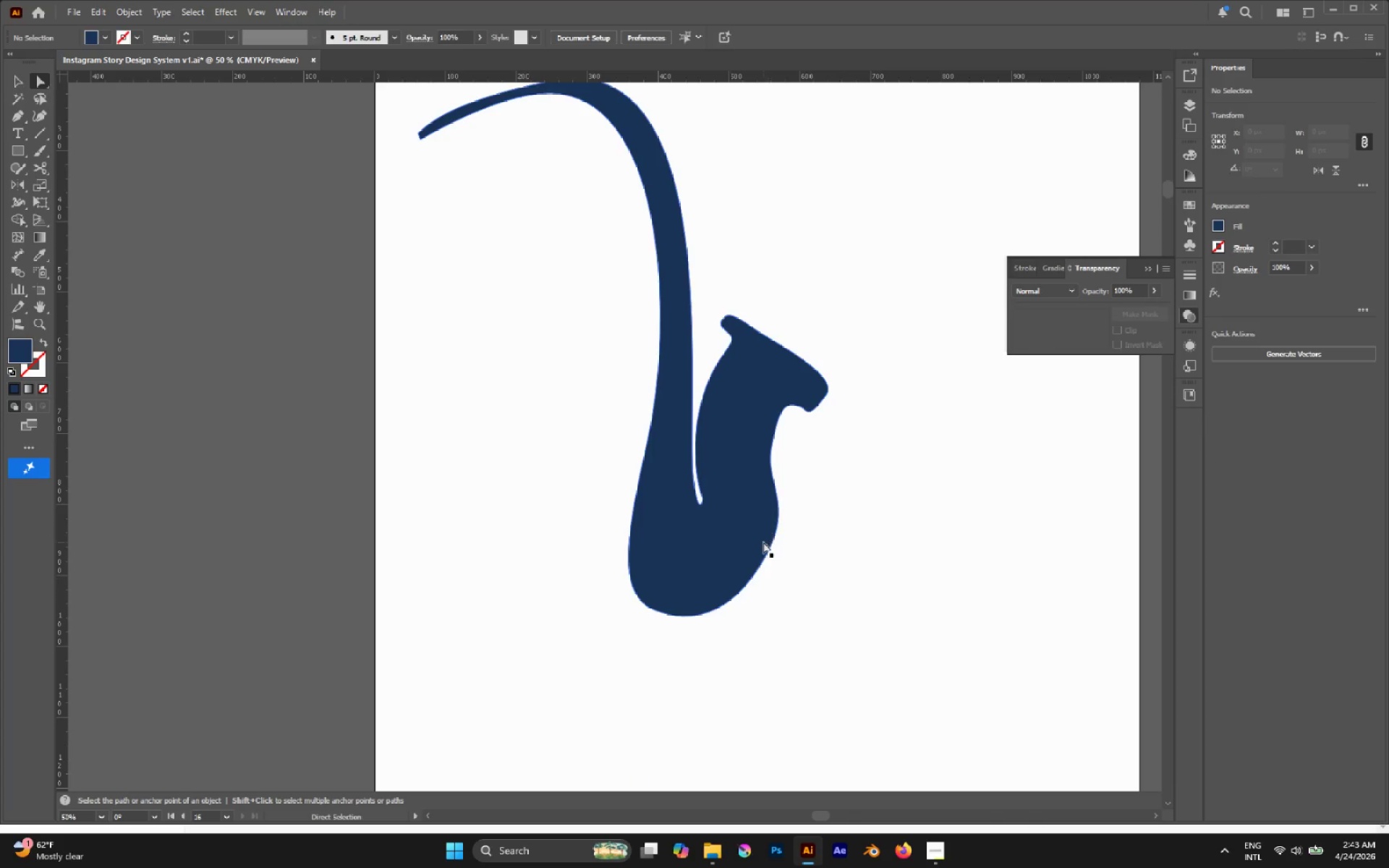 
left_click([763, 542])
 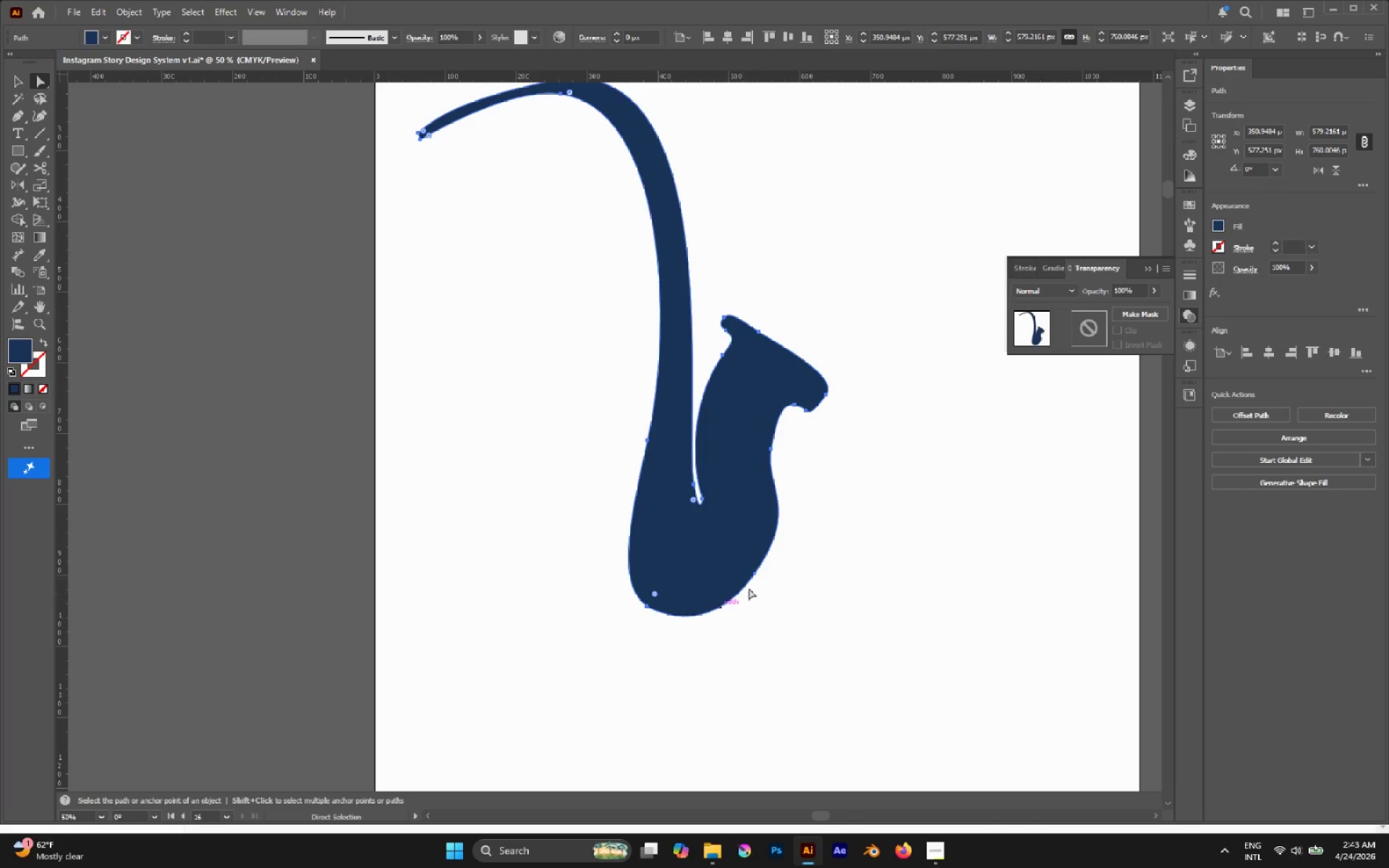 
left_click([755, 574])
 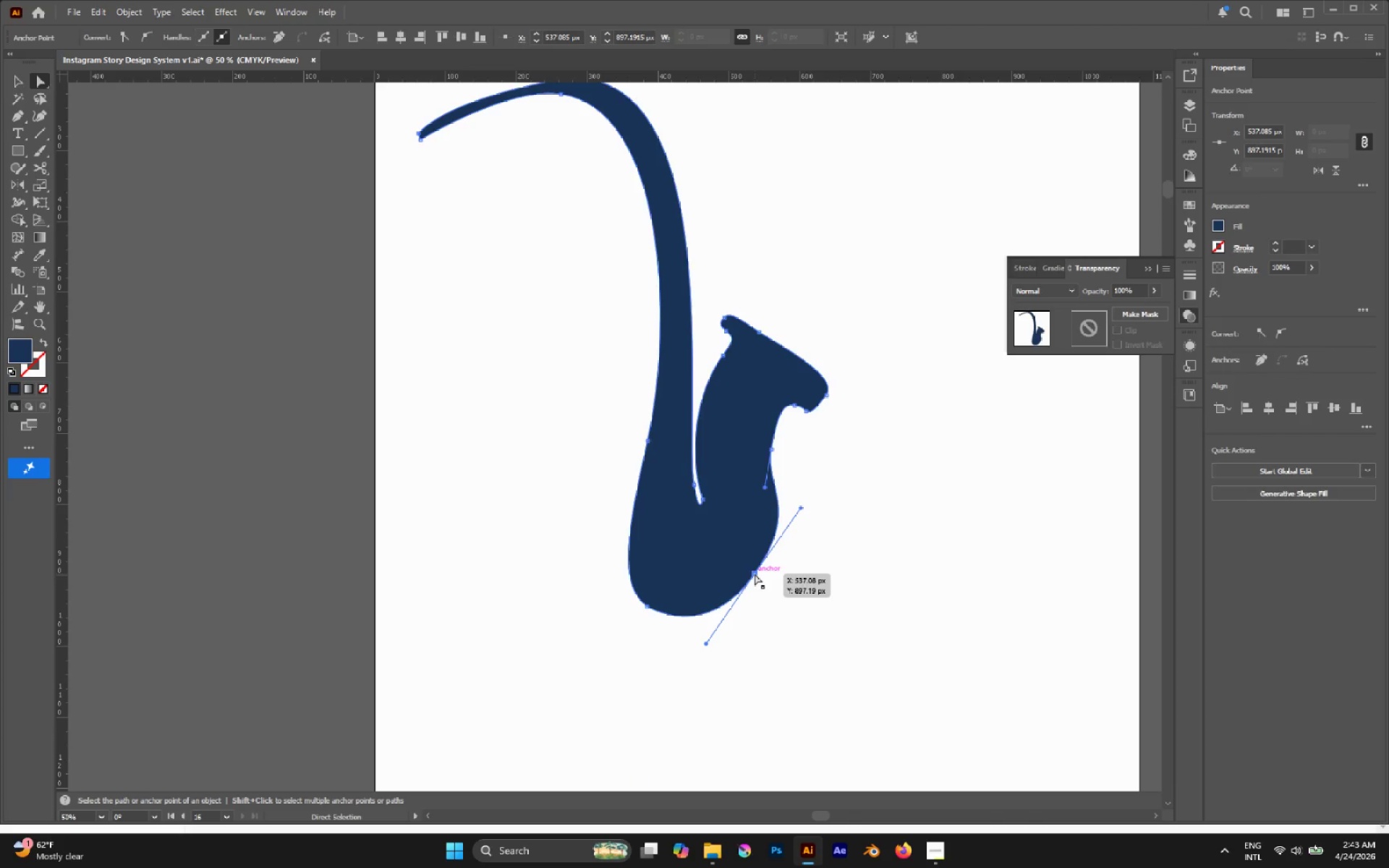 
left_click_drag(start_coordinate=[755, 574], to_coordinate=[755, 587])
 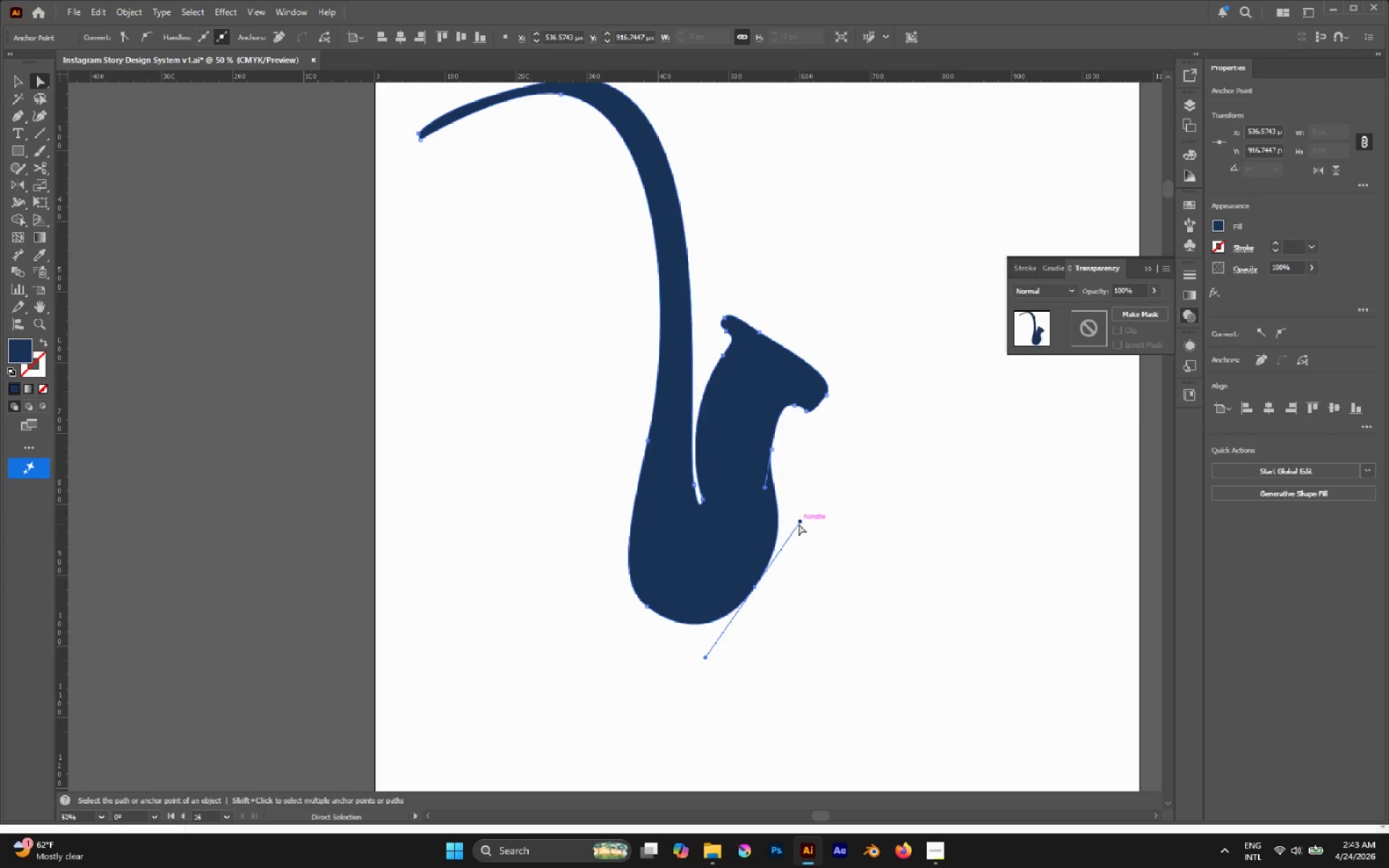 
left_click_drag(start_coordinate=[799, 524], to_coordinate=[807, 537])
 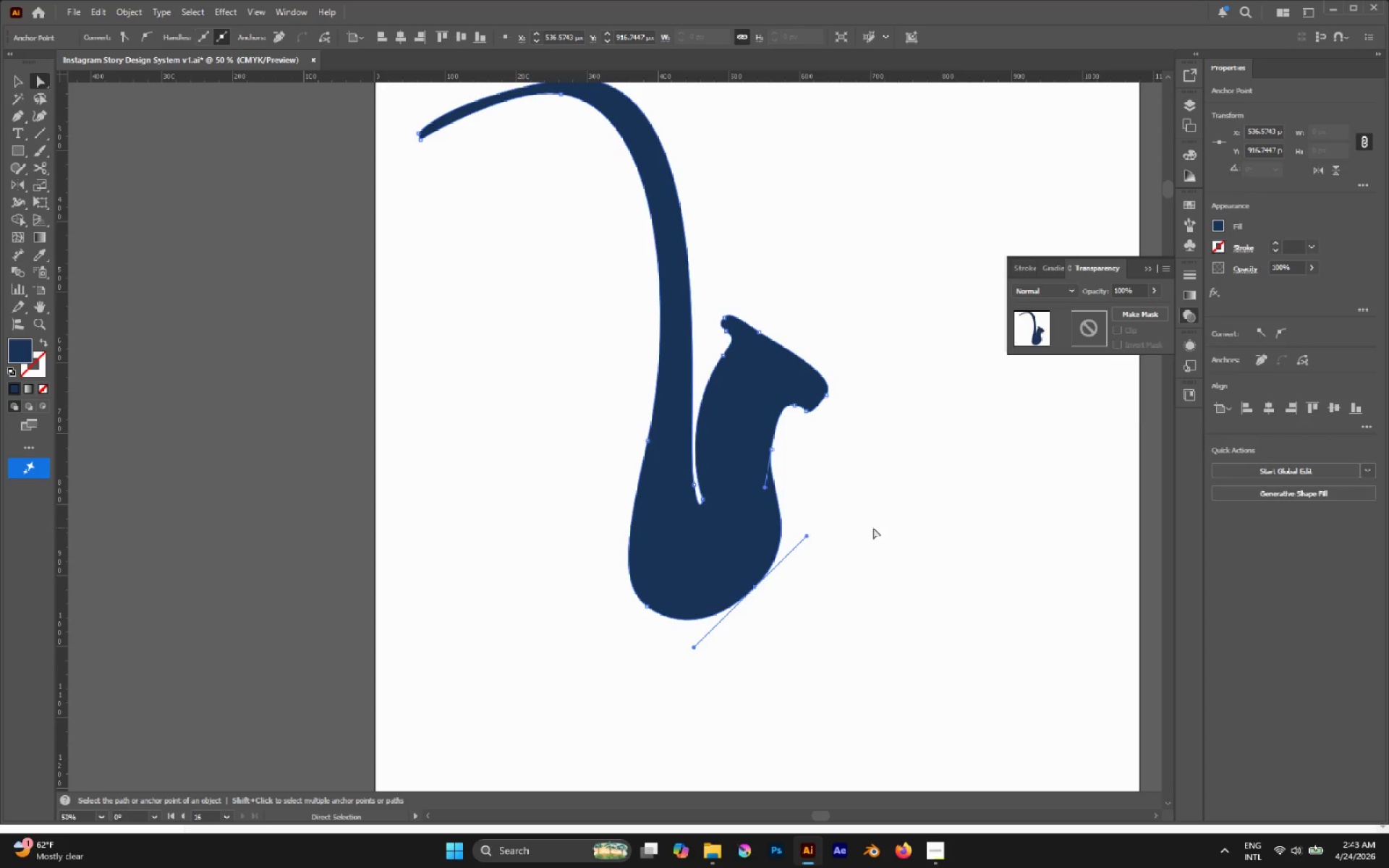 
left_click([873, 527])
 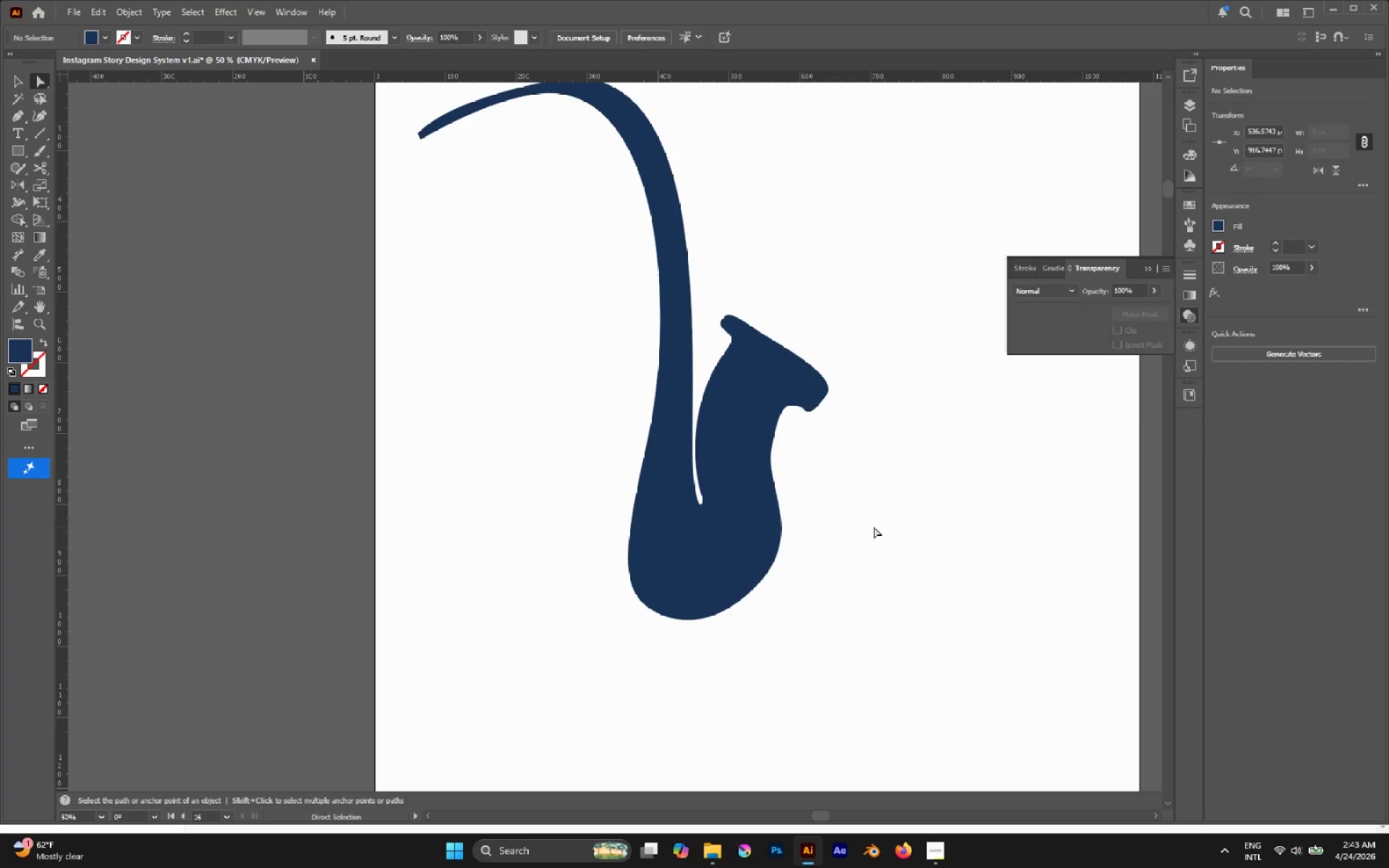 
hold_key(key=AltLeft, duration=0.48)
scroll: coordinate [874, 527], scroll_direction: down, amount: 2.0
 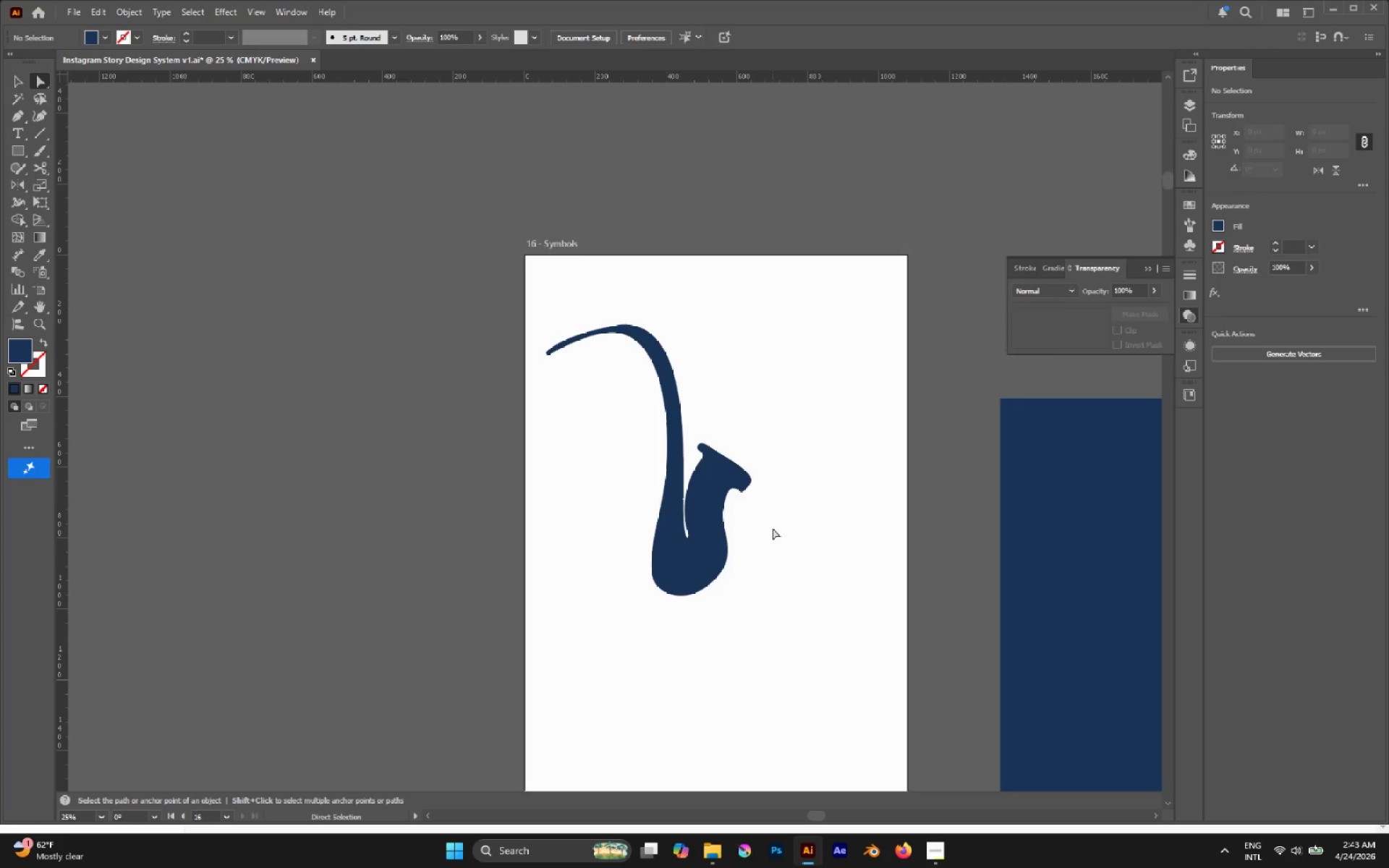 
wait(9.58)
 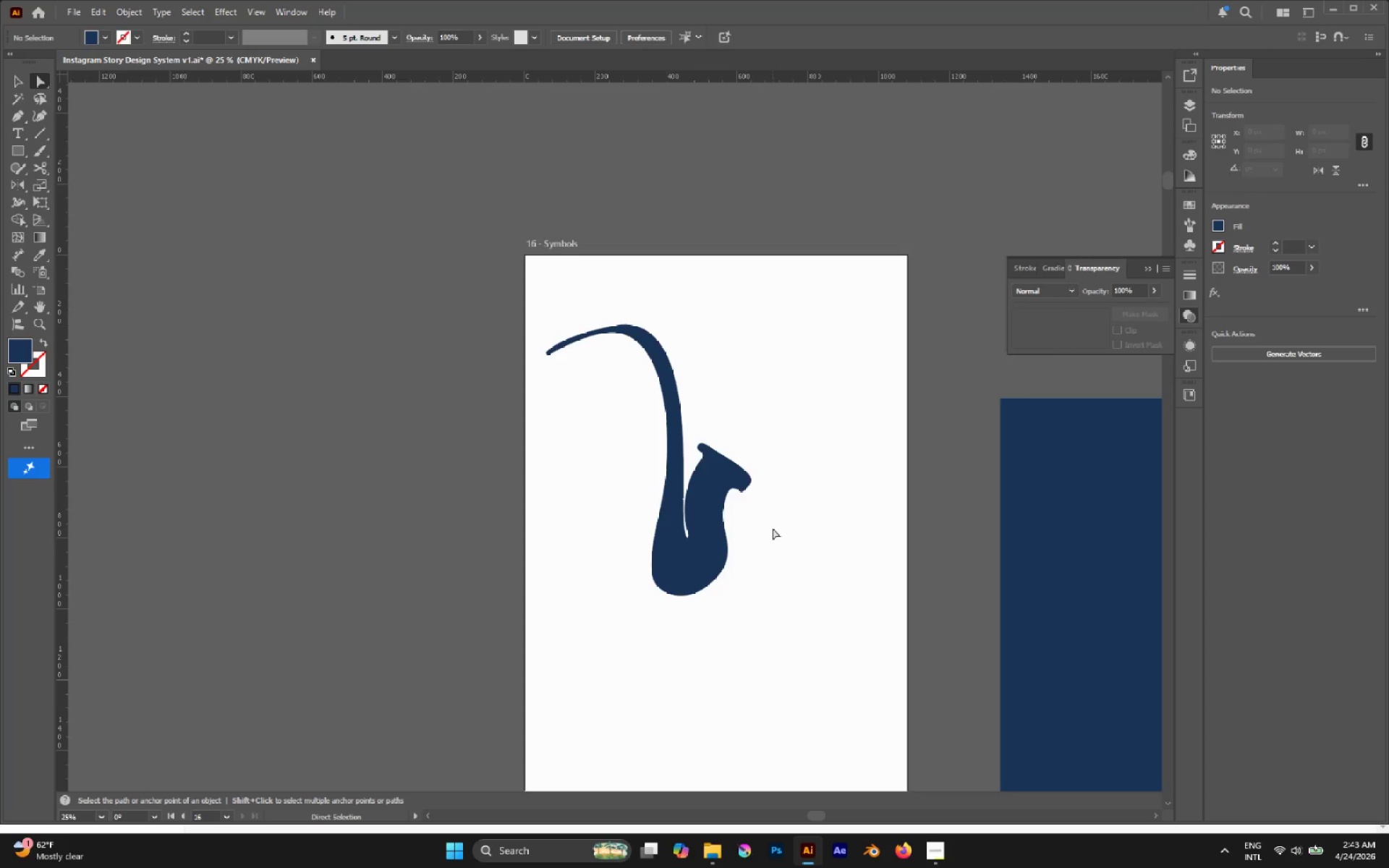 
hold_key(key=AltLeft, duration=0.62)
scroll: coordinate [772, 561], scroll_direction: up, amount: 2.0
 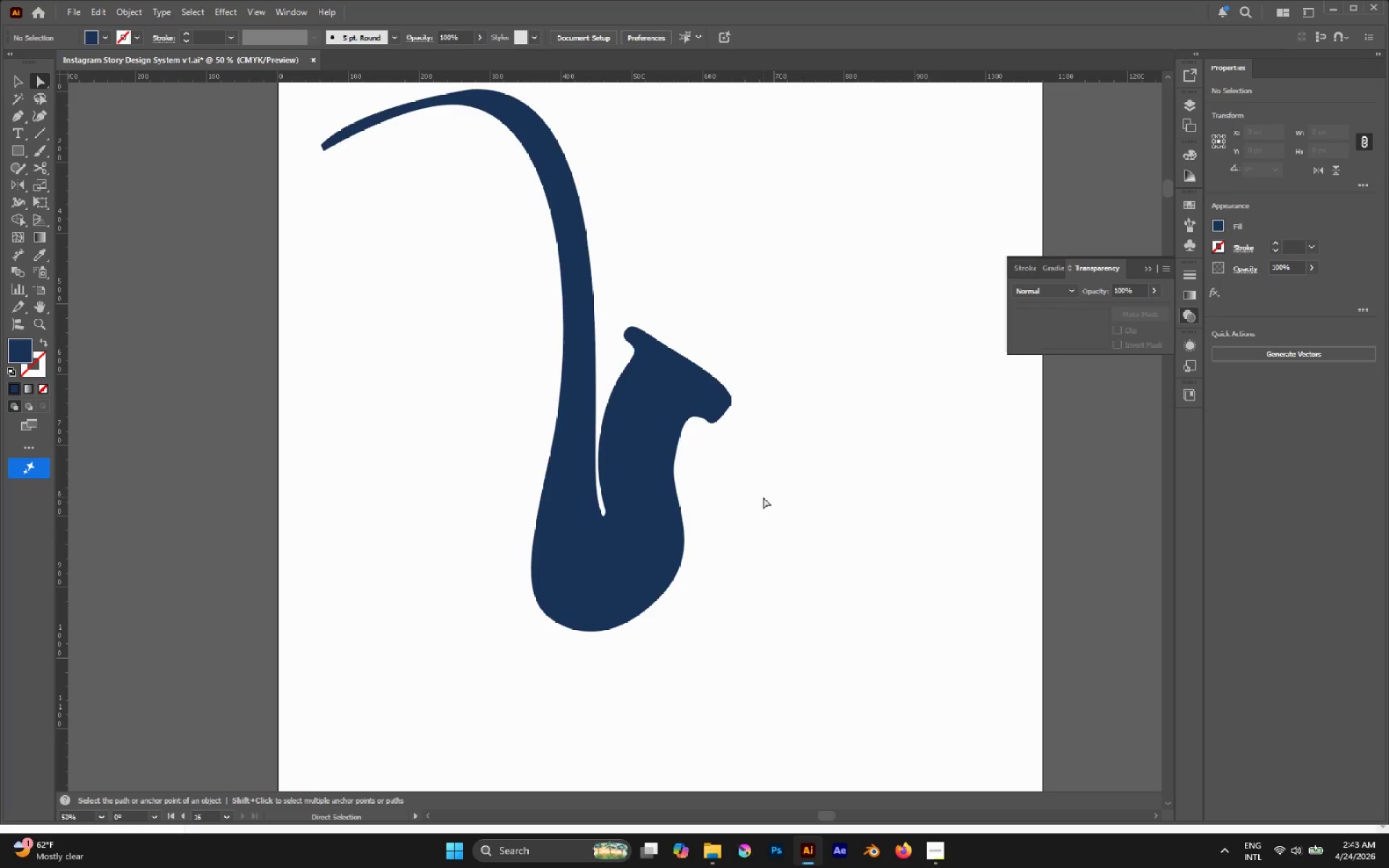 
key(M)
 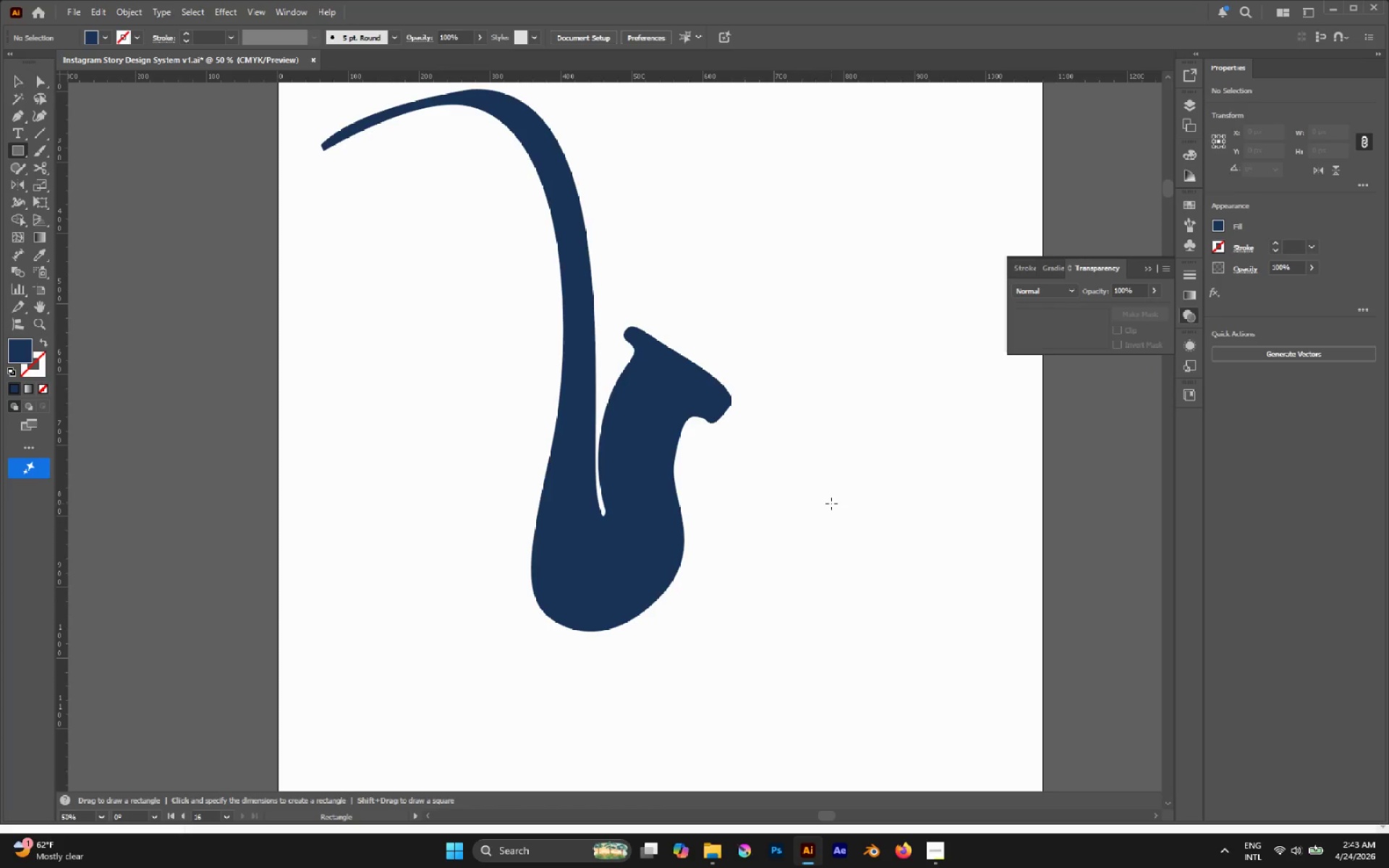 
key(L)
 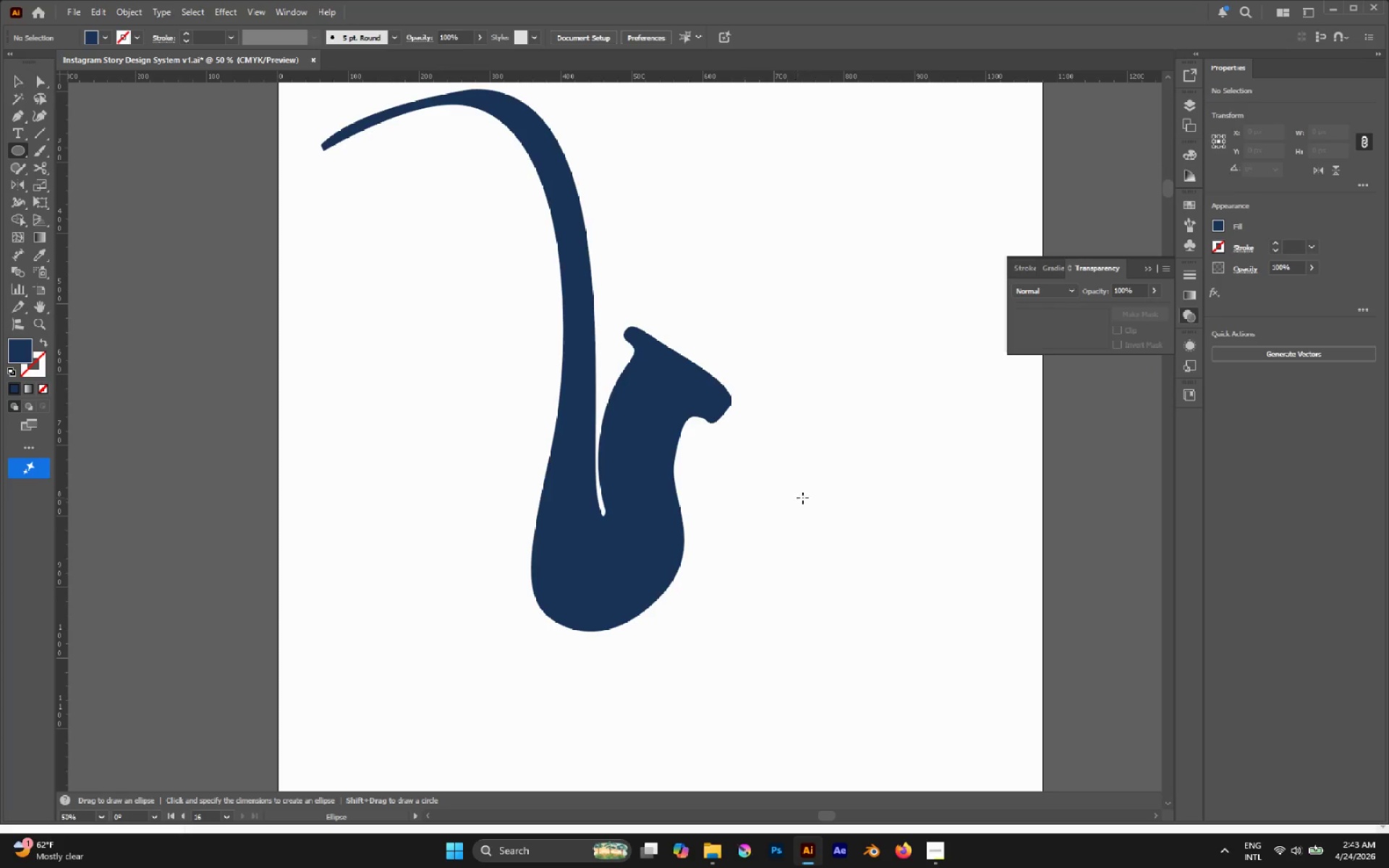 
hold_key(key=ShiftLeft, duration=1.14)
left_click_drag(start_coordinate=[825, 497], to_coordinate=[851, 552])
 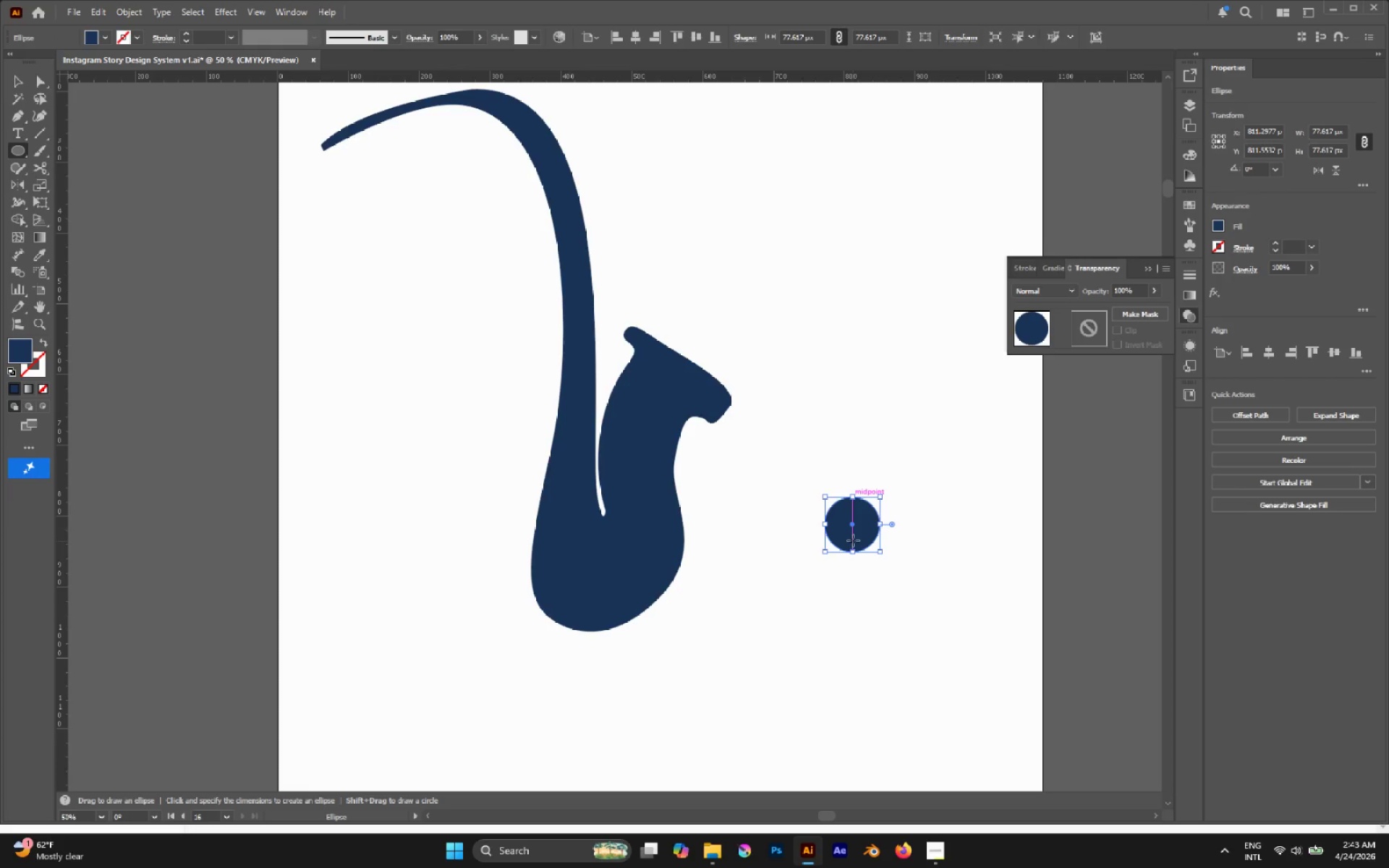 
key(V)
 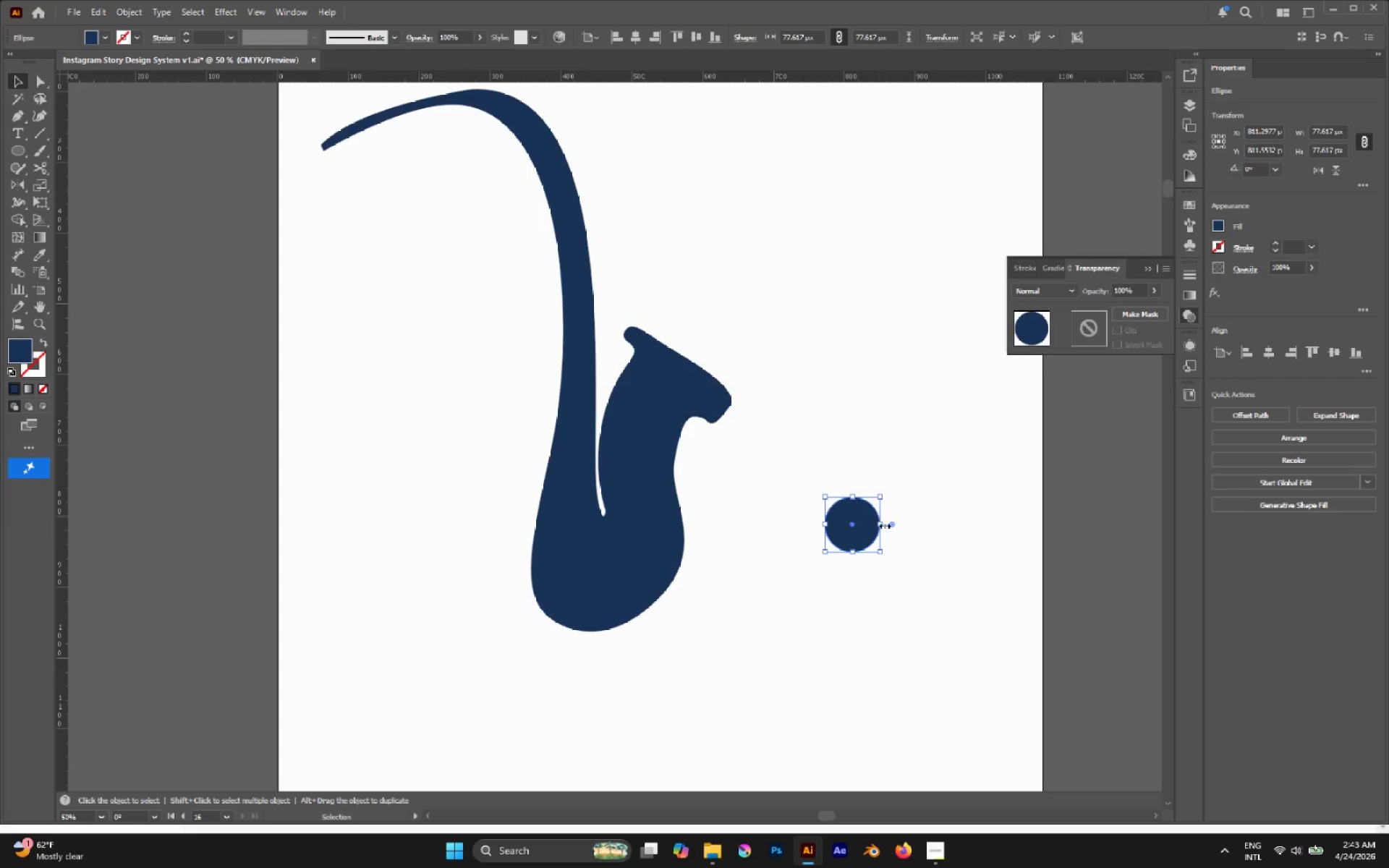 
left_click_drag(start_coordinate=[882, 524], to_coordinate=[846, 521])
 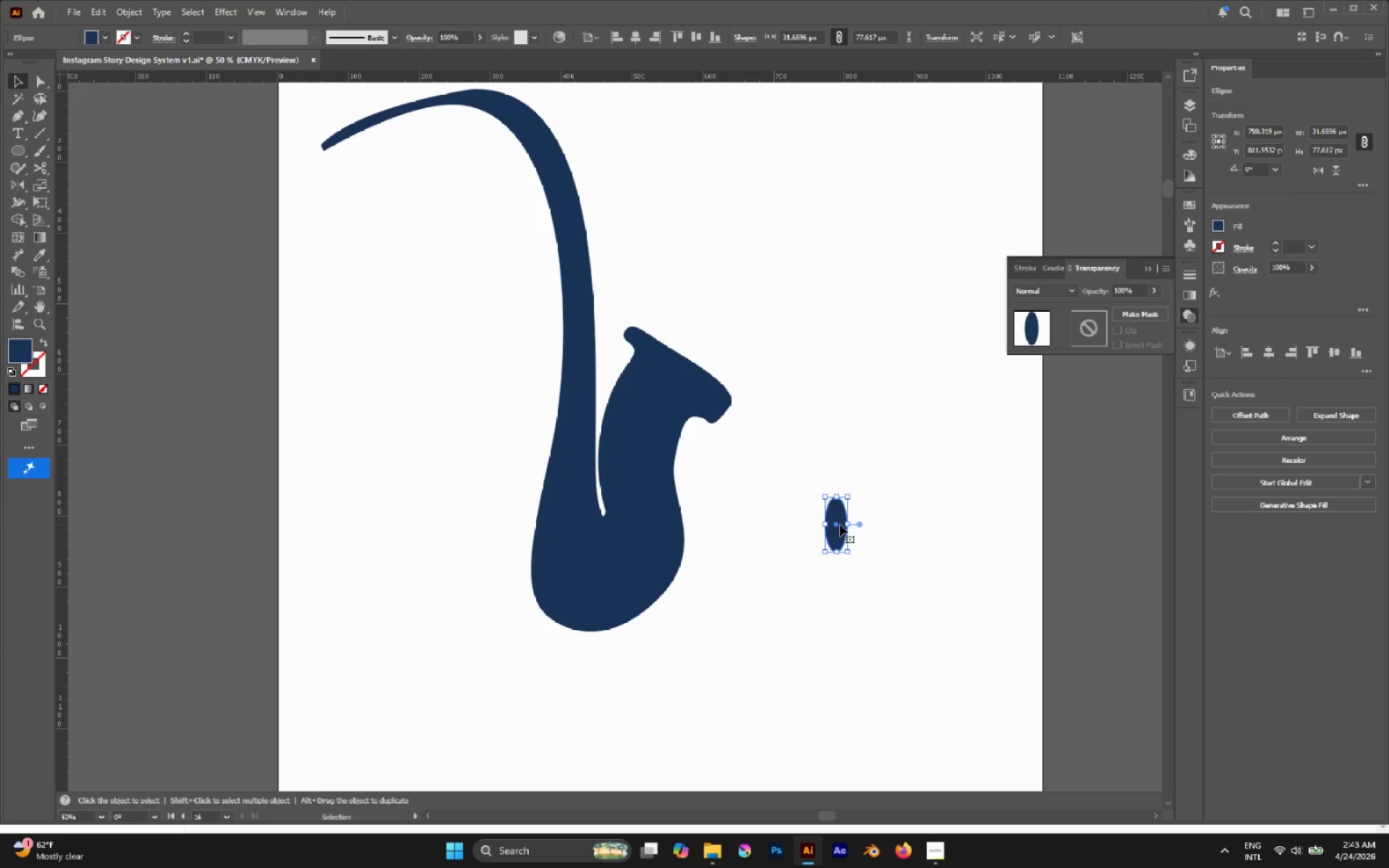 
hold_key(key=AltLeft, duration=0.42)
scroll: coordinate [840, 524], scroll_direction: up, amount: 1.0
 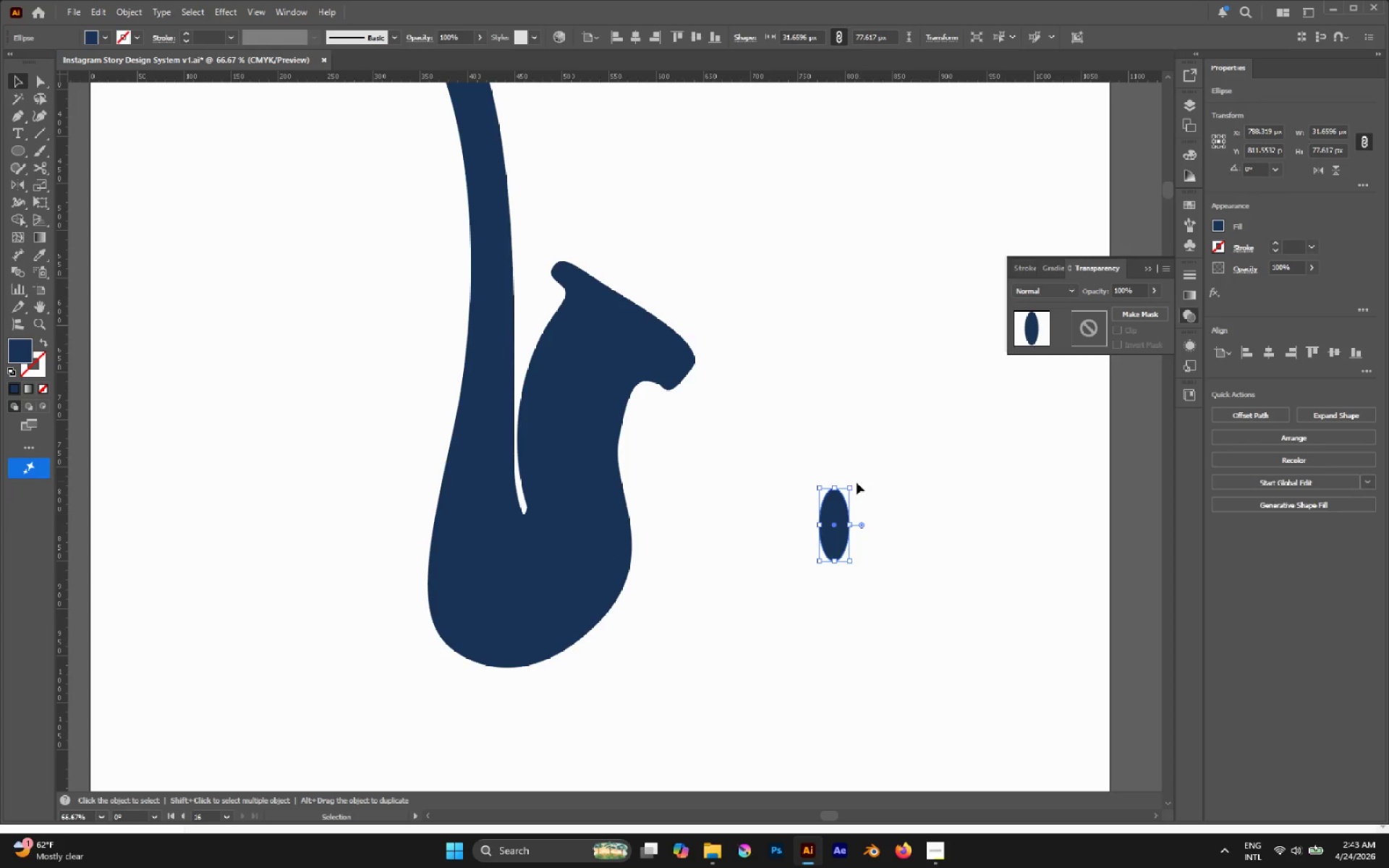 
left_click_drag(start_coordinate=[854, 485], to_coordinate=[828, 509])
 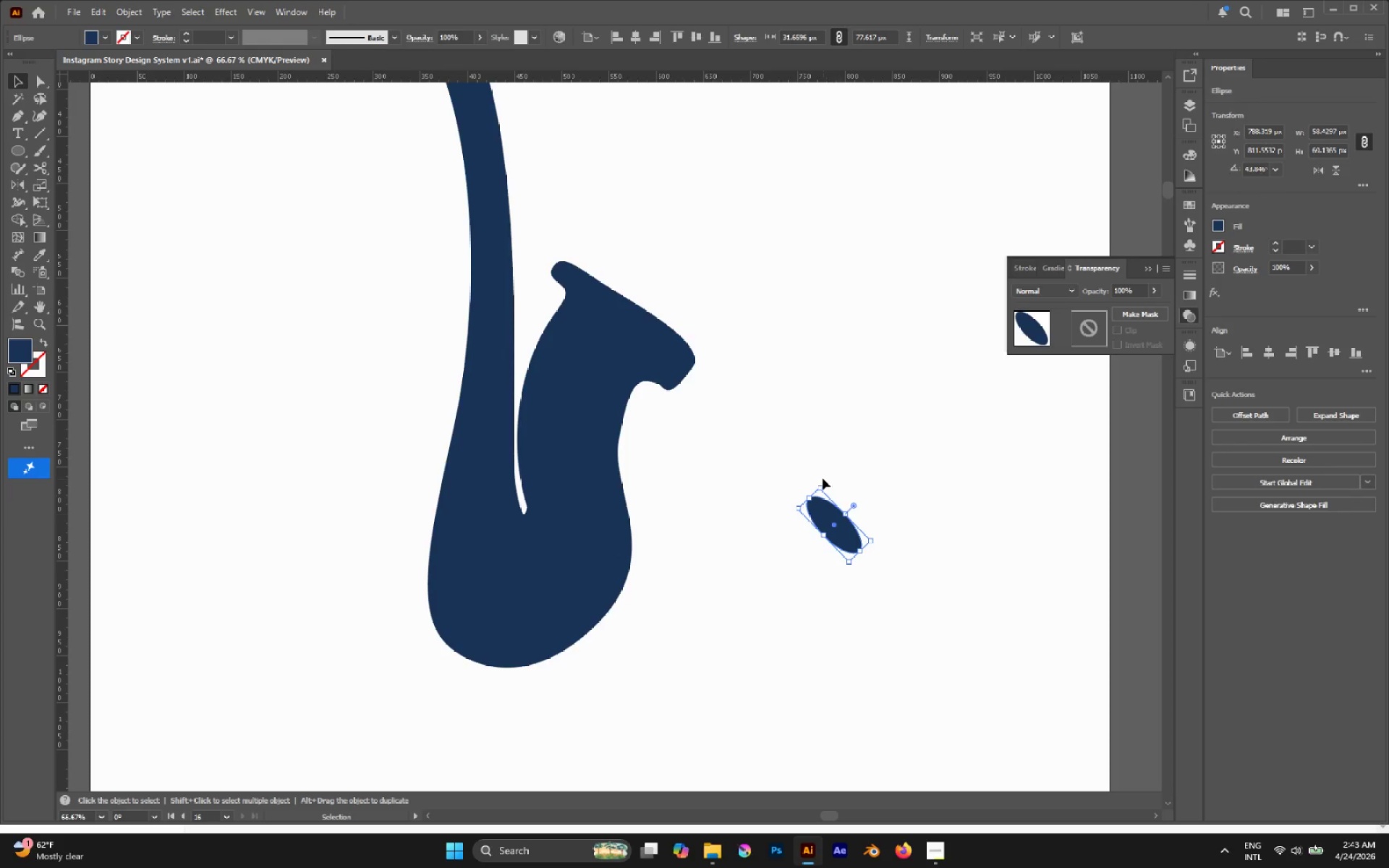 
left_click([823, 478])
 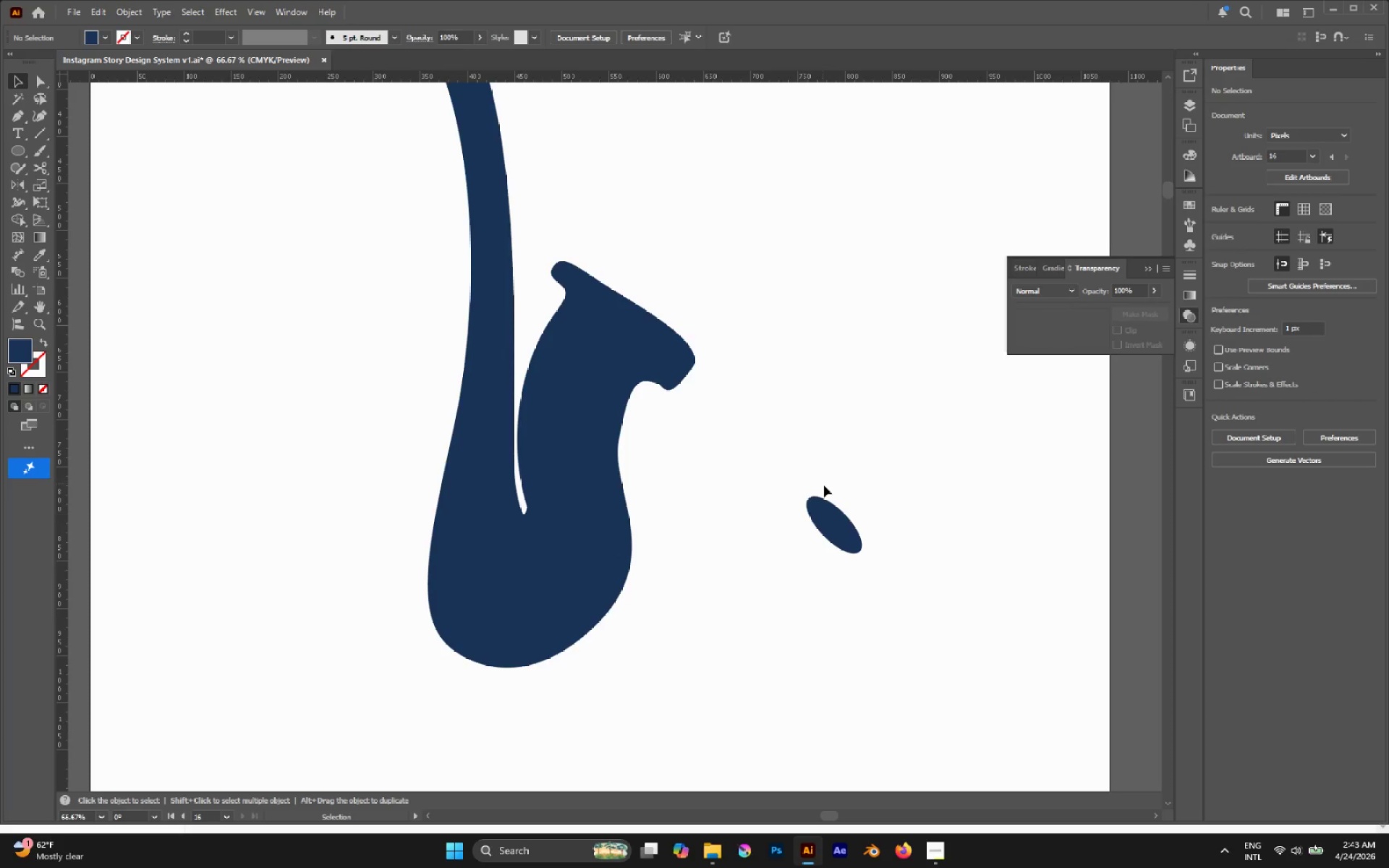 
left_click([831, 511])
 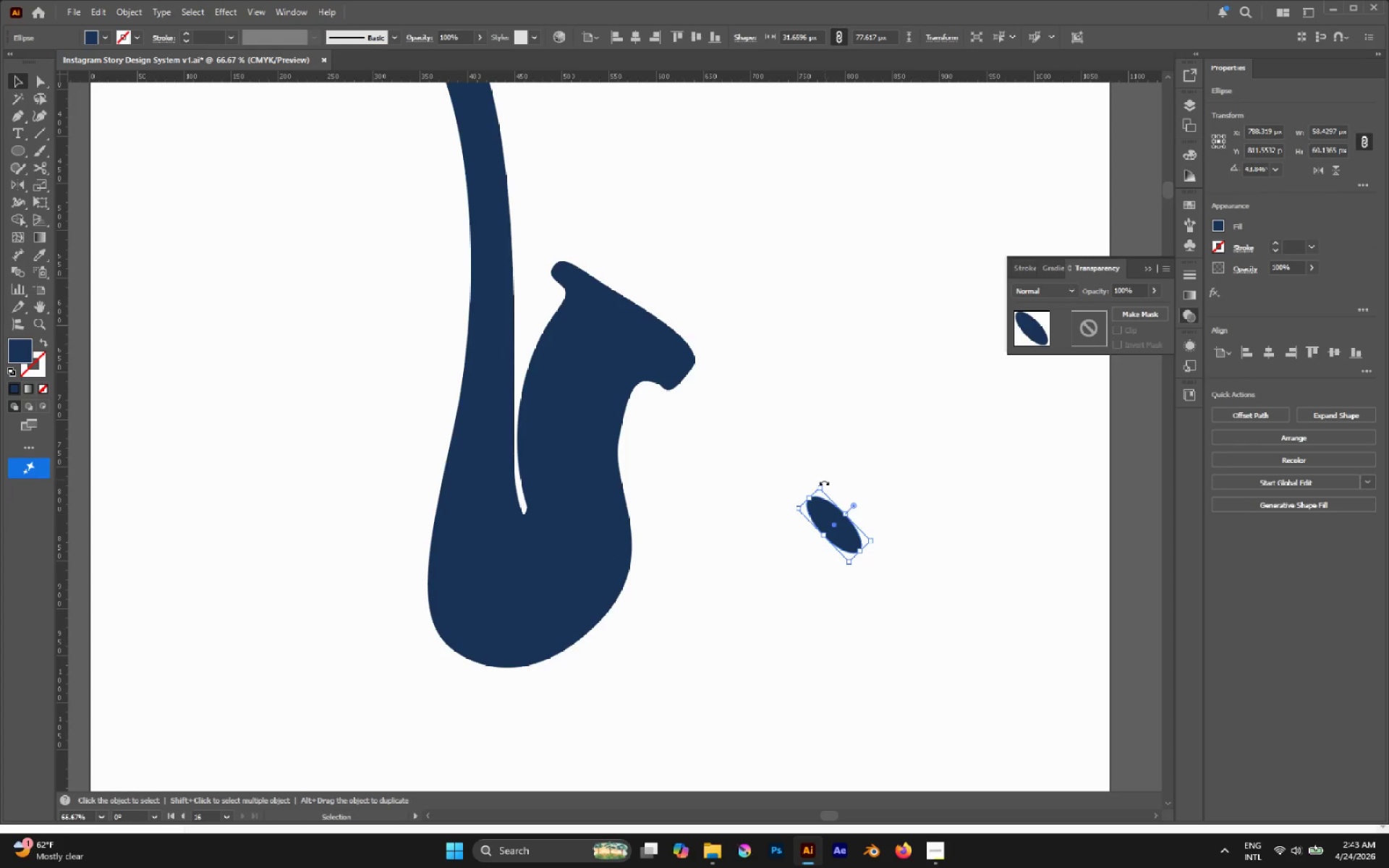 
left_click_drag(start_coordinate=[824, 482], to_coordinate=[836, 491])
 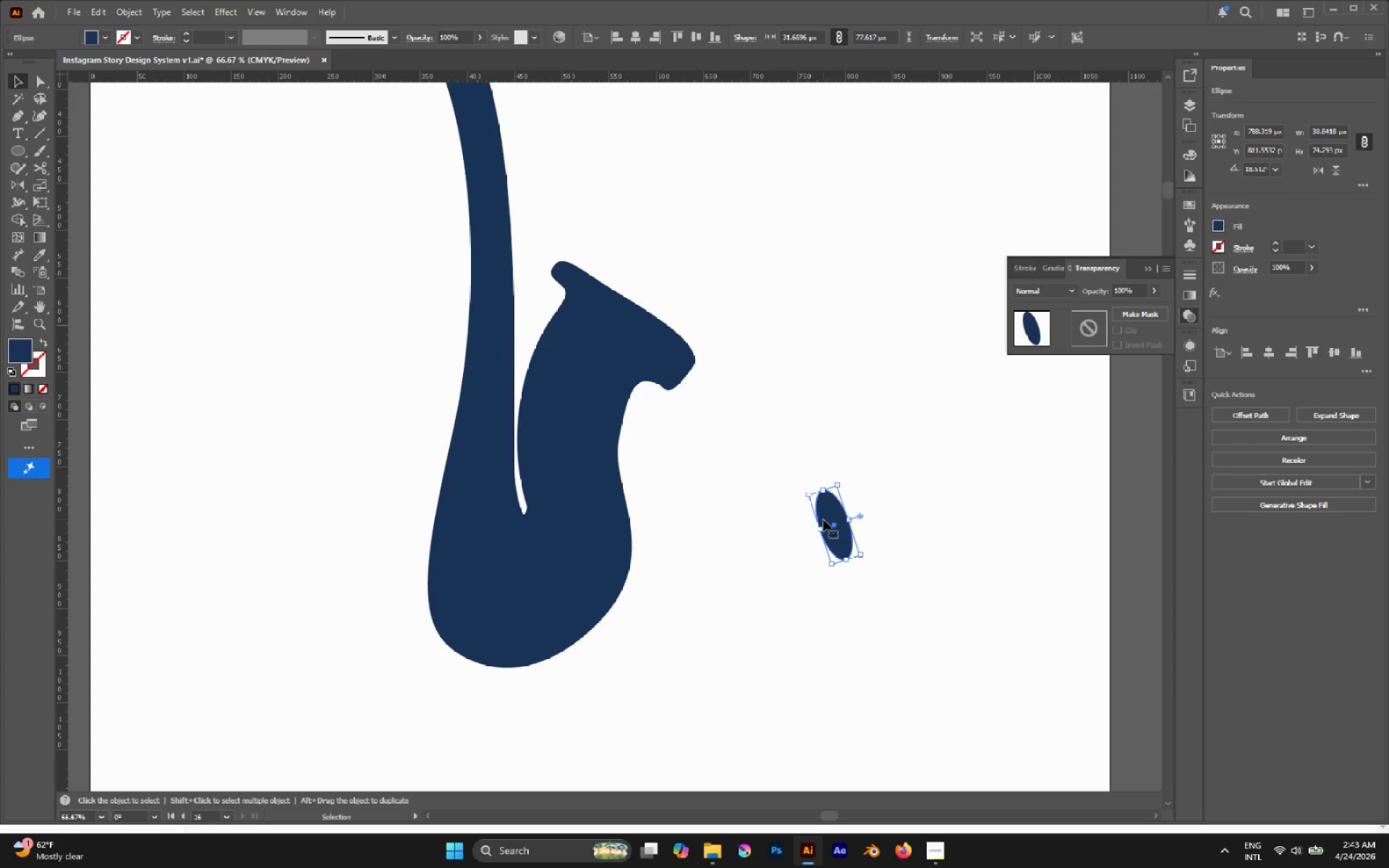 
hold_key(key=AltLeft, duration=0.8)
scroll: coordinate [823, 519], scroll_direction: up, amount: 2.0
 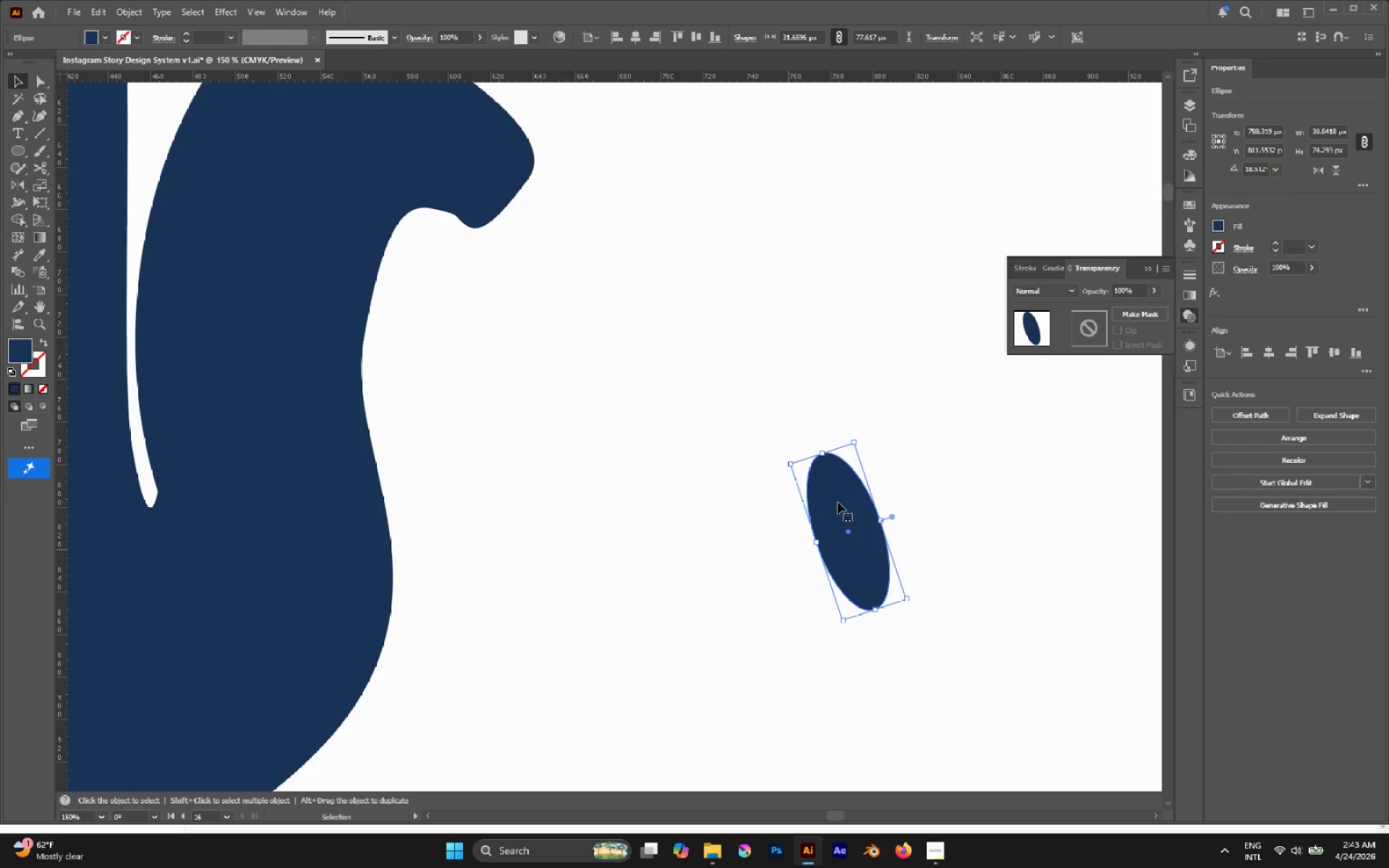 
hold_key(key=AltLeft, duration=2.2)
left_click_drag(start_coordinate=[820, 514], to_coordinate=[798, 526])
 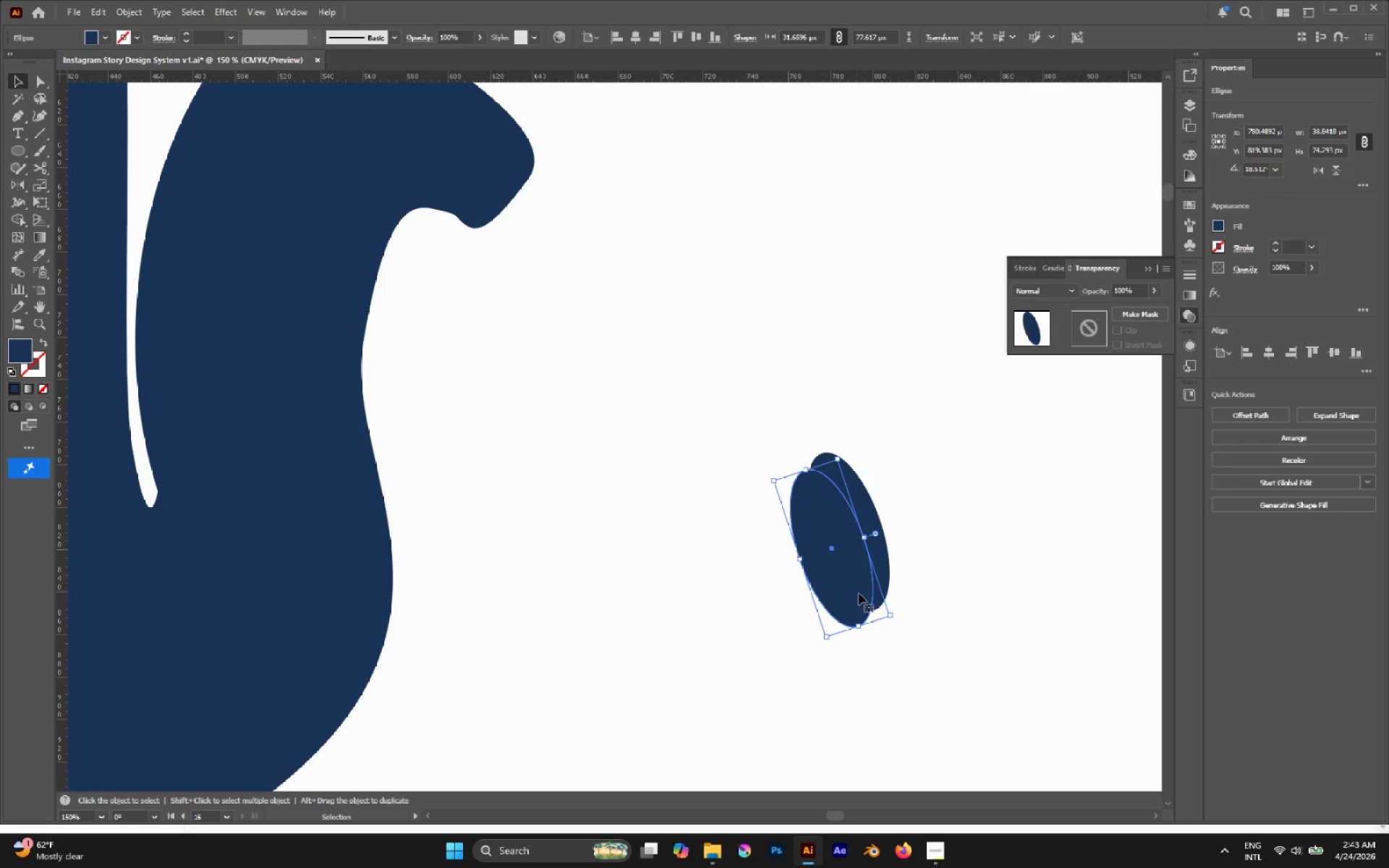 
hold_key(key=ShiftLeft, duration=1.67)
 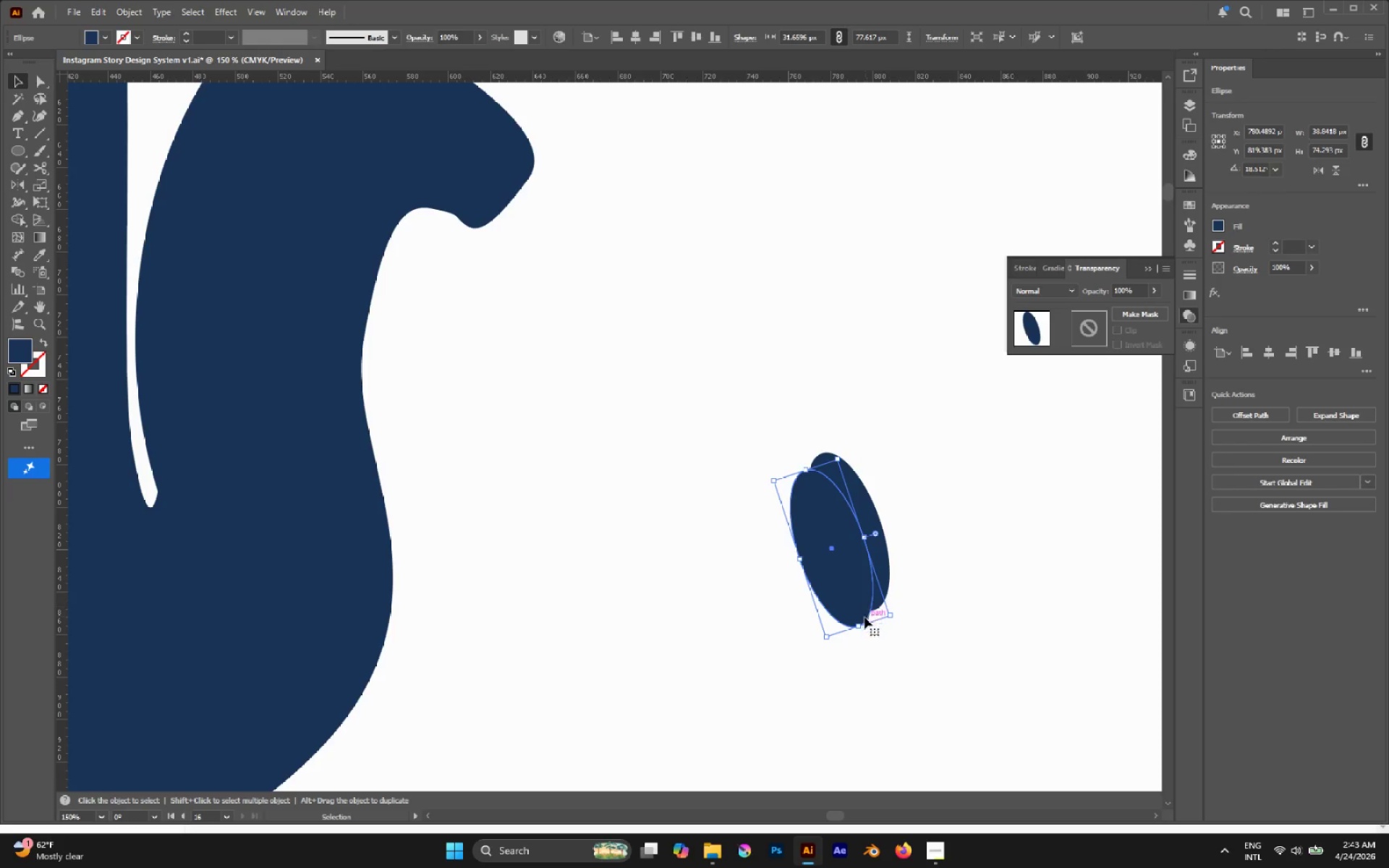 
hold_key(key=ShiftLeft, duration=1.12)
left_click_drag(start_coordinate=[857, 626], to_coordinate=[845, 608])
 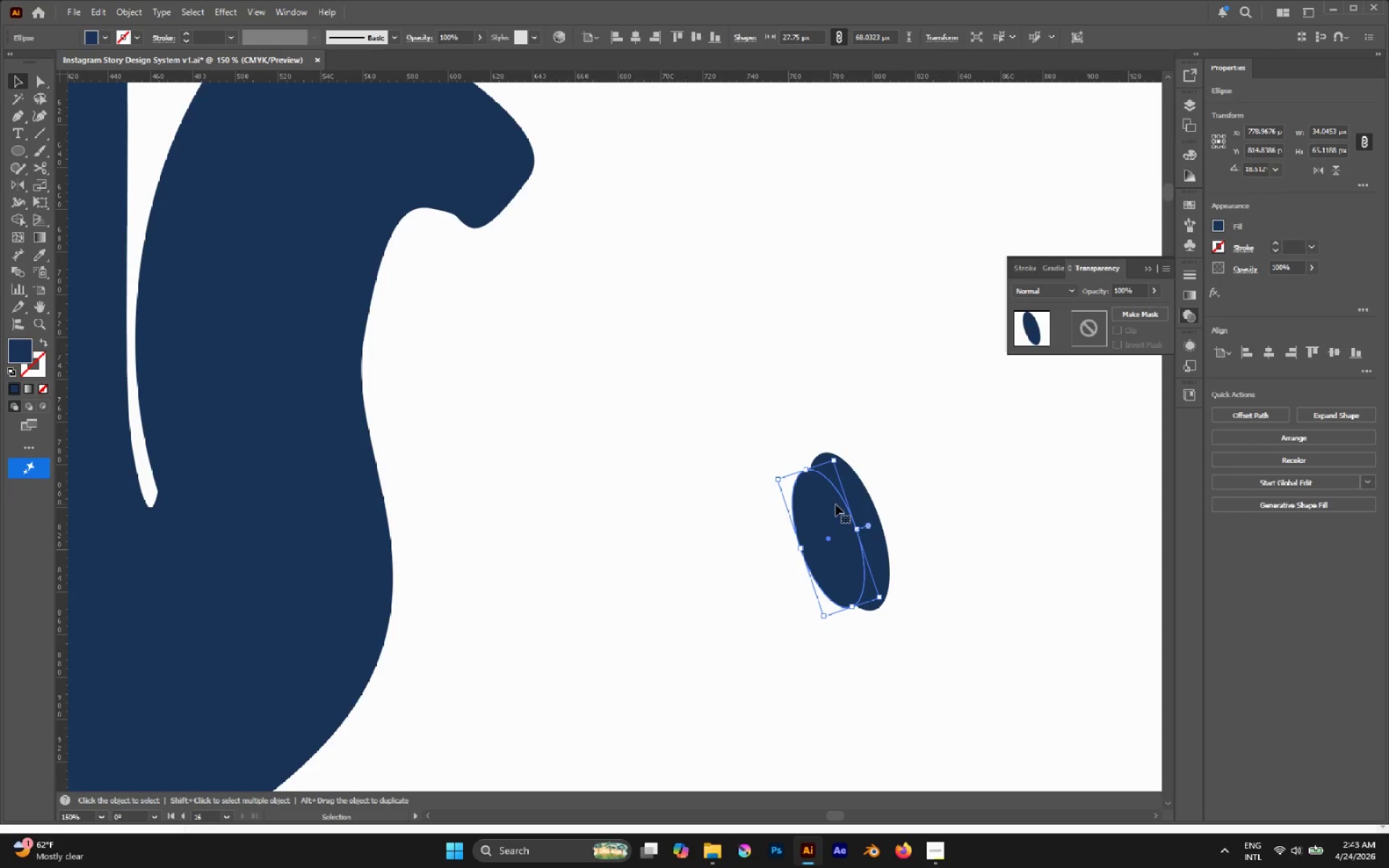 
wait(6.84)
 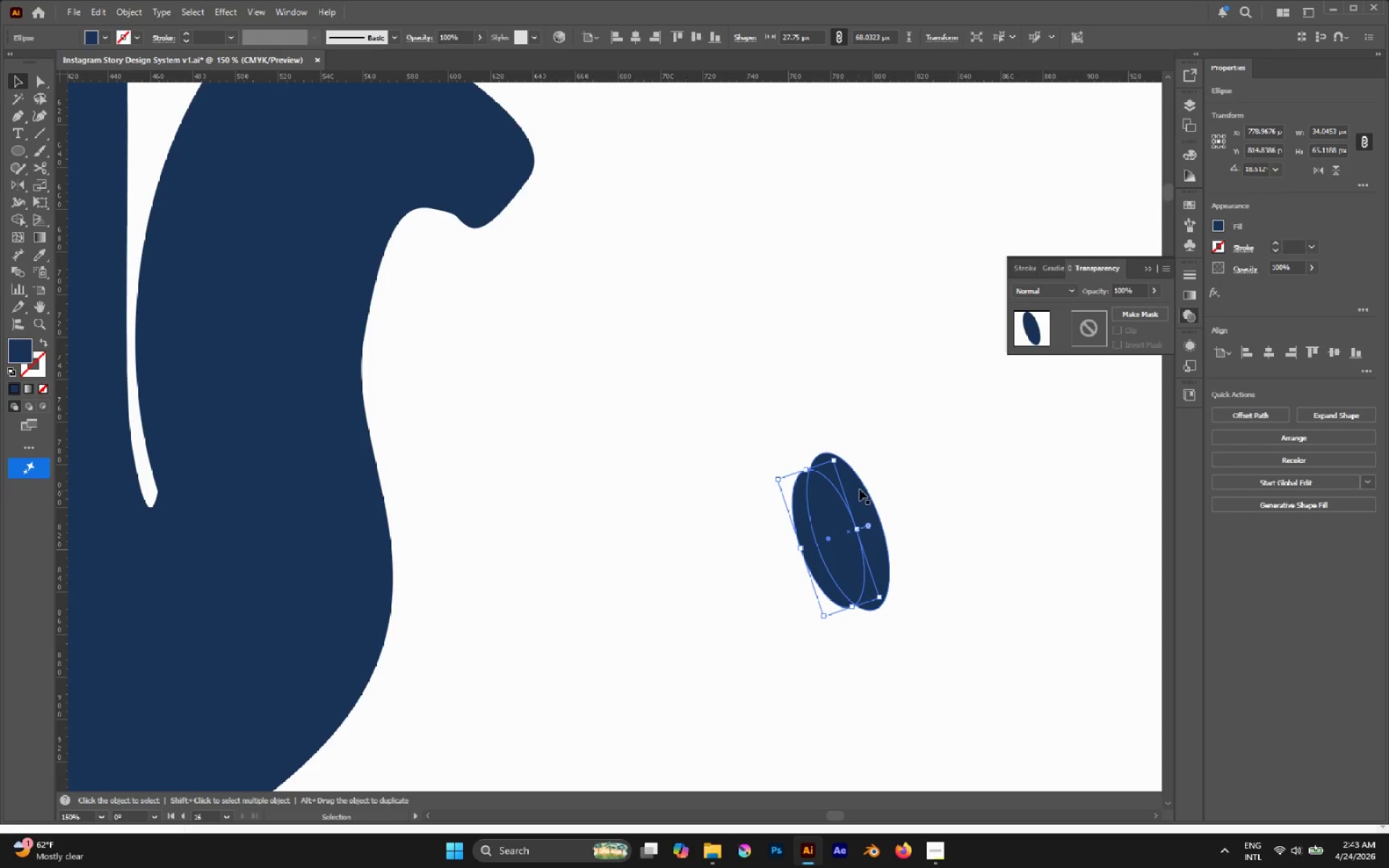 
left_click([41, 357])
 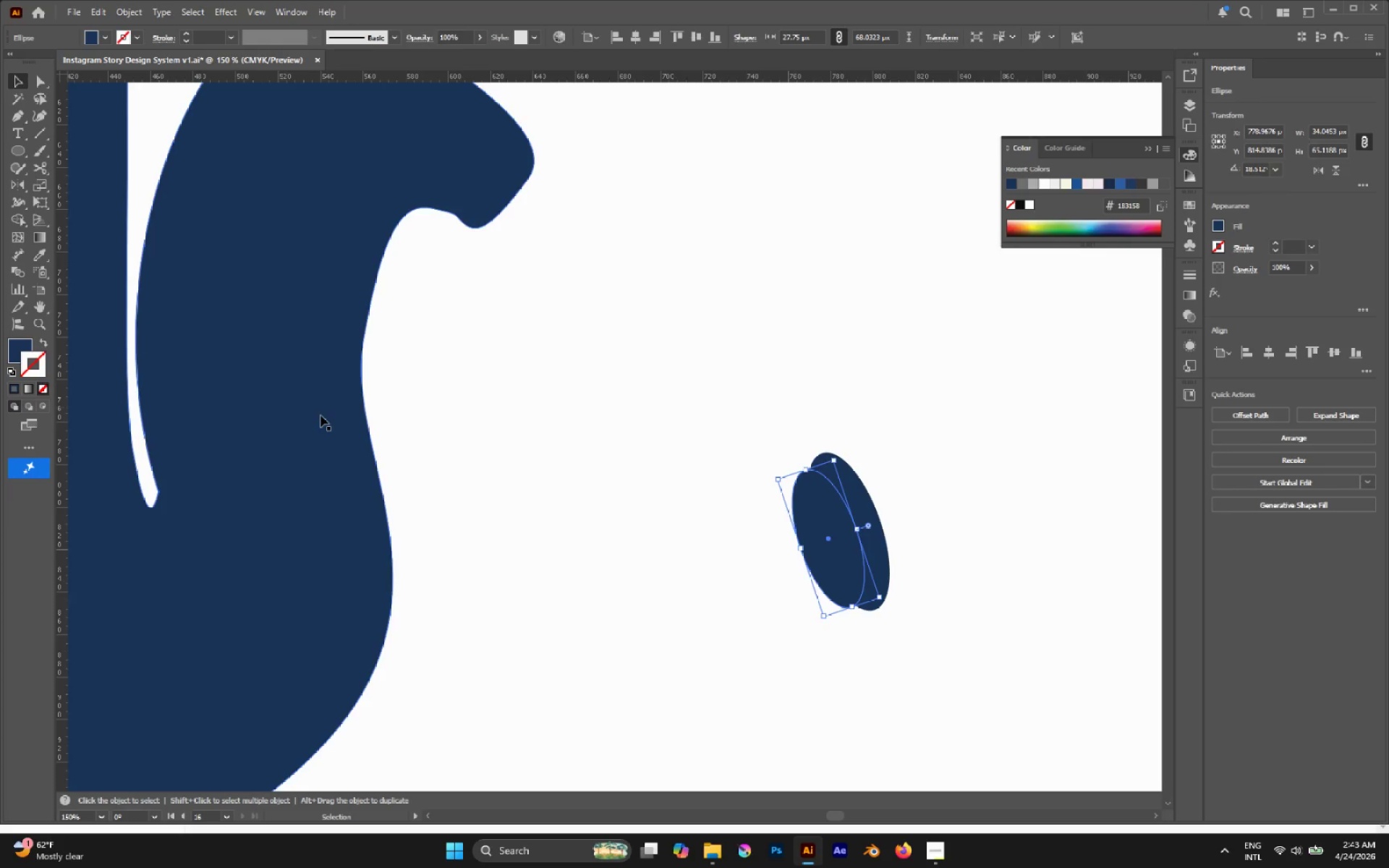 
scroll: coordinate [354, 425], scroll_direction: down, amount: 3.0
 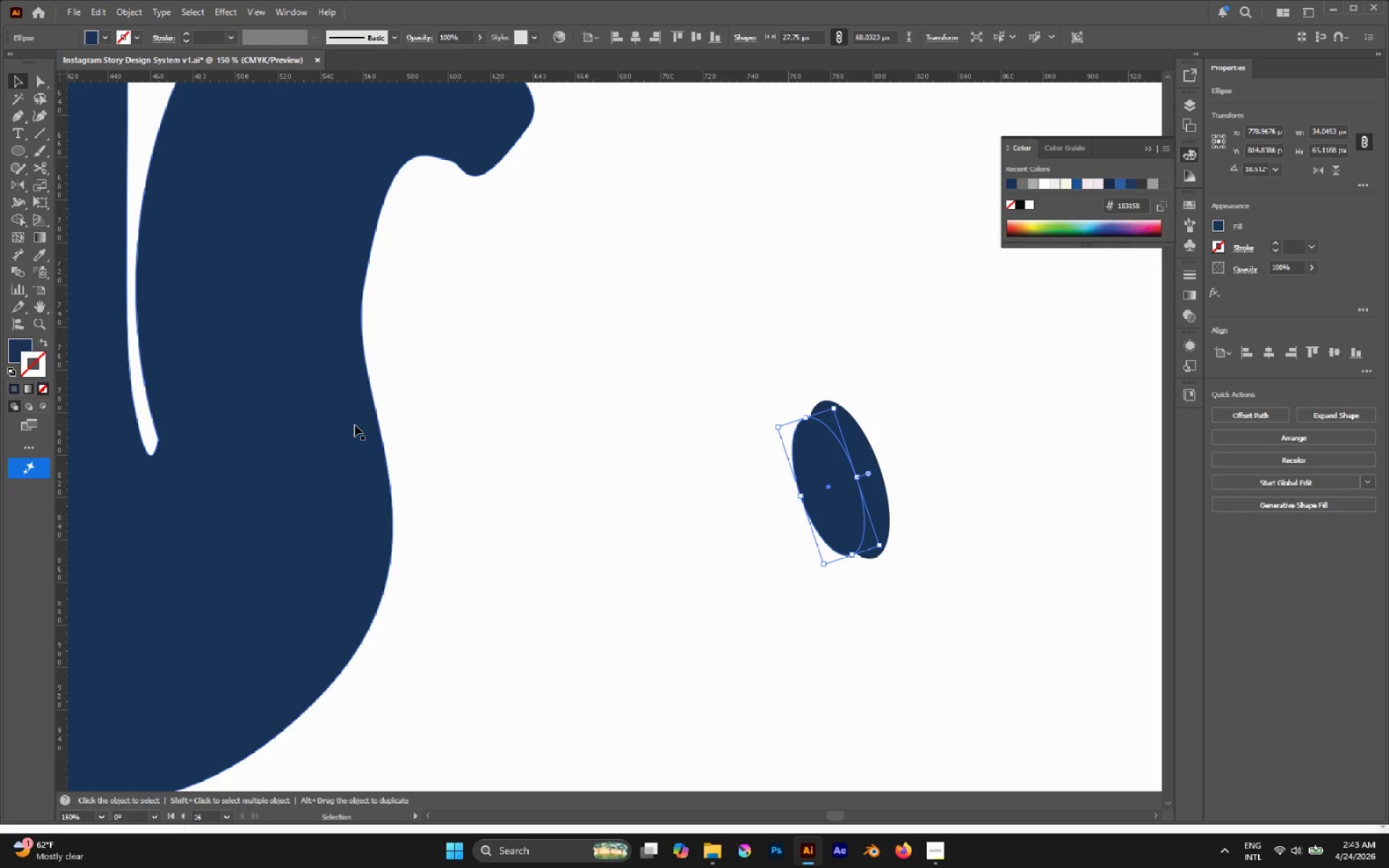 
key(I)
 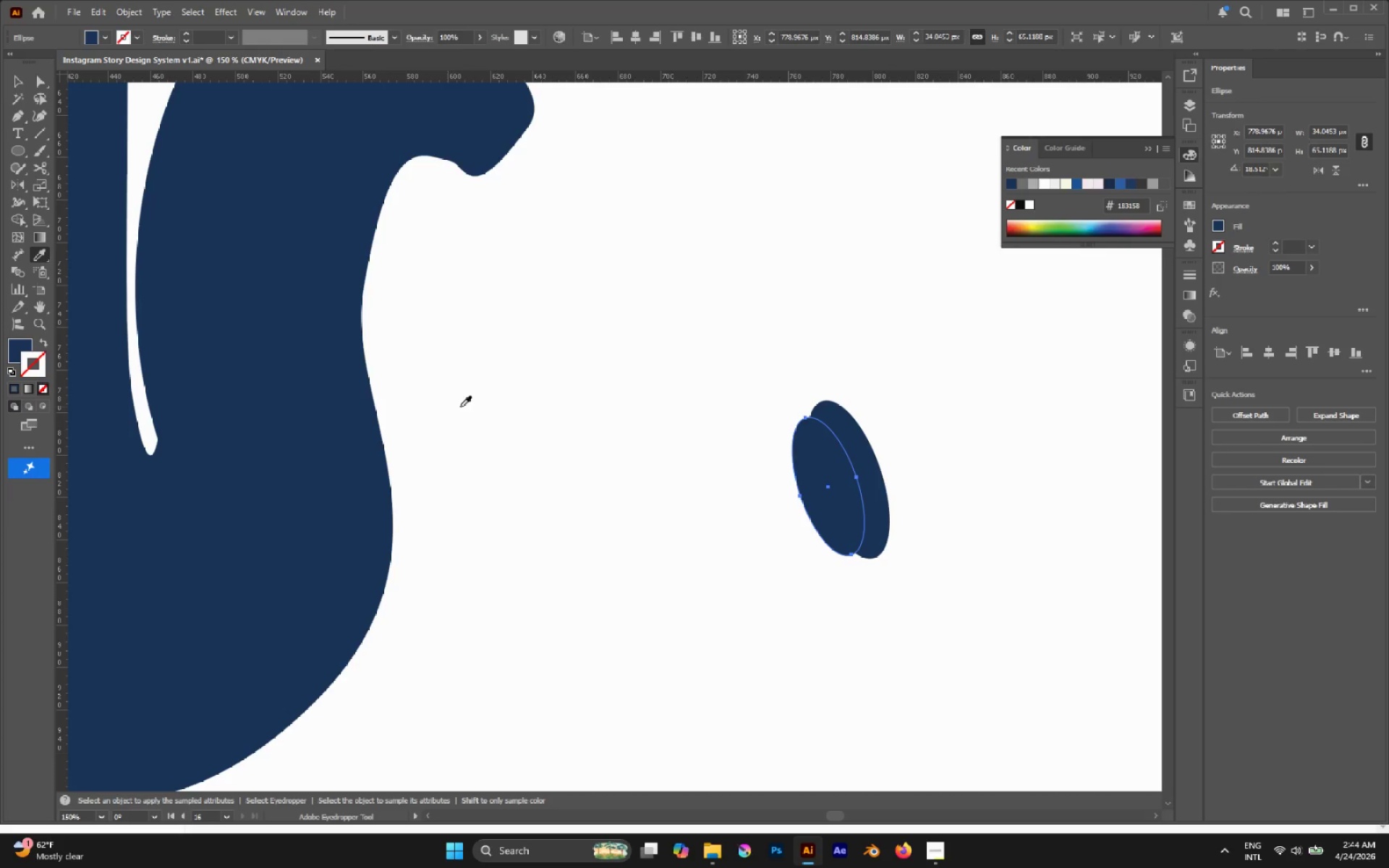 
hold_key(key=ShiftLeft, duration=1.45)
left_click([516, 406])
 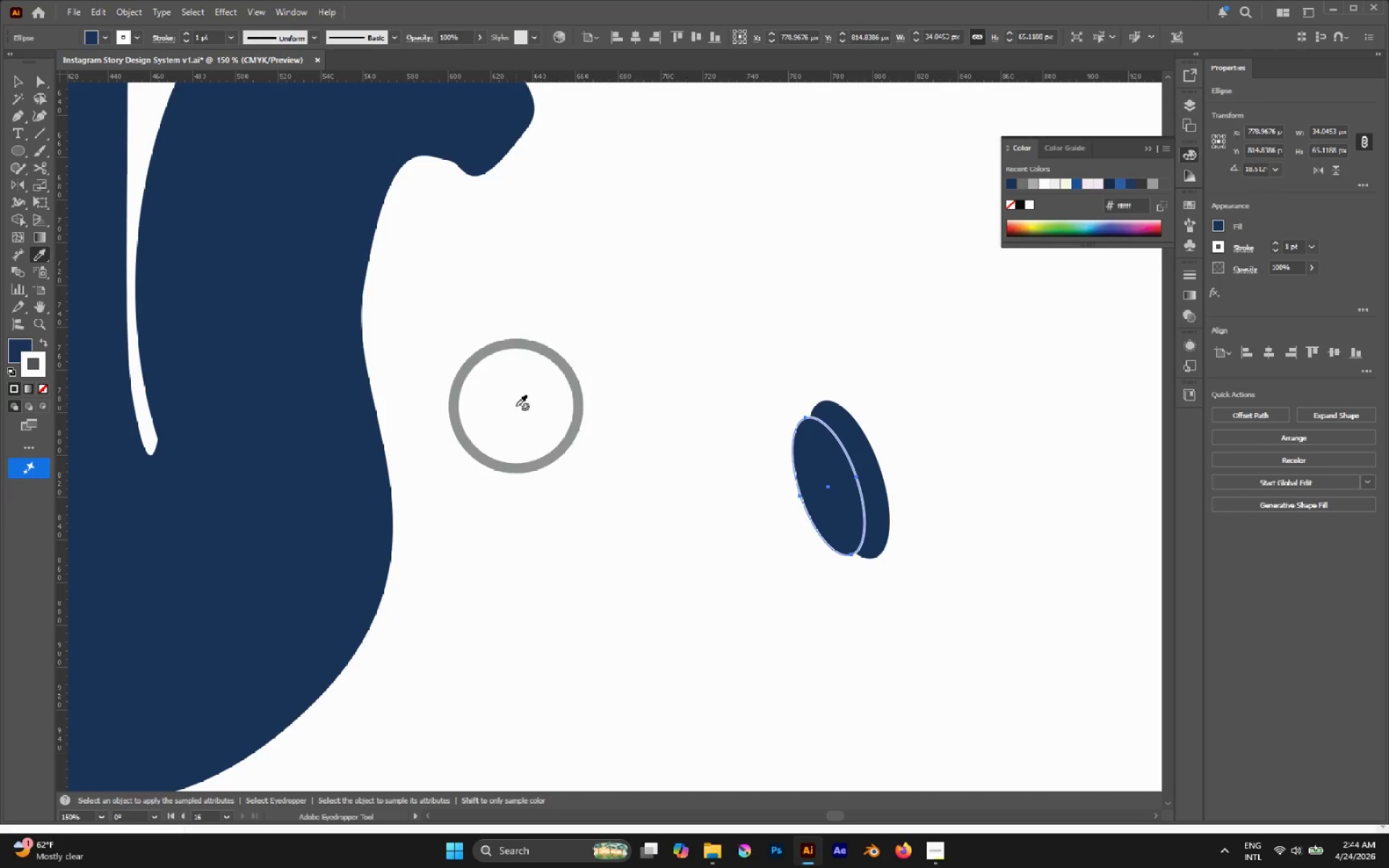 
left_click([516, 406])
 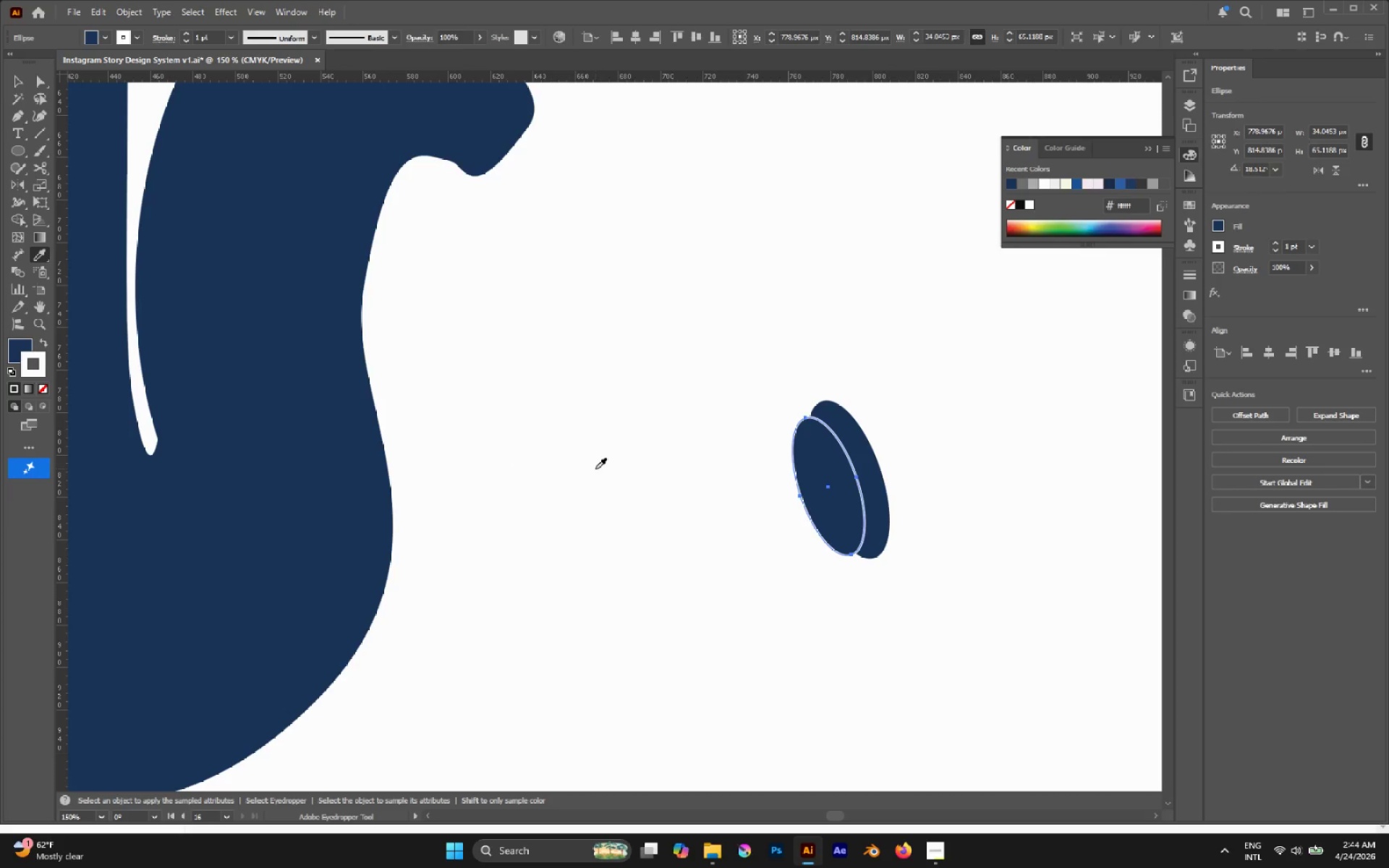 
key(V)
 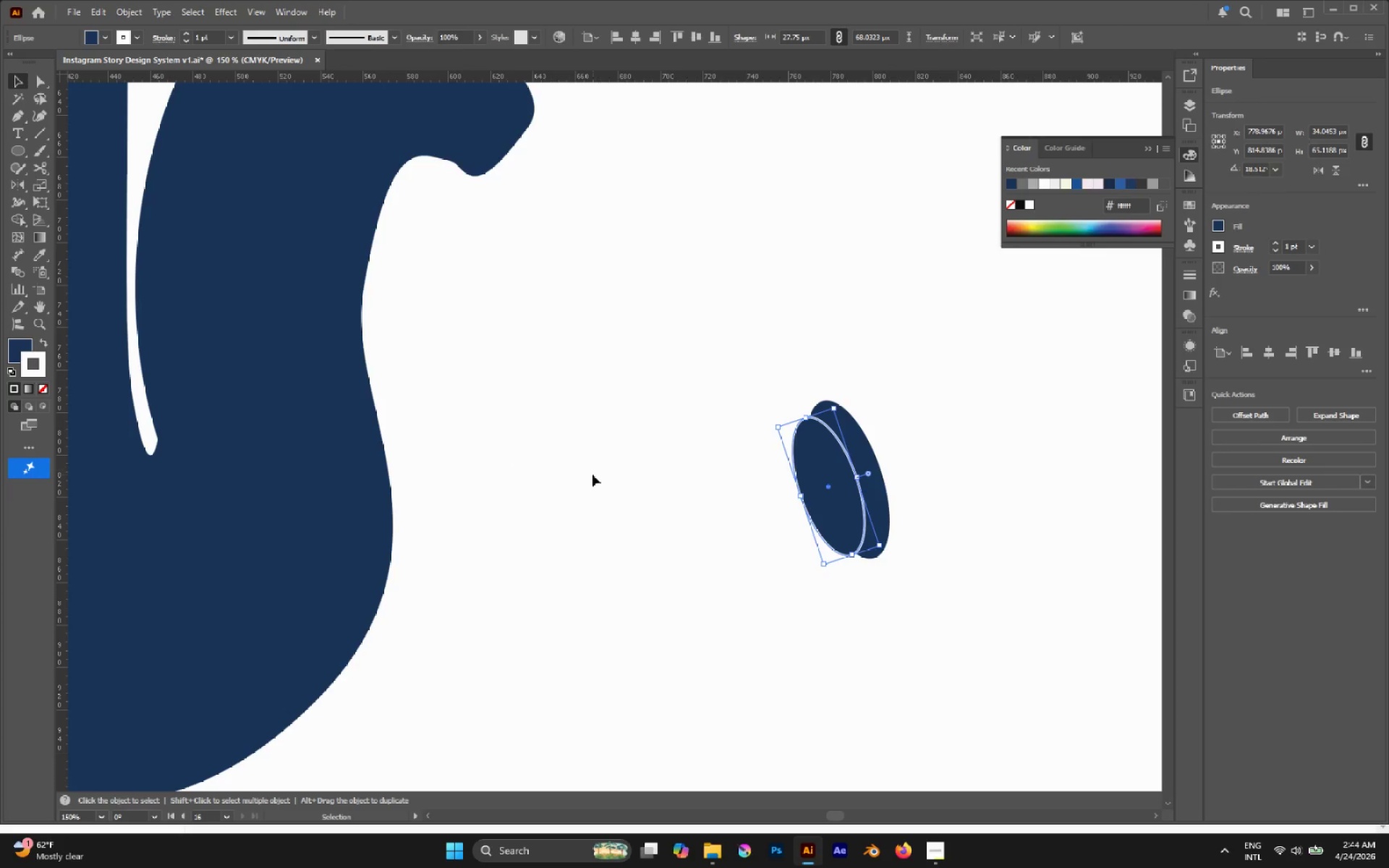 
left_click([592, 475])
 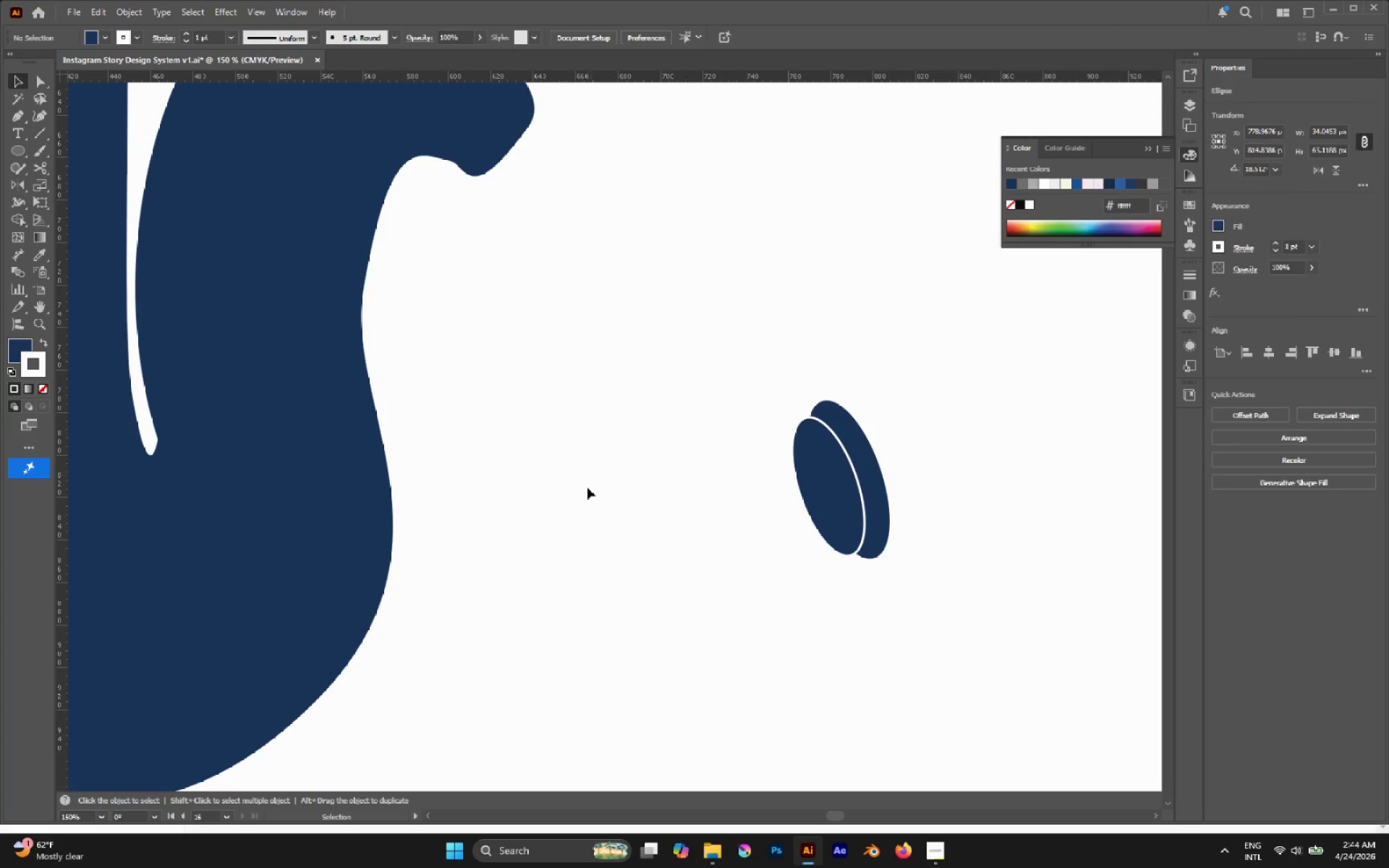 
hold_key(key=AltLeft, duration=0.38)
scroll: coordinate [568, 508], scroll_direction: down, amount: 3.0
 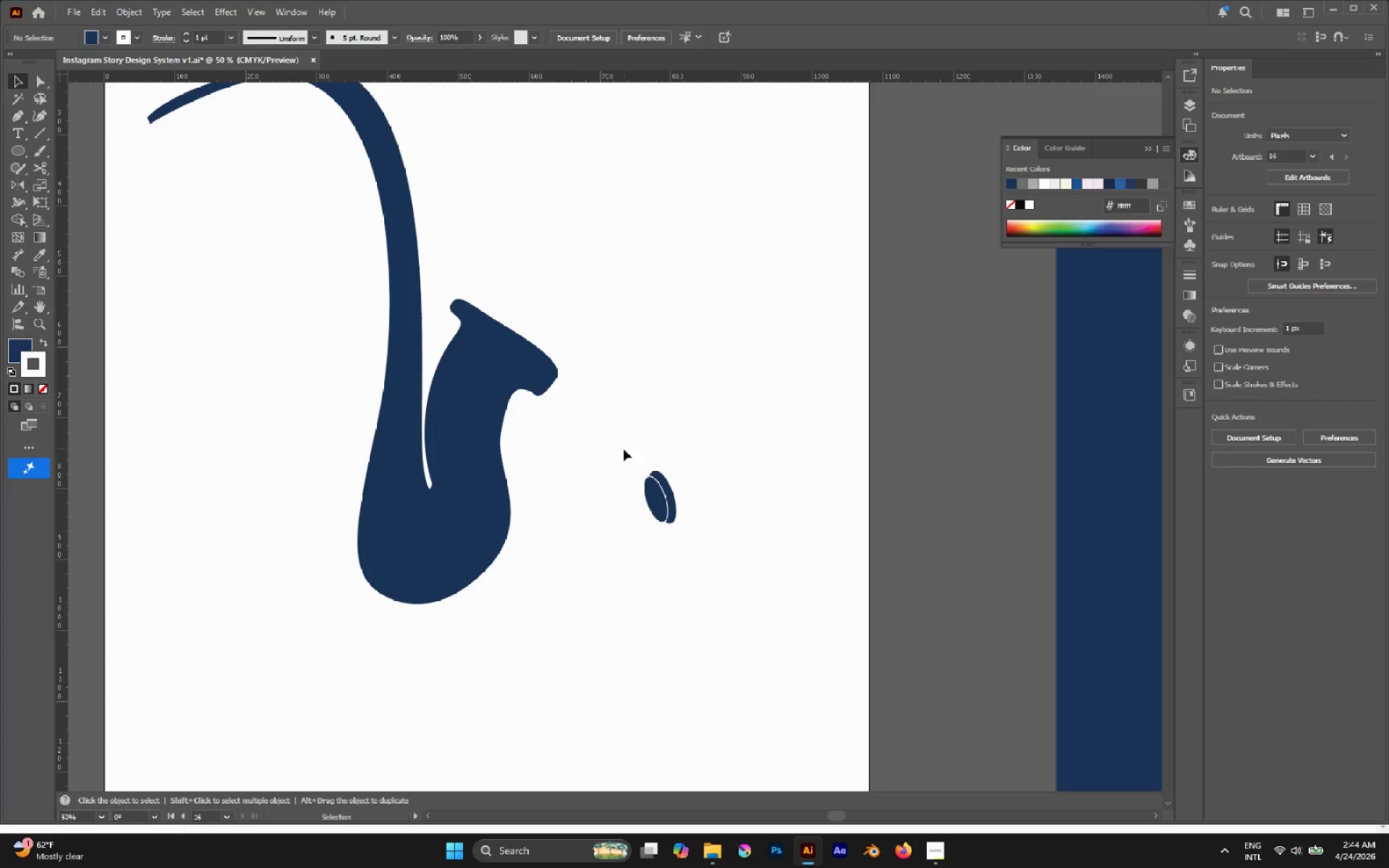 
hold_key(key=AltLeft, duration=0.84)
scroll: coordinate [663, 495], scroll_direction: up, amount: 1.0
 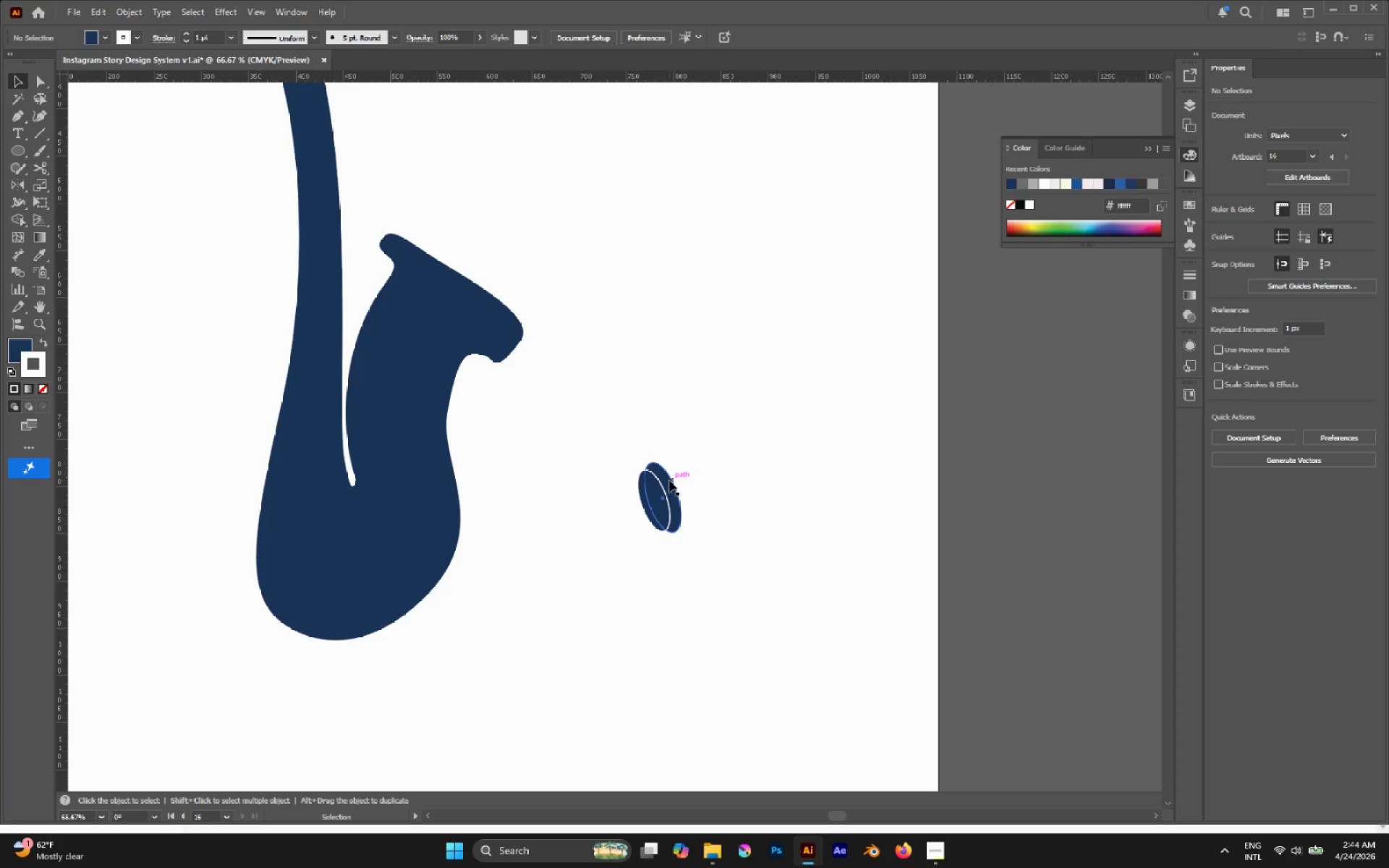 
left_click([669, 480])
 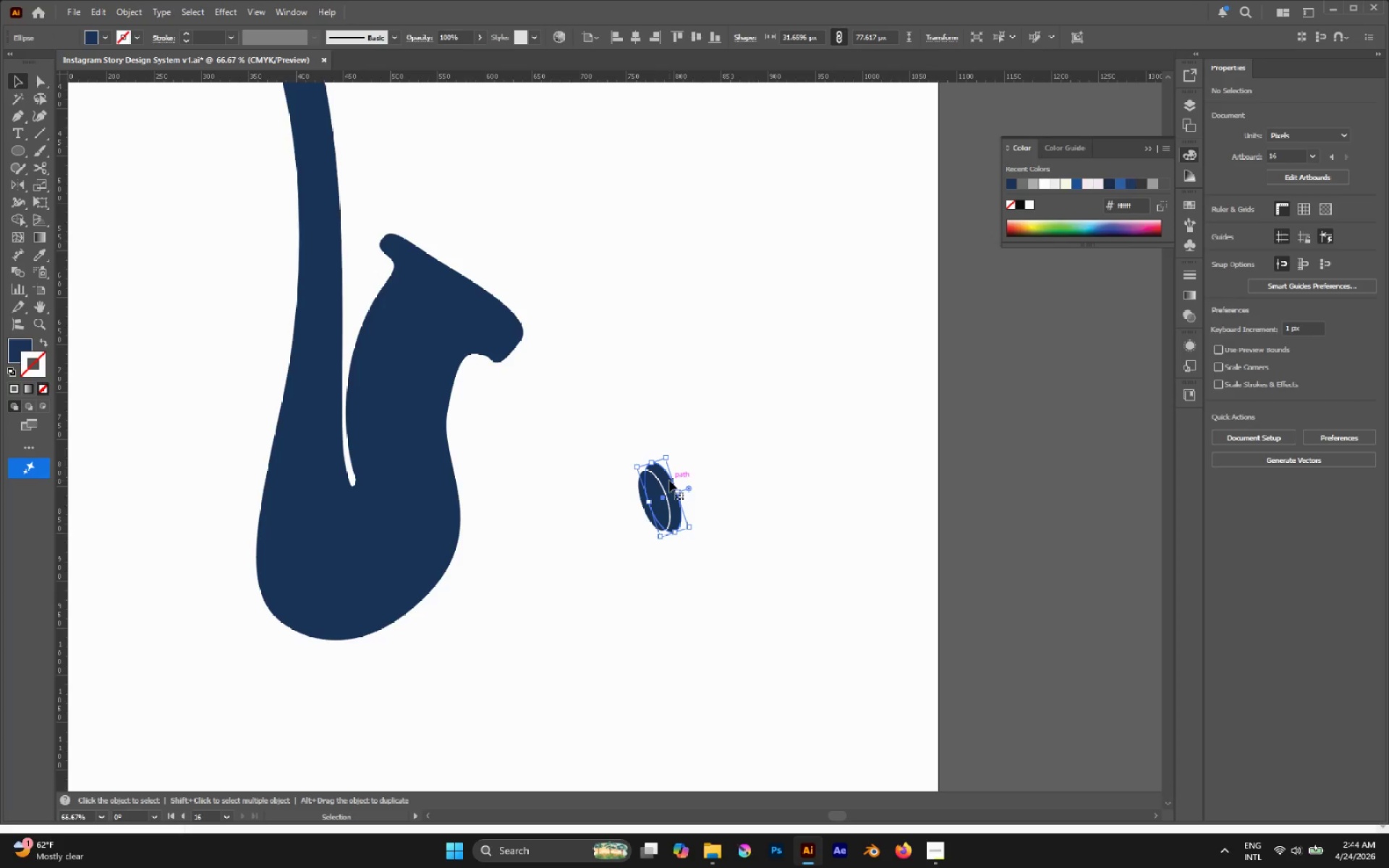 
hold_key(key=AltLeft, duration=0.36)
scroll: coordinate [669, 480], scroll_direction: up, amount: 6.0
 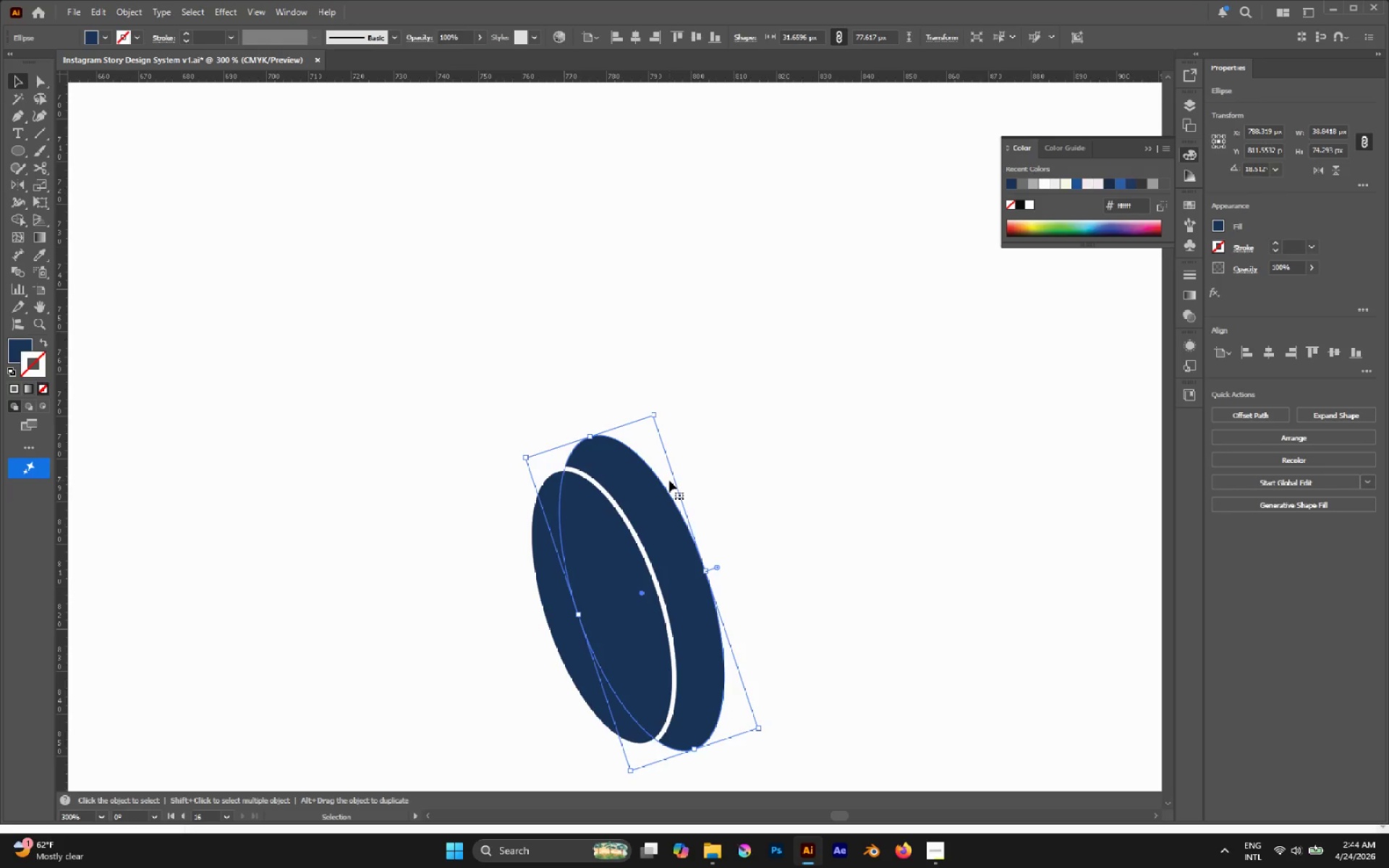 
key(I)
 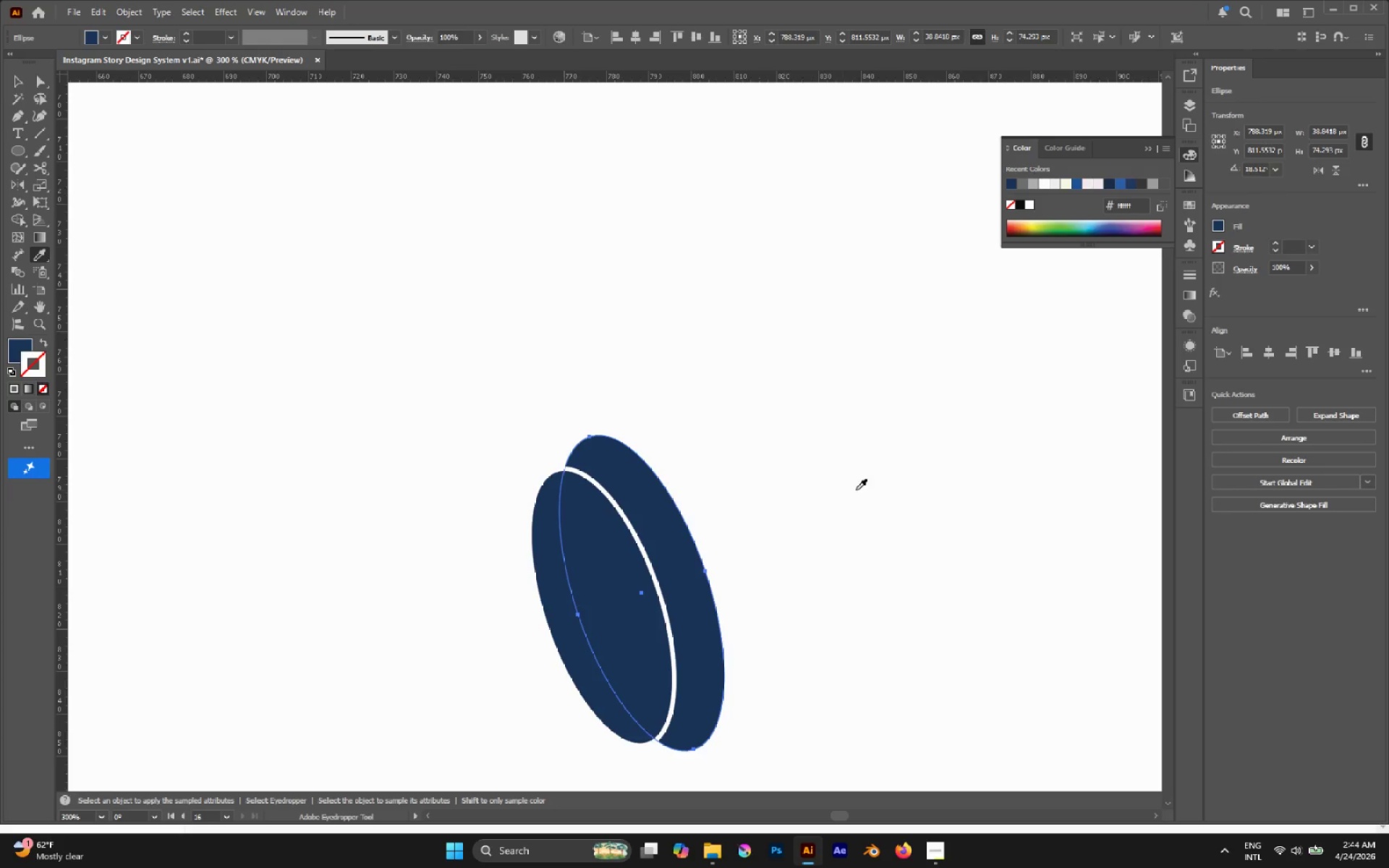 
hold_key(key=ShiftLeft, duration=0.66)
left_click([852, 486])
 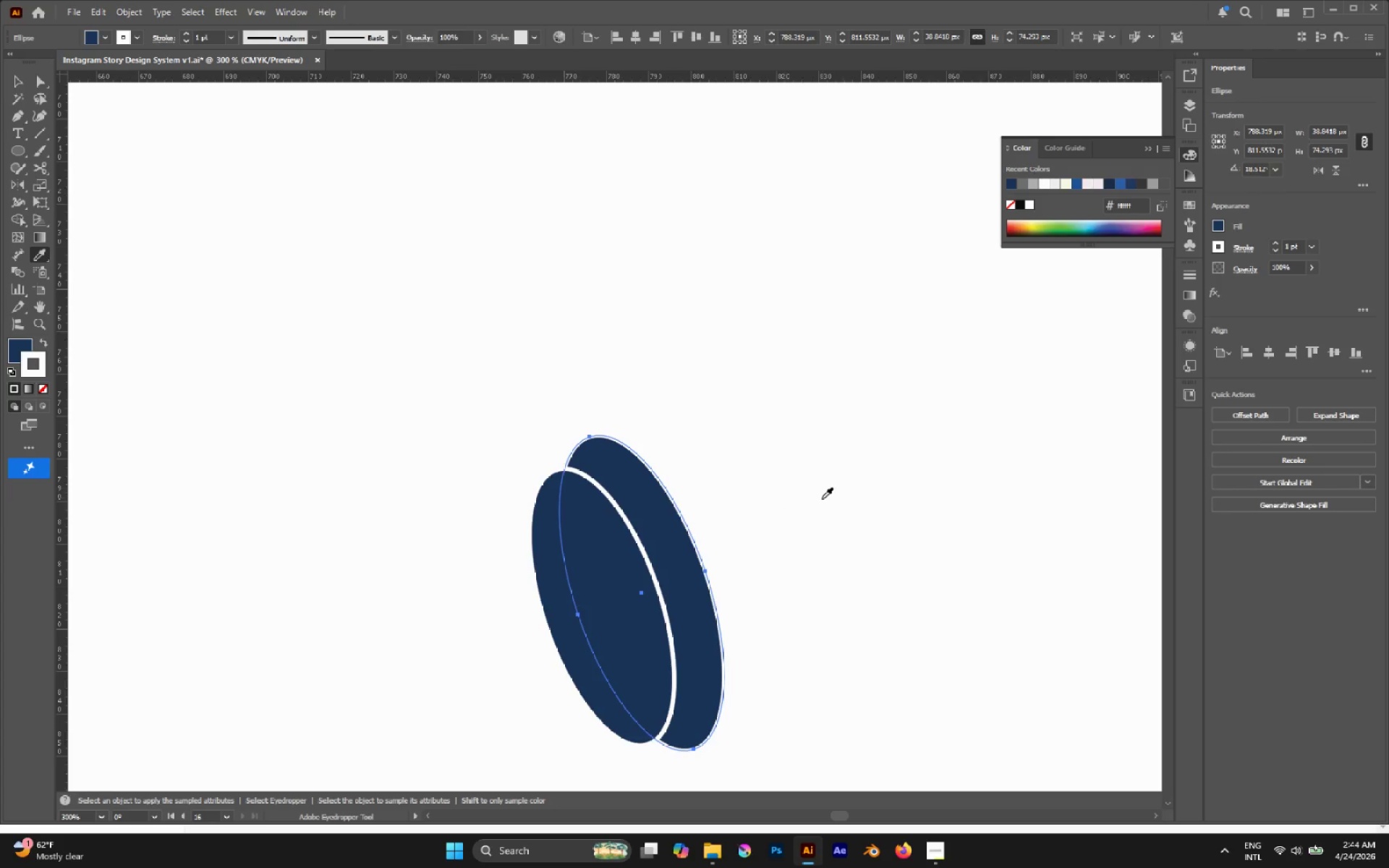 
key(V)
 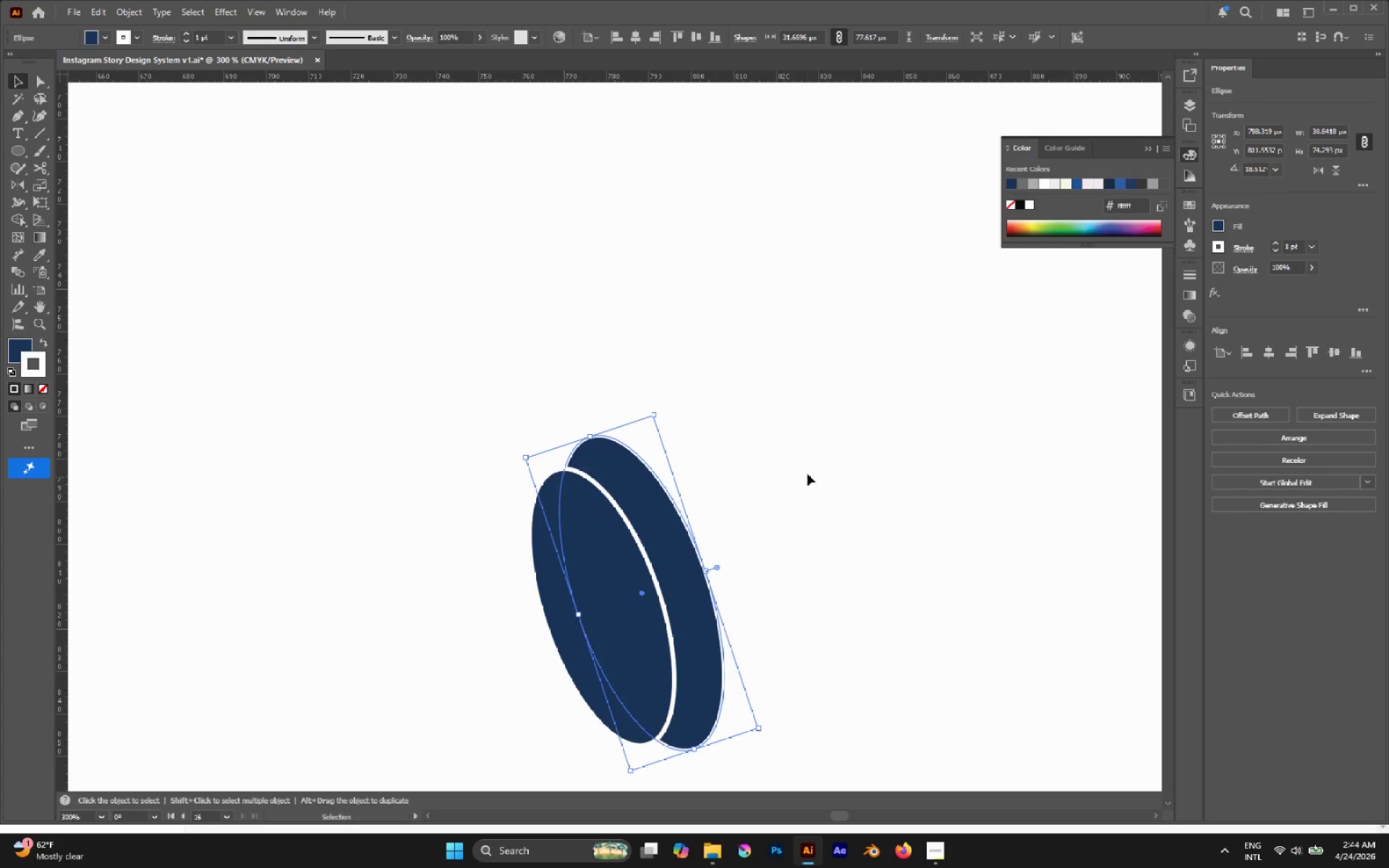 
left_click_drag(start_coordinate=[807, 469], to_coordinate=[617, 587])
 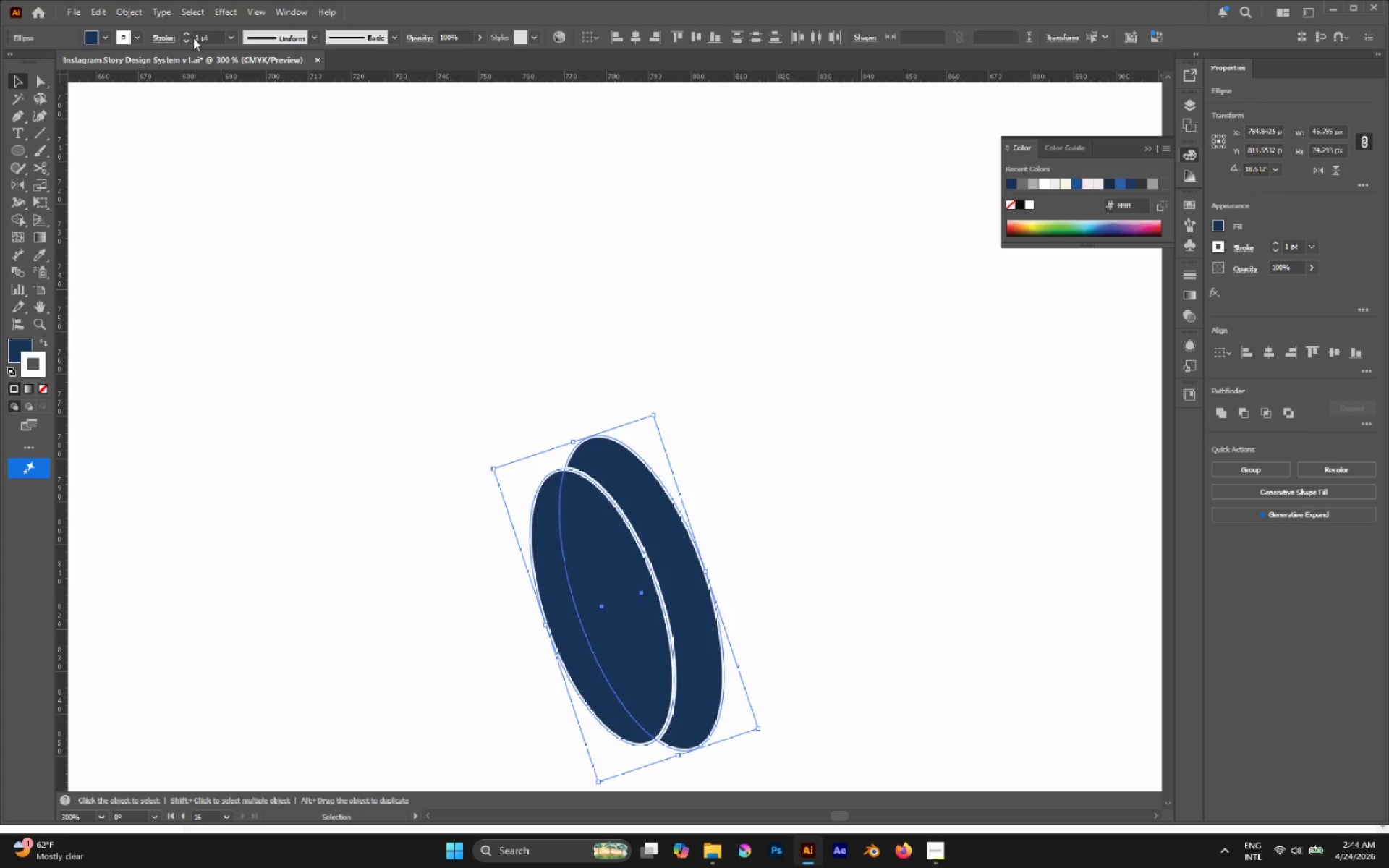 
left_click([187, 33])
 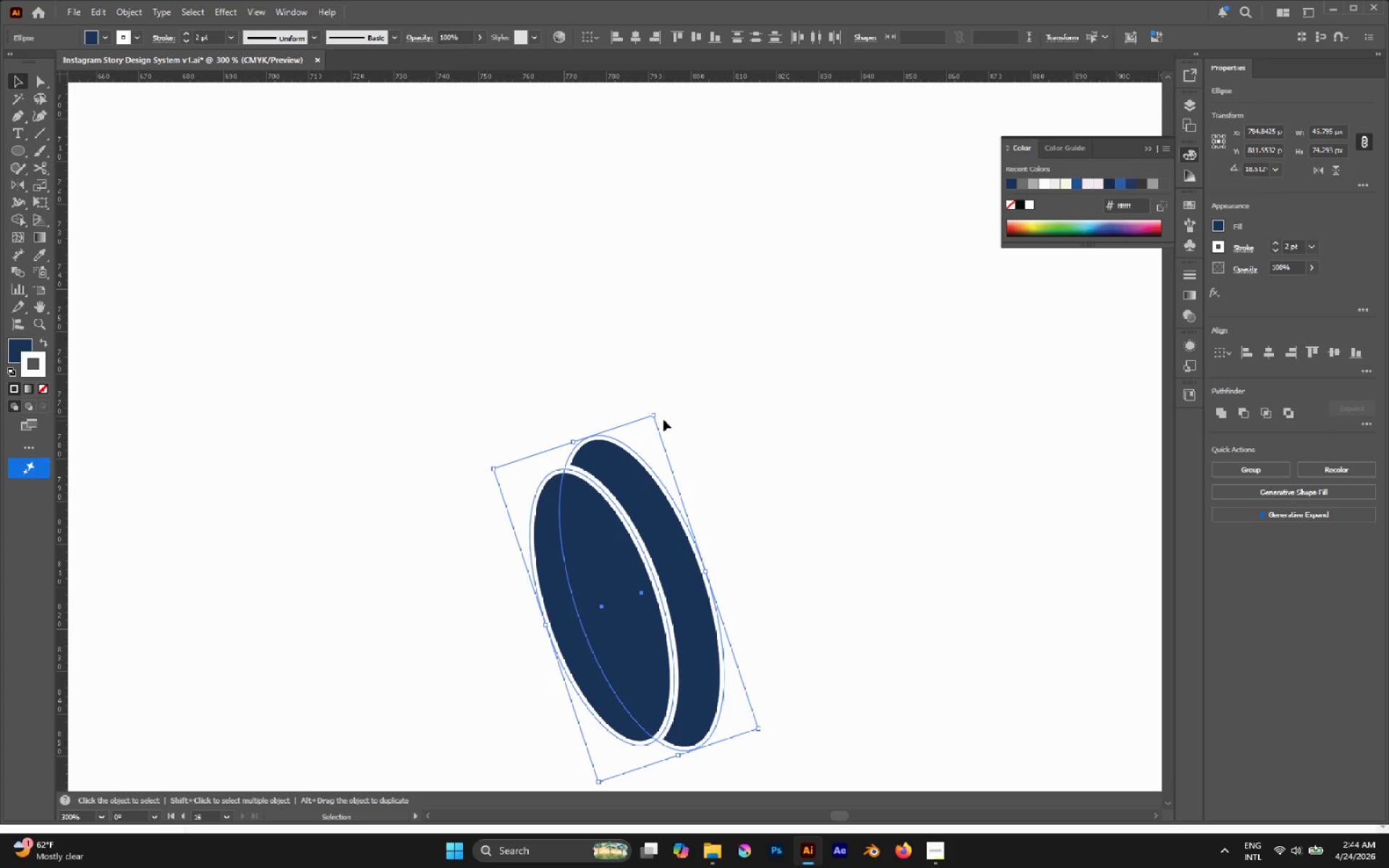 
left_click_drag(start_coordinate=[658, 406], to_coordinate=[595, 671])
 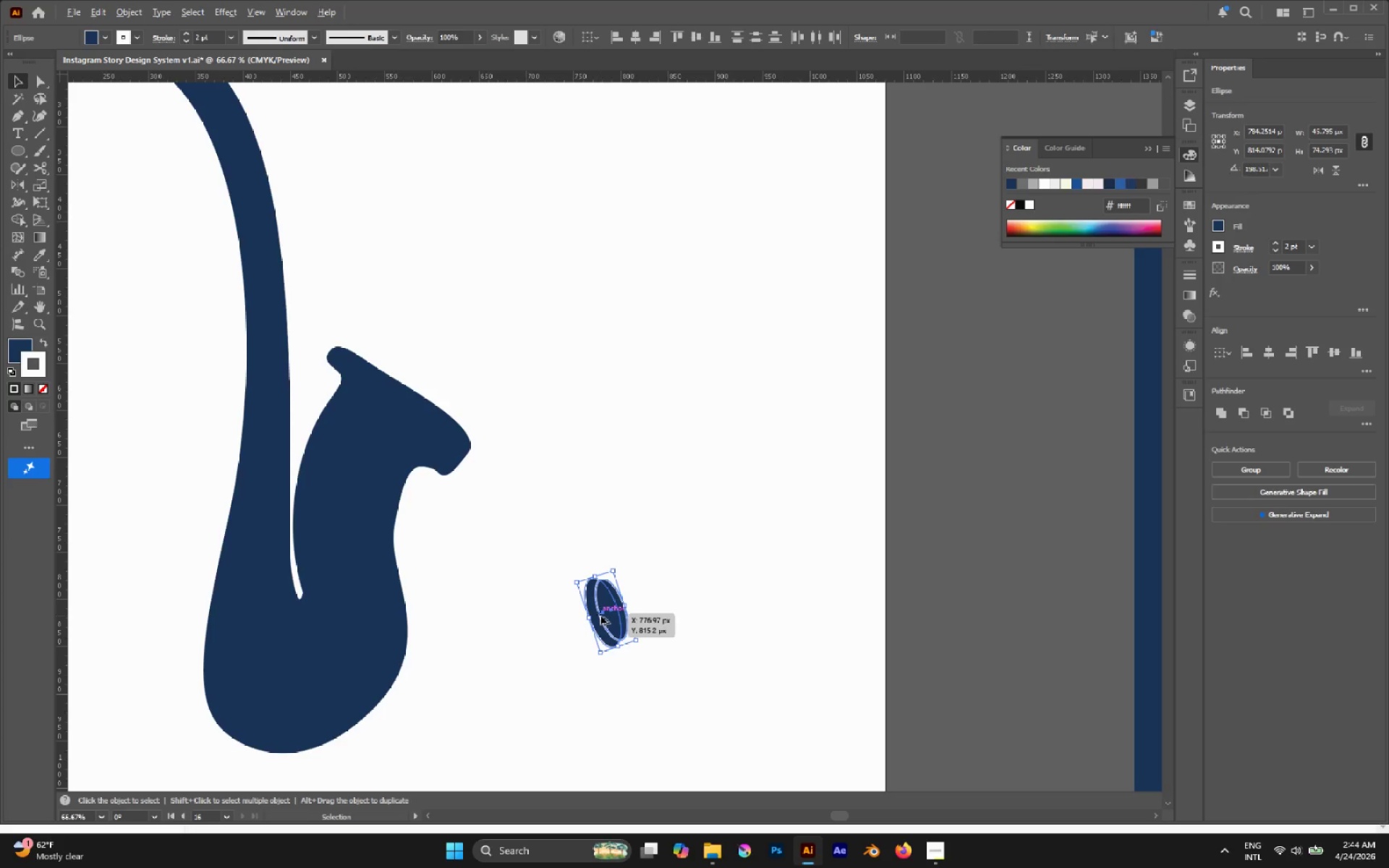 
hold_key(key=ShiftLeft, duration=0.78)
 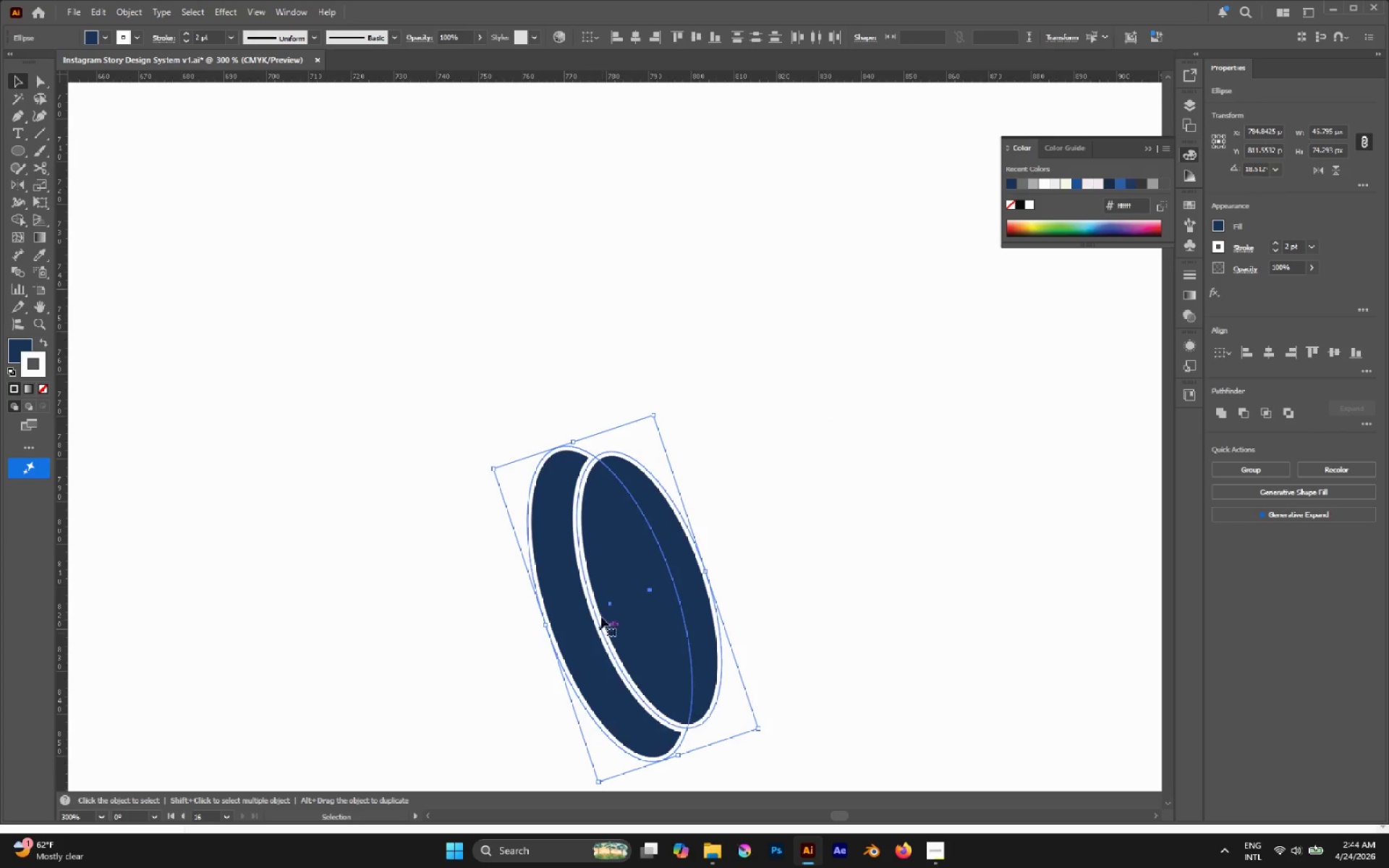 
hold_key(key=AltLeft, duration=0.41)
scroll: coordinate [600, 616], scroll_direction: down, amount: 4.0
 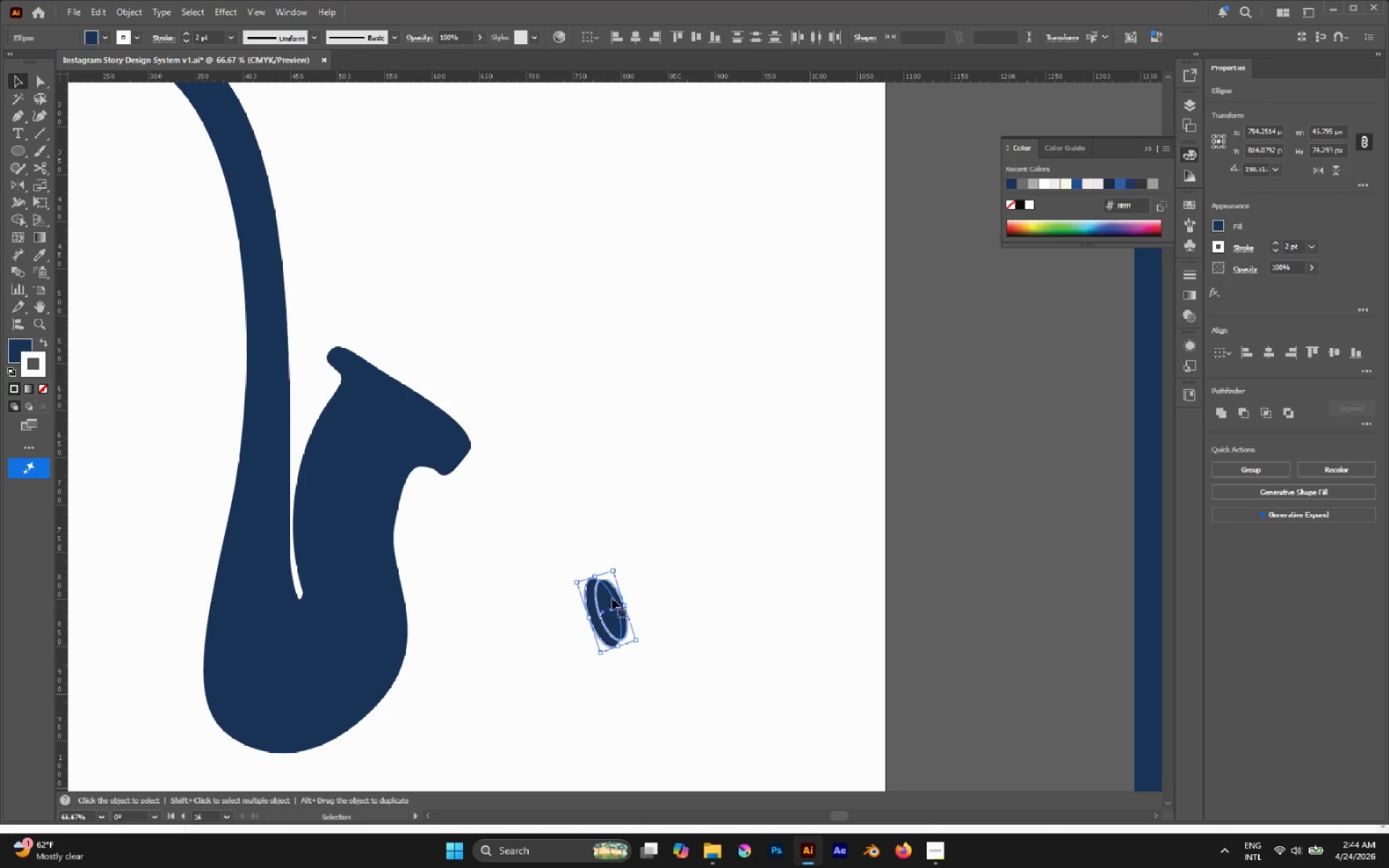 
left_click([664, 528])
 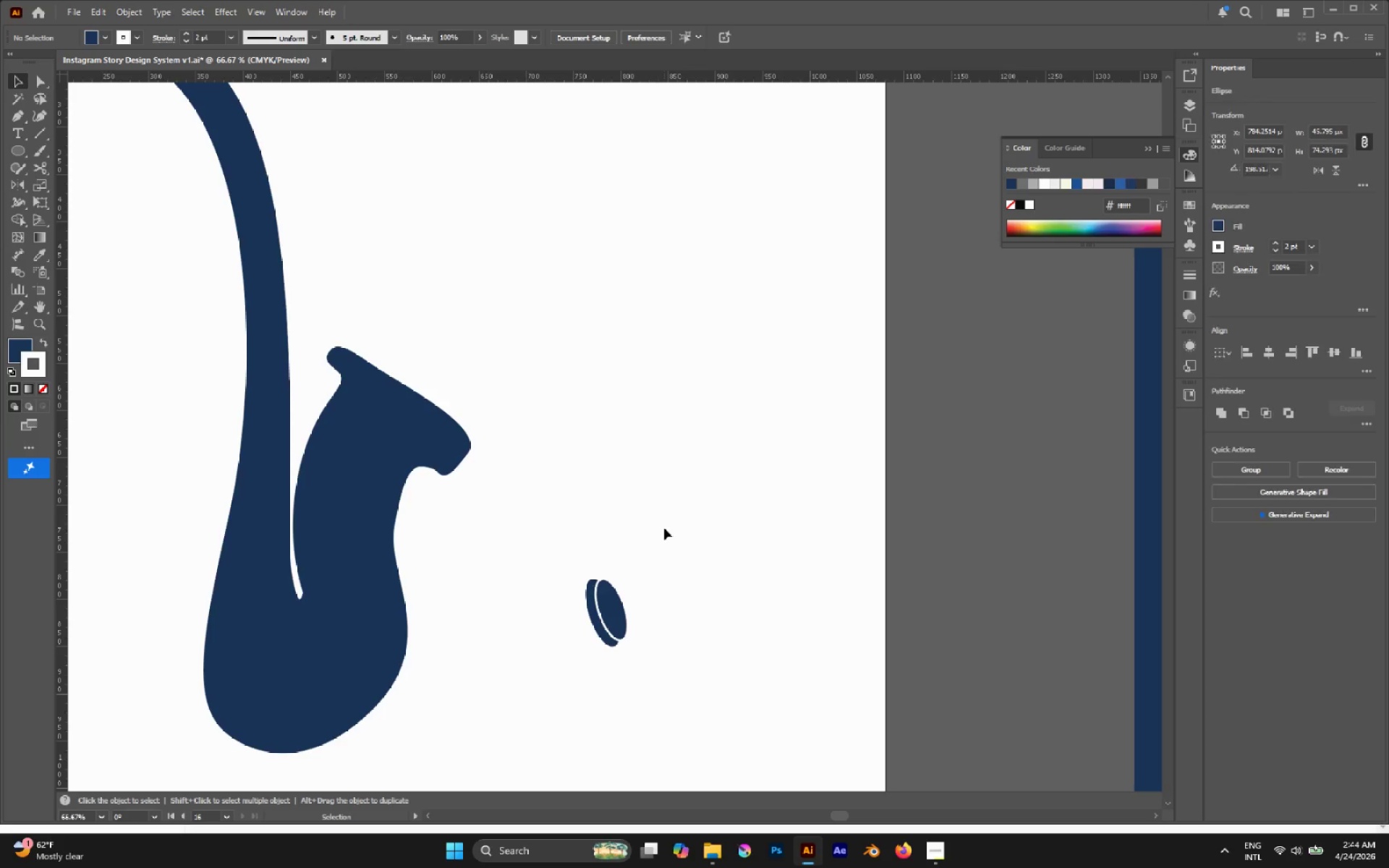 
left_click_drag(start_coordinate=[662, 532], to_coordinate=[587, 654])
 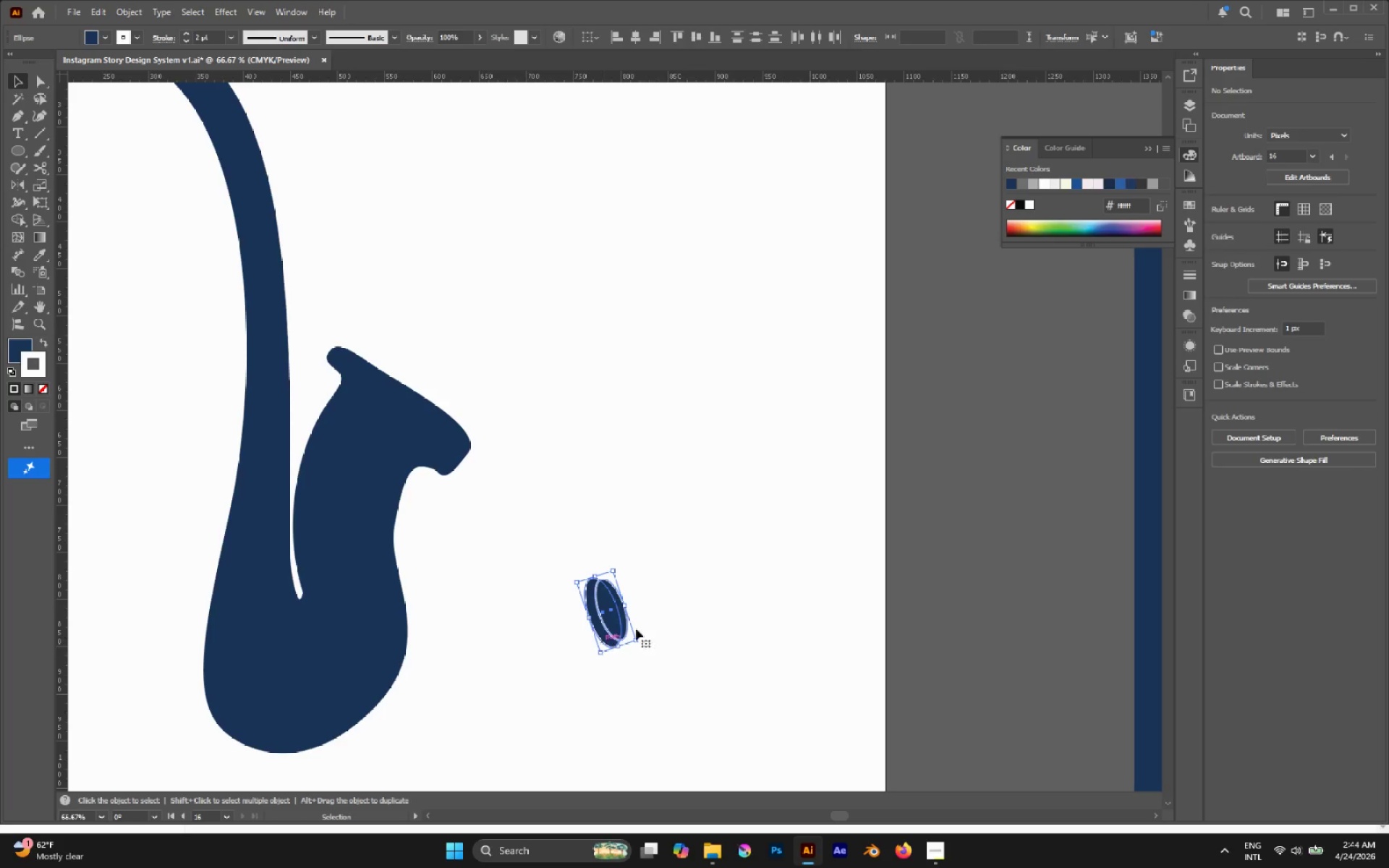 
hold_key(key=ShiftLeft, duration=2.05)
left_click_drag(start_coordinate=[622, 605], to_coordinate=[603, 611])
 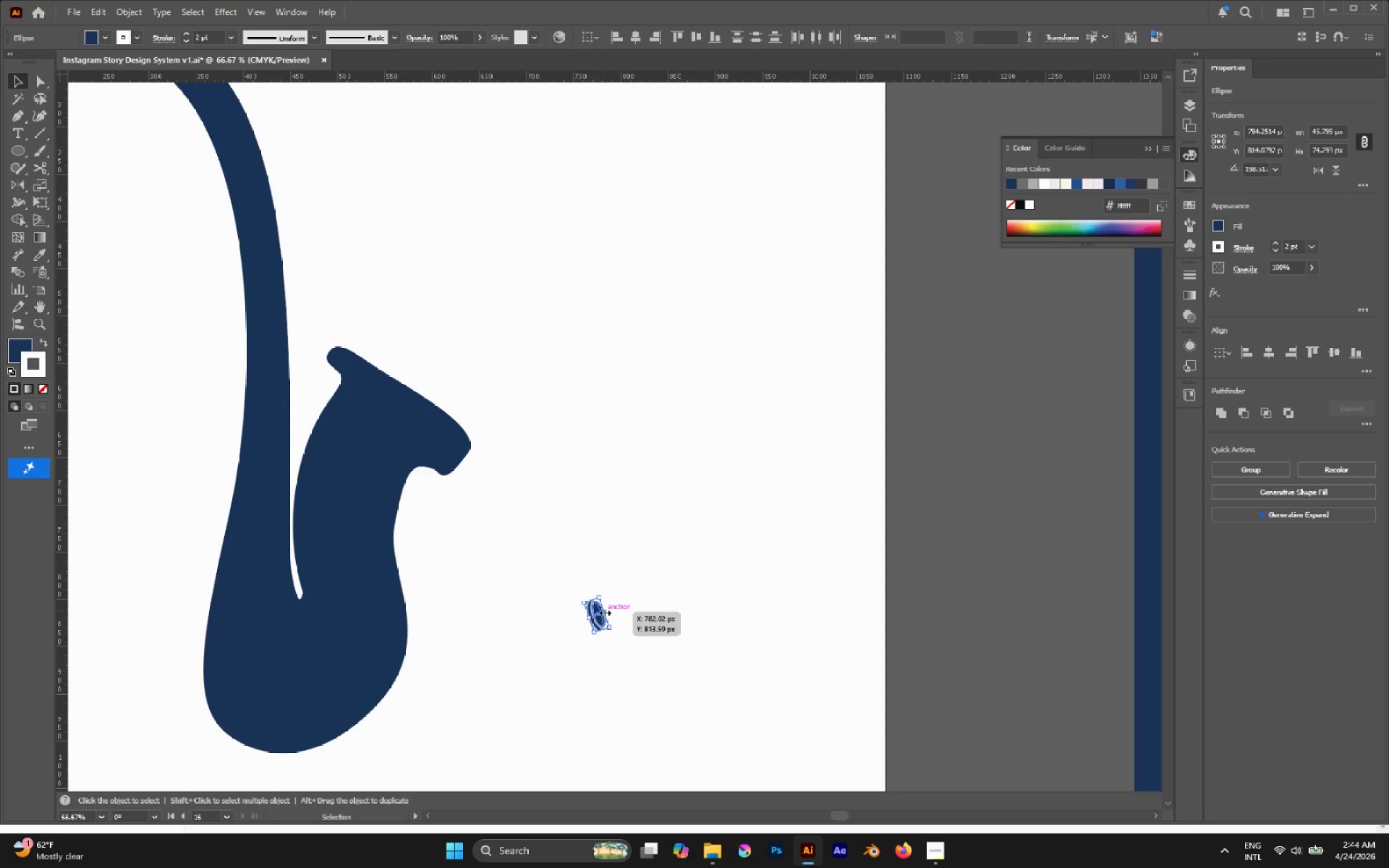 
key(Control+G)
 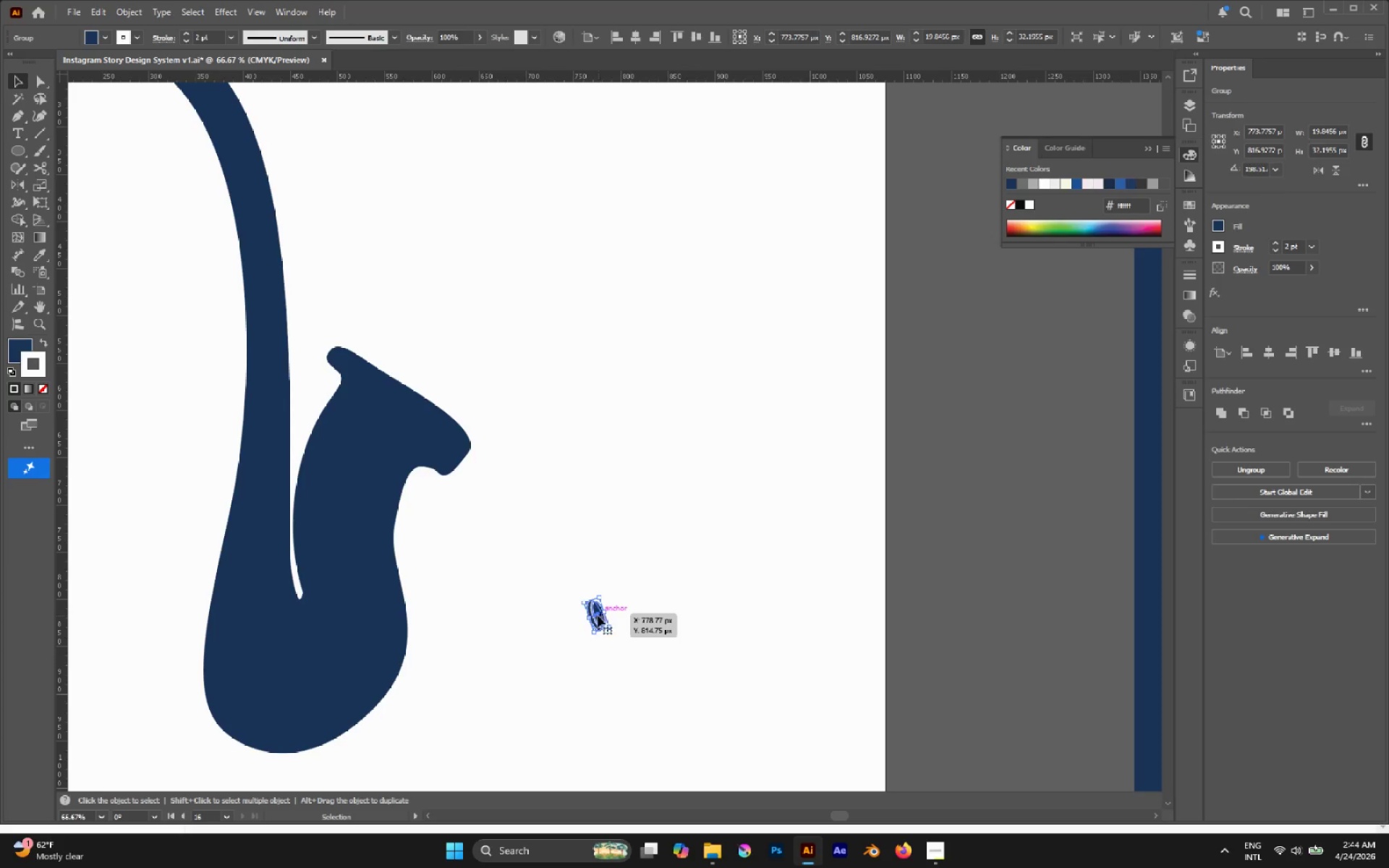 
left_click_drag(start_coordinate=[598, 616], to_coordinate=[288, 328])
 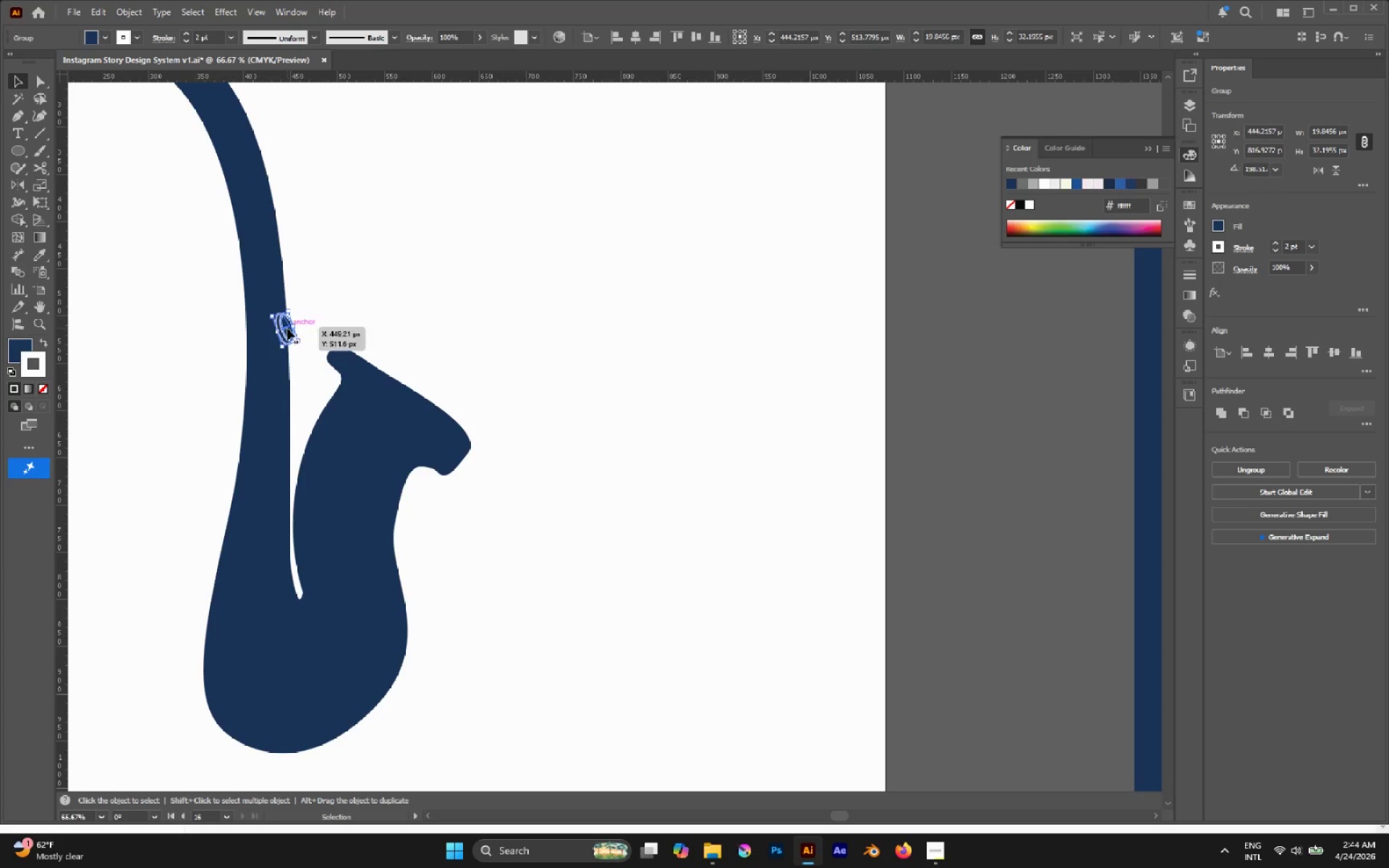 
hold_key(key=AltLeft, duration=0.53)
scroll: coordinate [286, 329], scroll_direction: up, amount: 2.0
 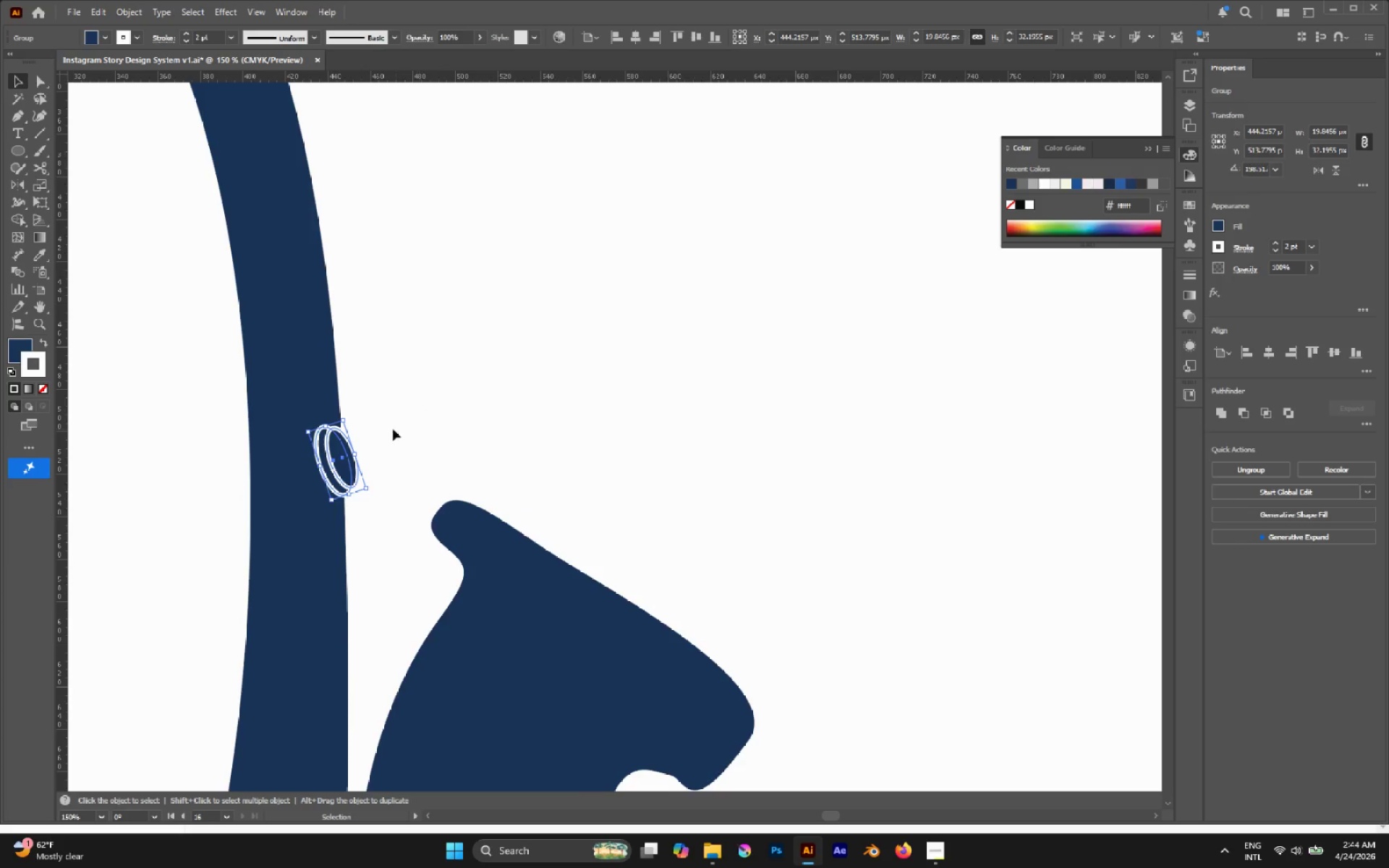 
left_click_drag(start_coordinate=[345, 413], to_coordinate=[362, 417])
 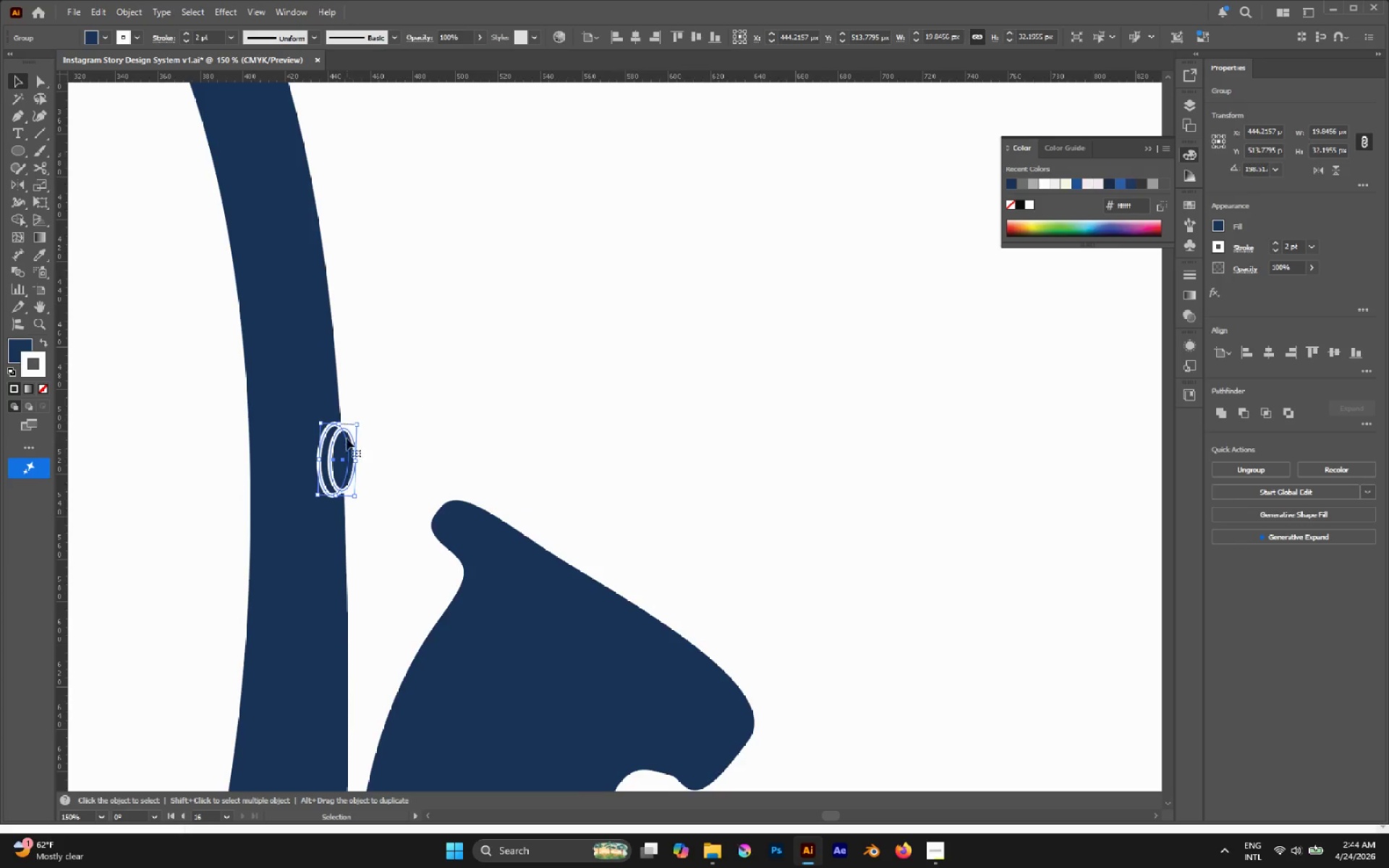 
hold_key(key=AltLeft, duration=1.98)
left_click_drag(start_coordinate=[347, 465], to_coordinate=[354, 385])
 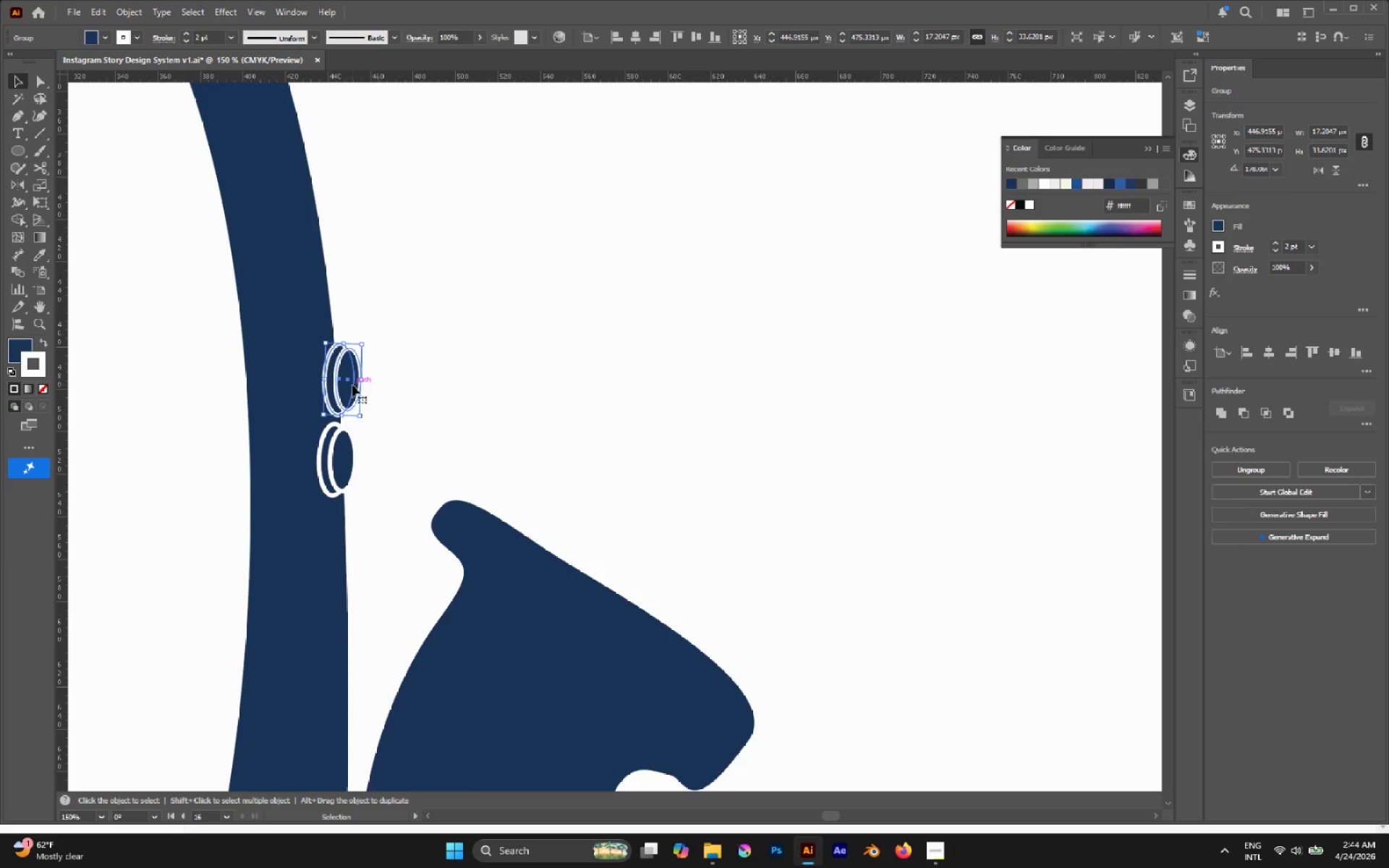 
hold_key(key=AltLeft, duration=2.7)
left_click_drag(start_coordinate=[352, 385], to_coordinate=[302, 425])
 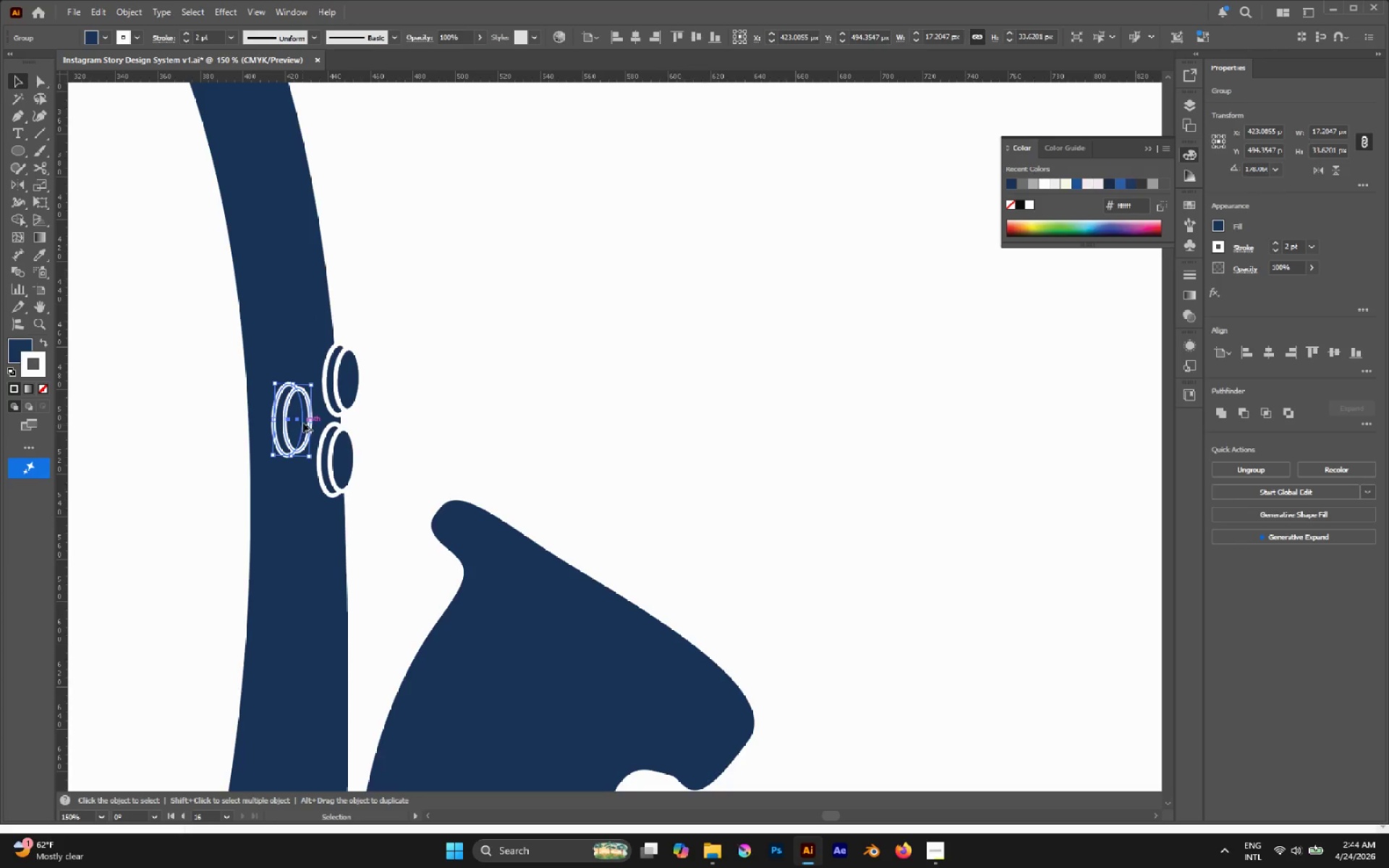 
scroll: coordinate [304, 422], scroll_direction: down, amount: 2.0
 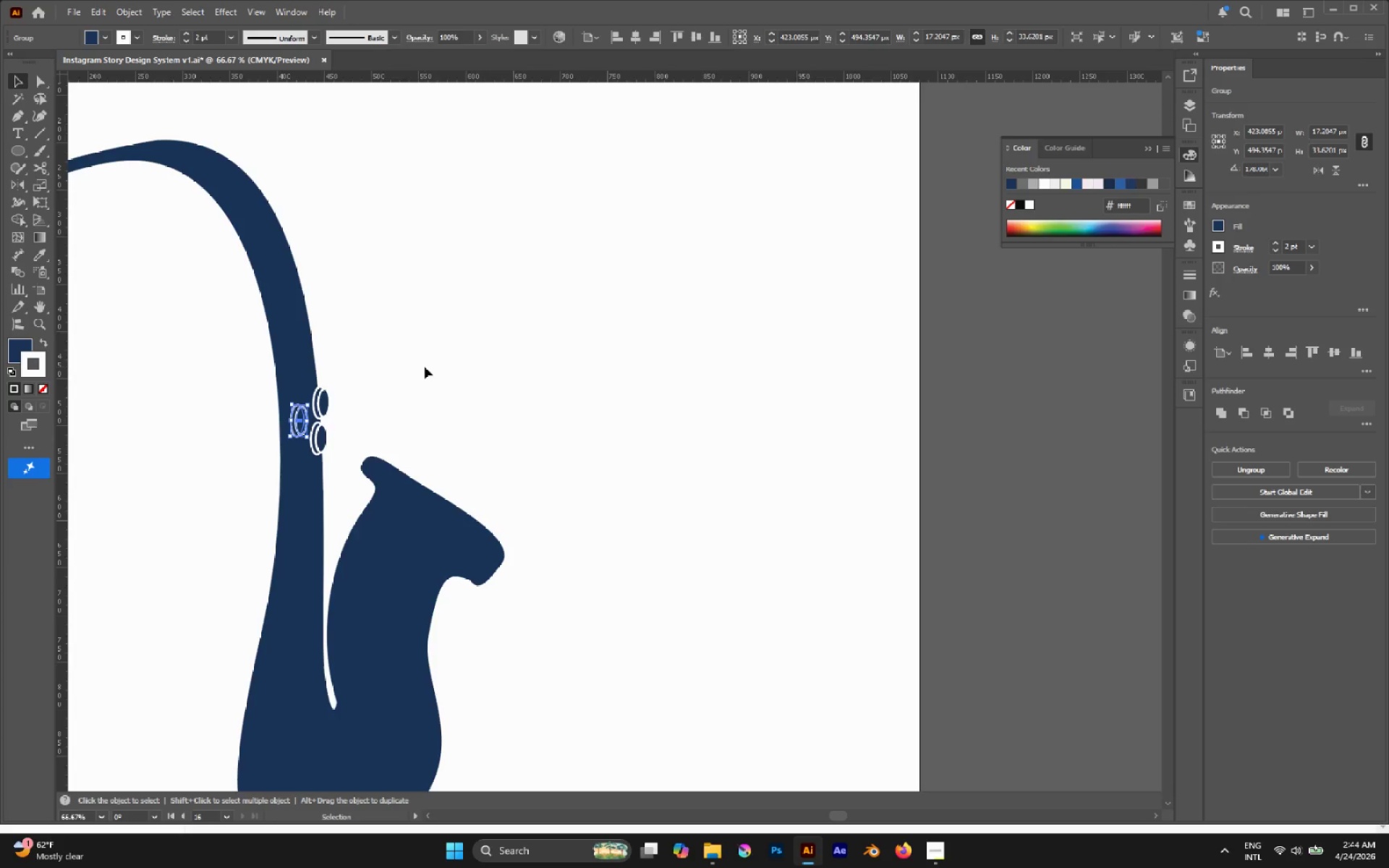 
left_click([425, 367])
 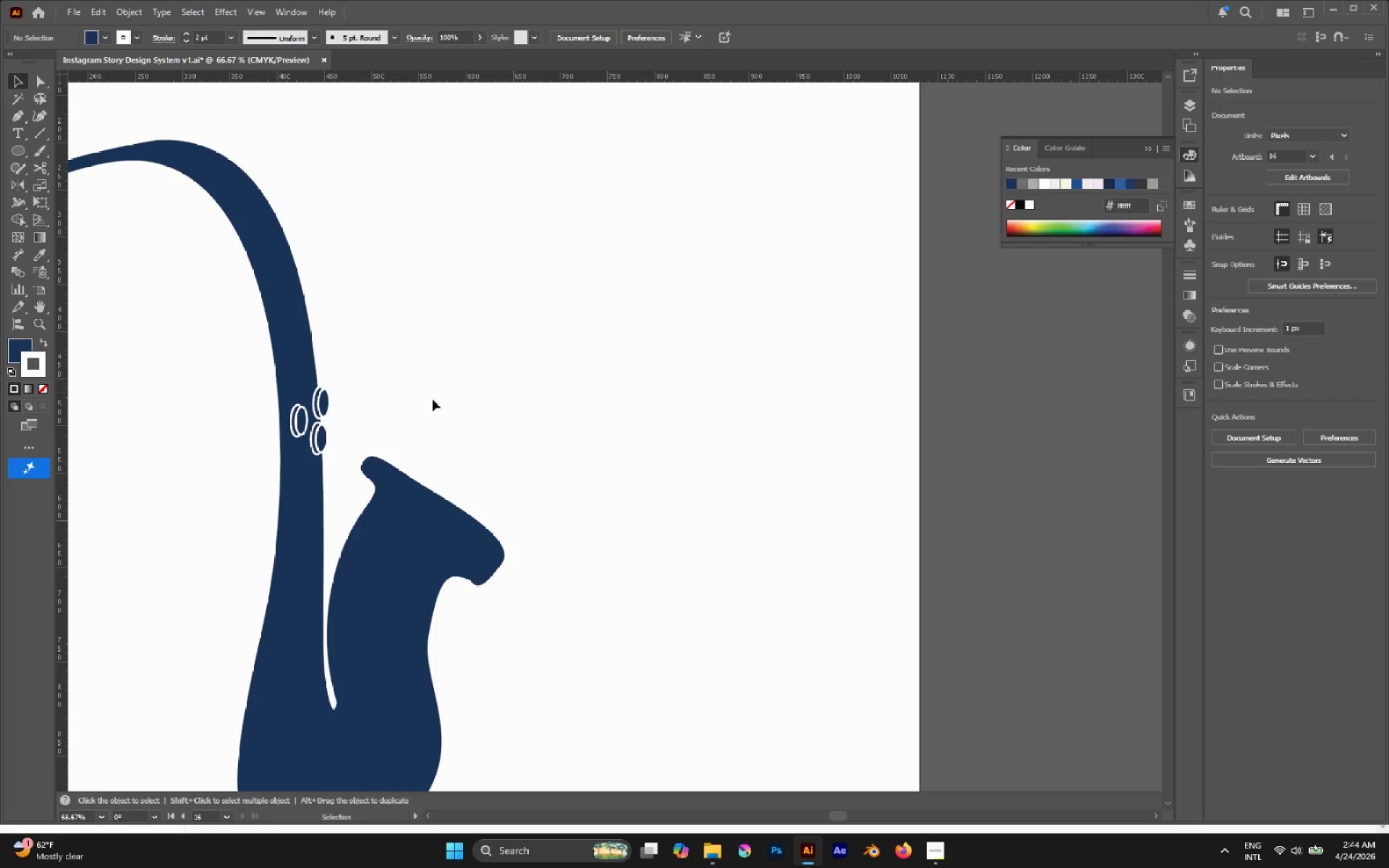 
key(CapsLock)
 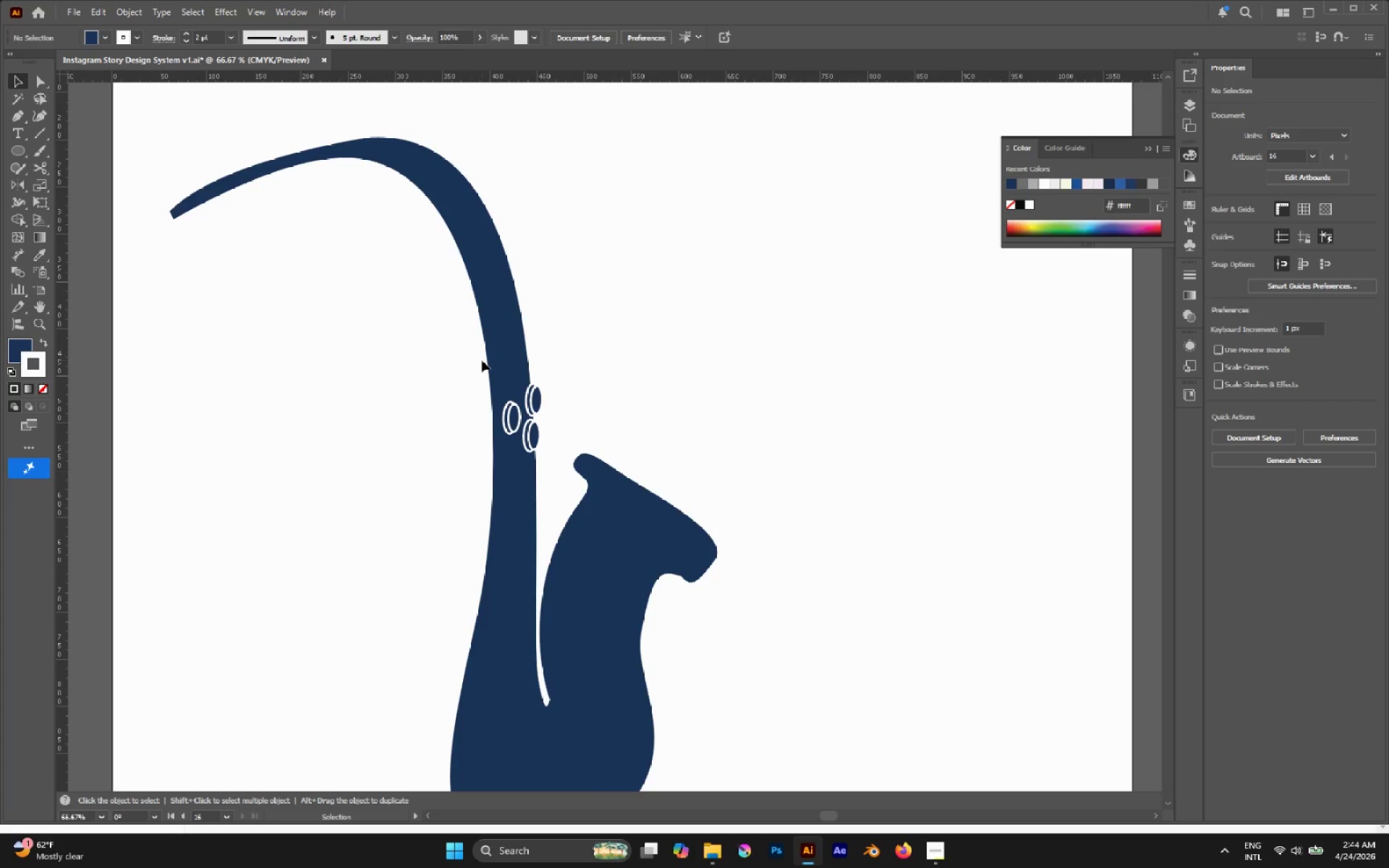 
key(A)
 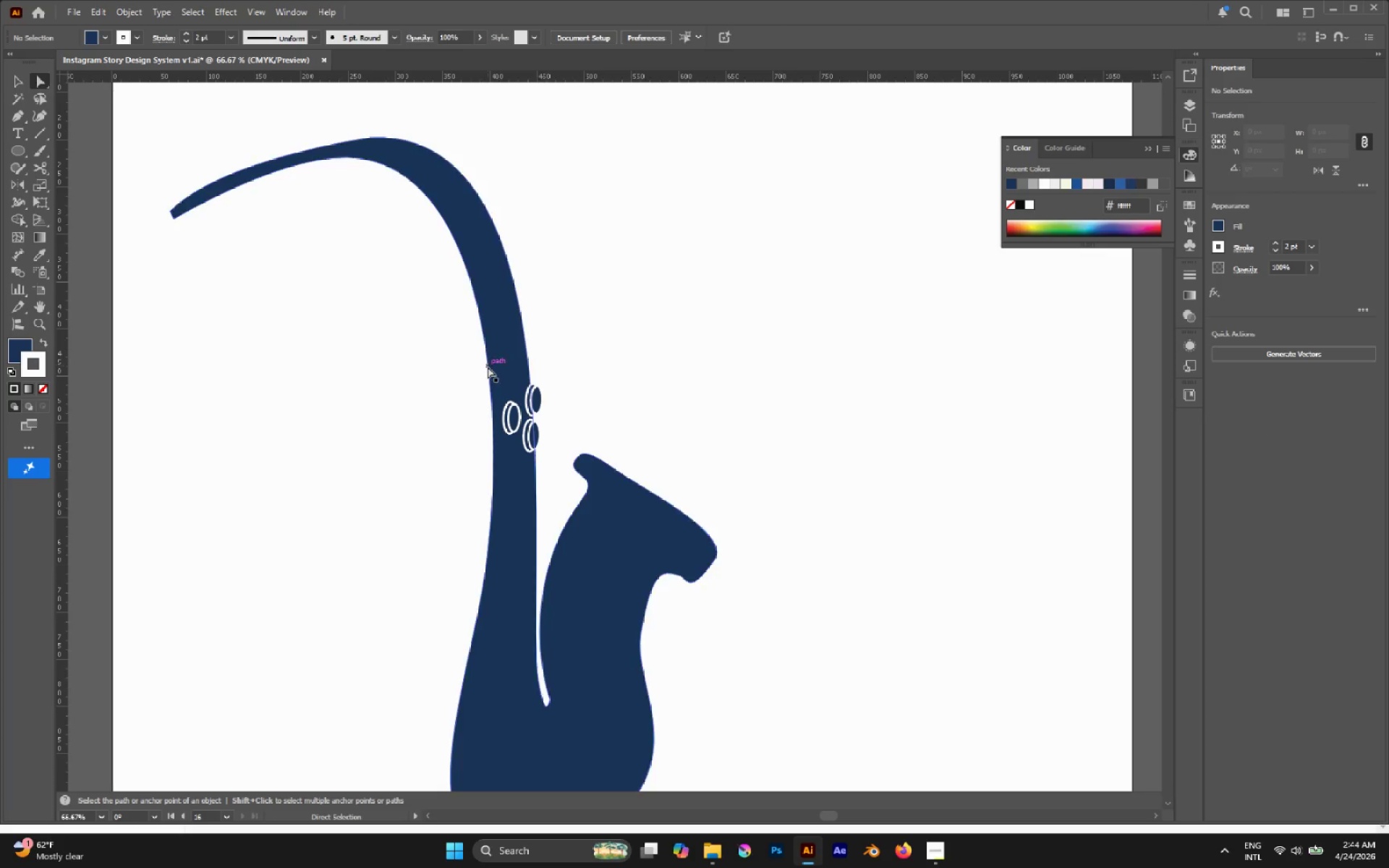 
left_click([488, 367])
 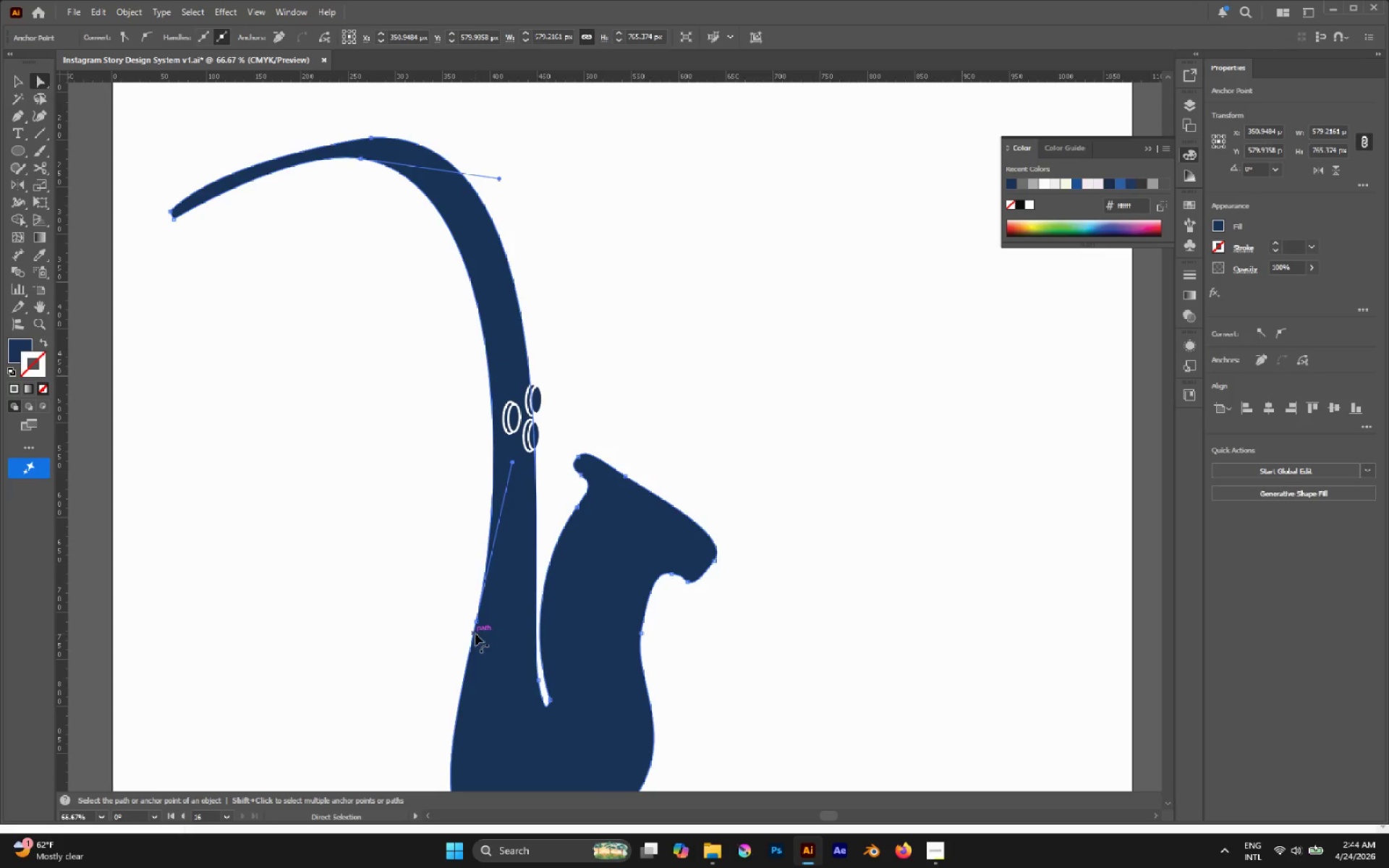 
left_click([477, 621])
 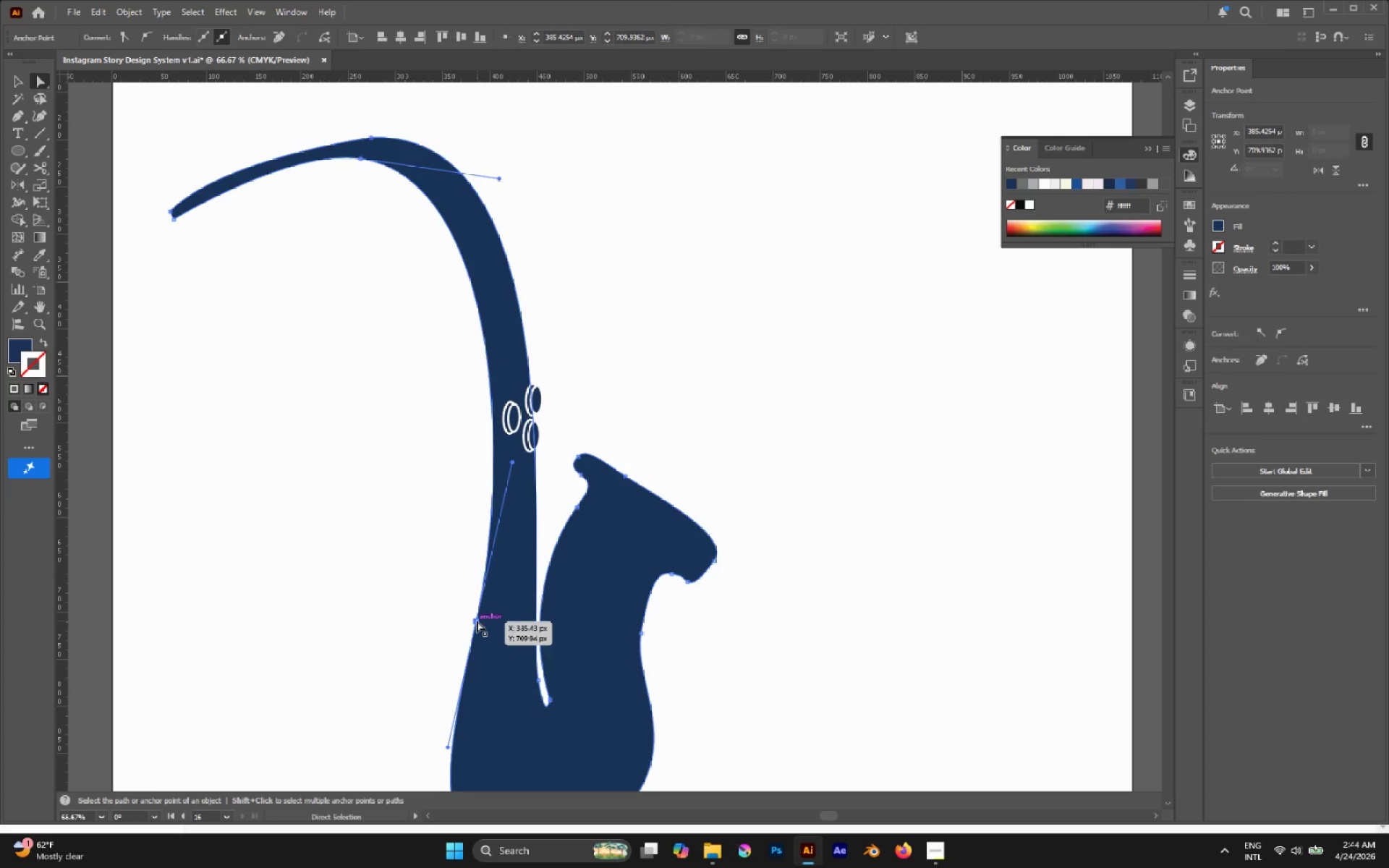 
left_click_drag(start_coordinate=[477, 621], to_coordinate=[458, 608])
 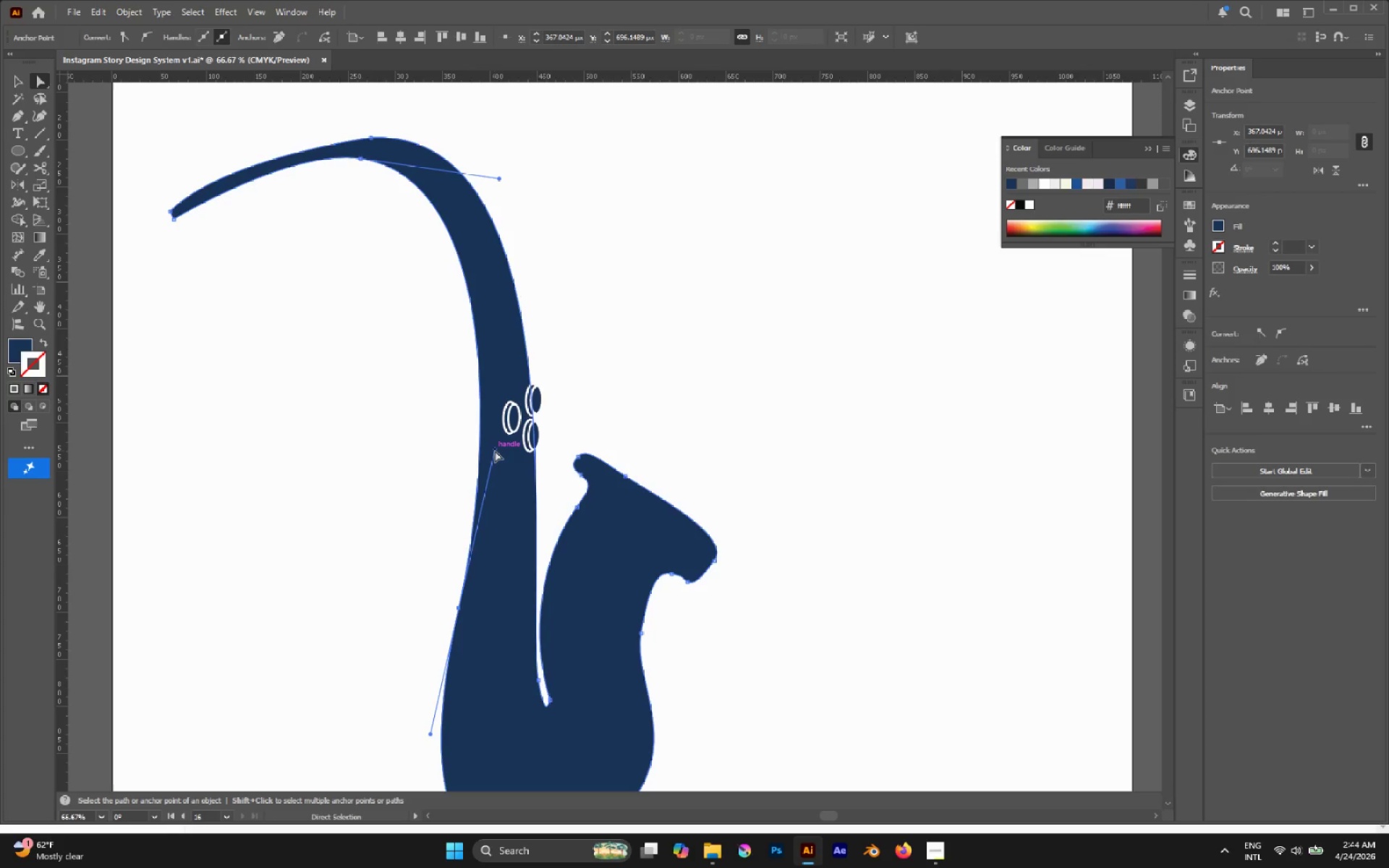 
left_click_drag(start_coordinate=[495, 451], to_coordinate=[480, 436])
 